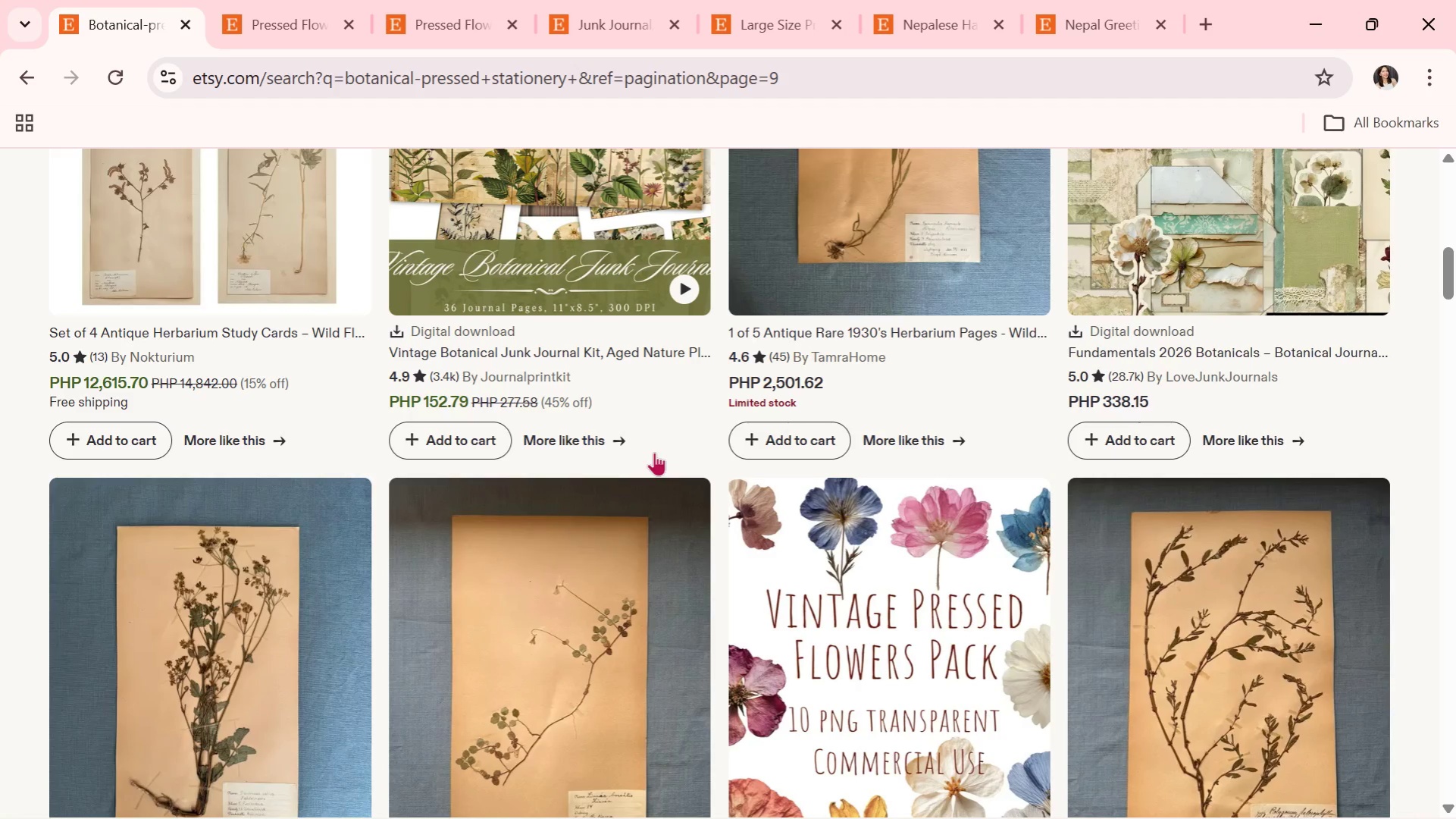 
scroll: coordinate [449, 581], scroll_direction: down, amount: 7.0
 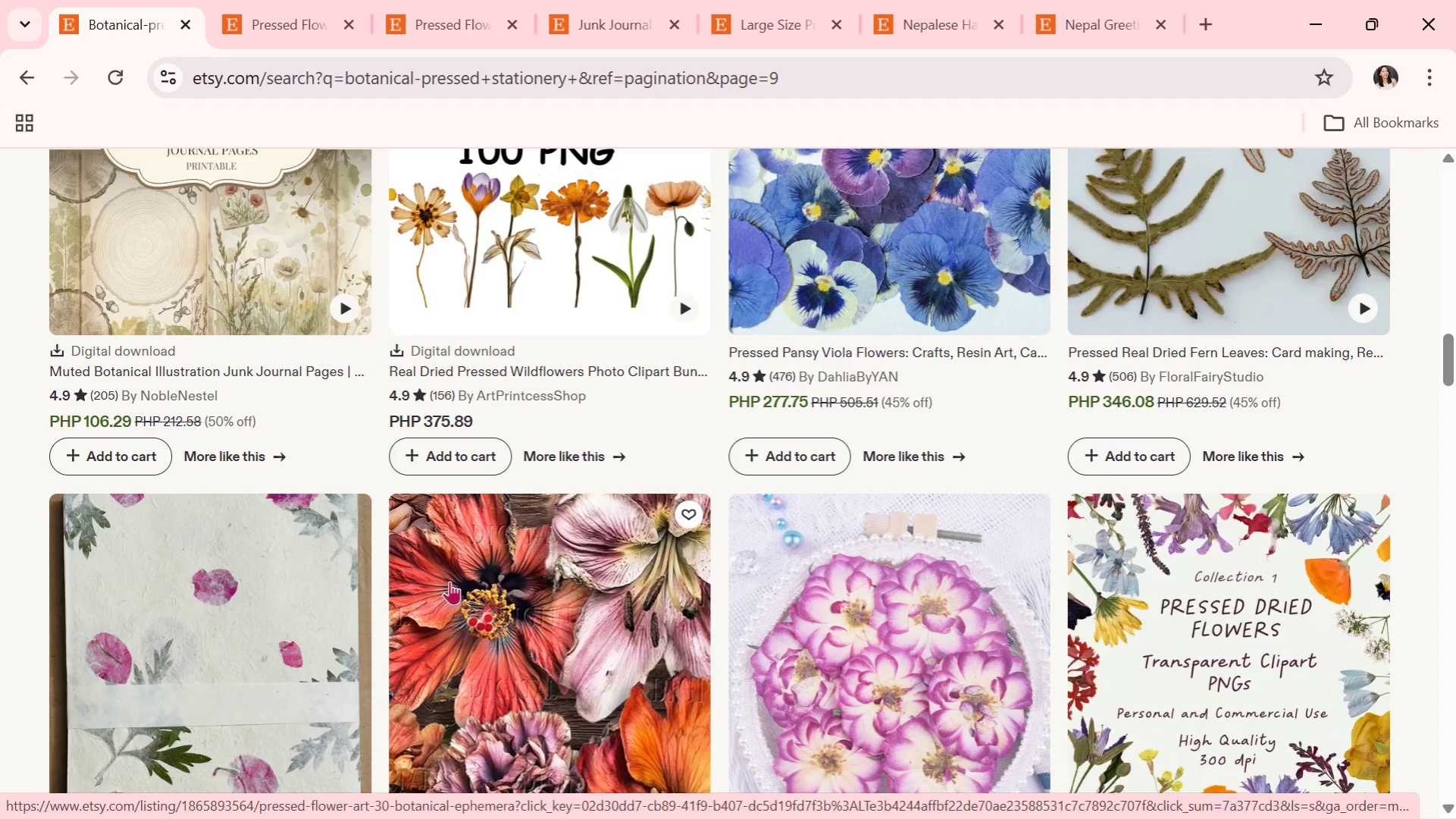 
scroll: coordinate [449, 581], scroll_direction: down, amount: 4.0
 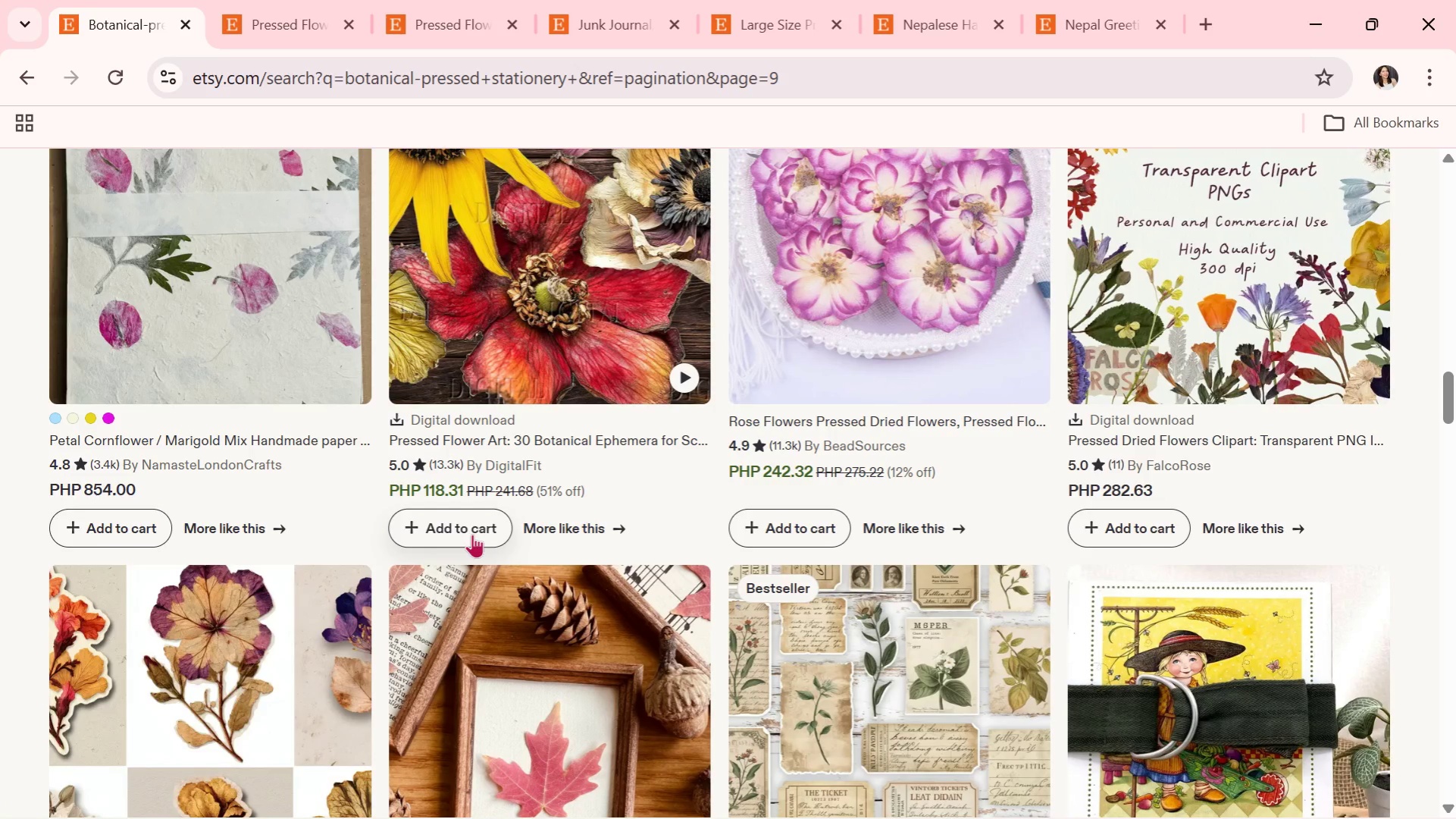 
wait(29.06)
 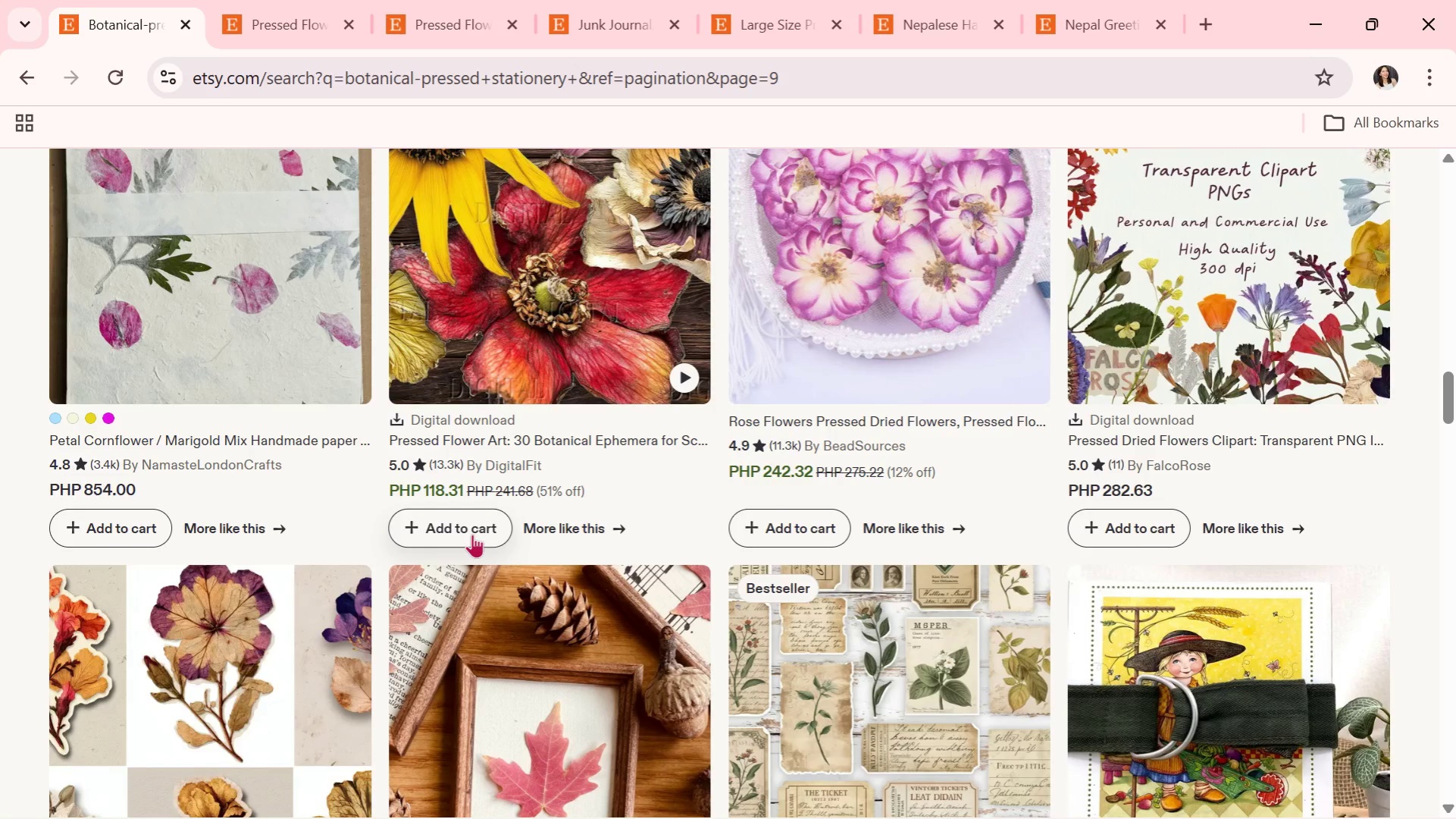 
scroll: coordinate [656, 625], scroll_direction: down, amount: 8.0
 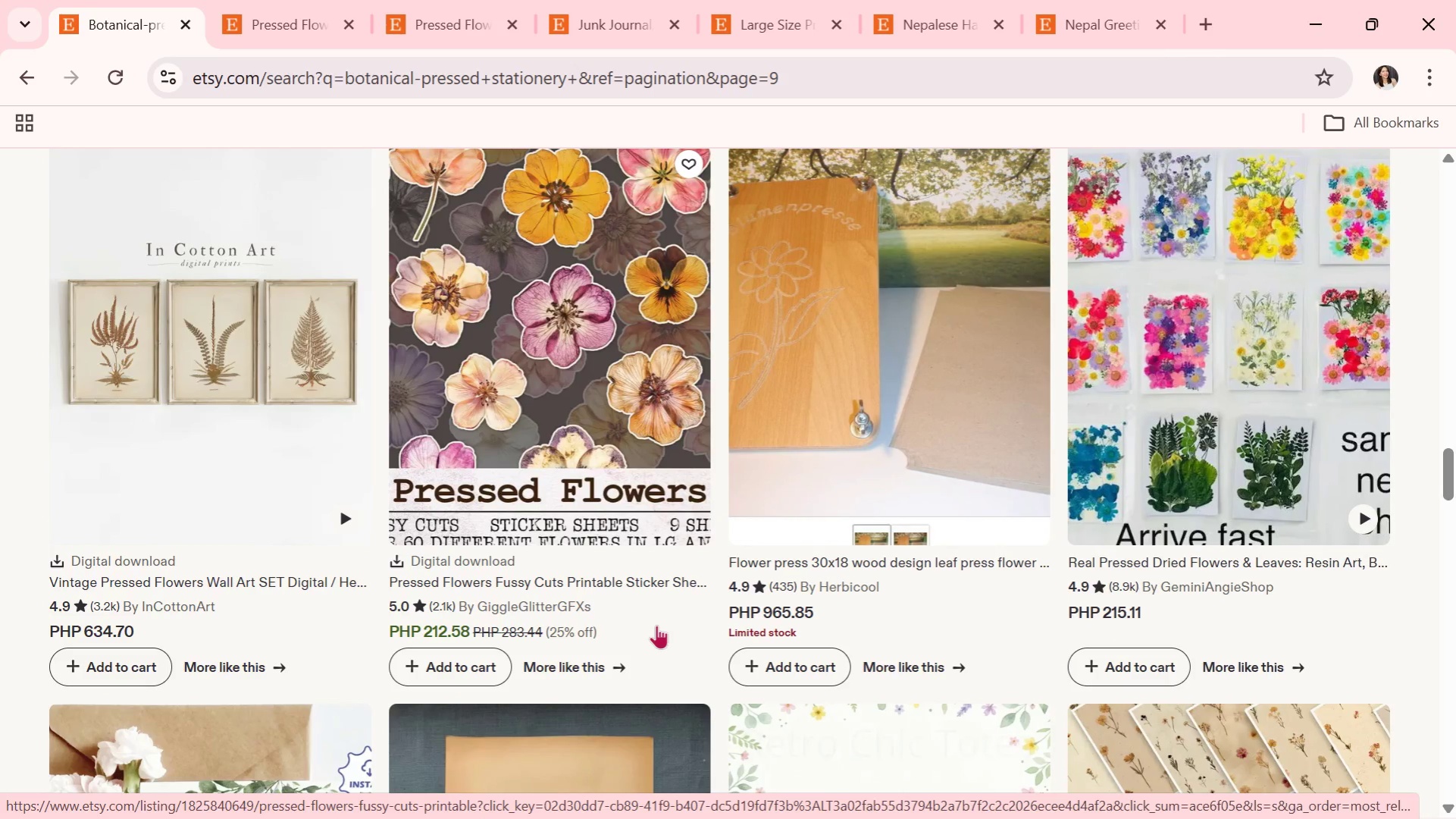 
wait(5.88)
 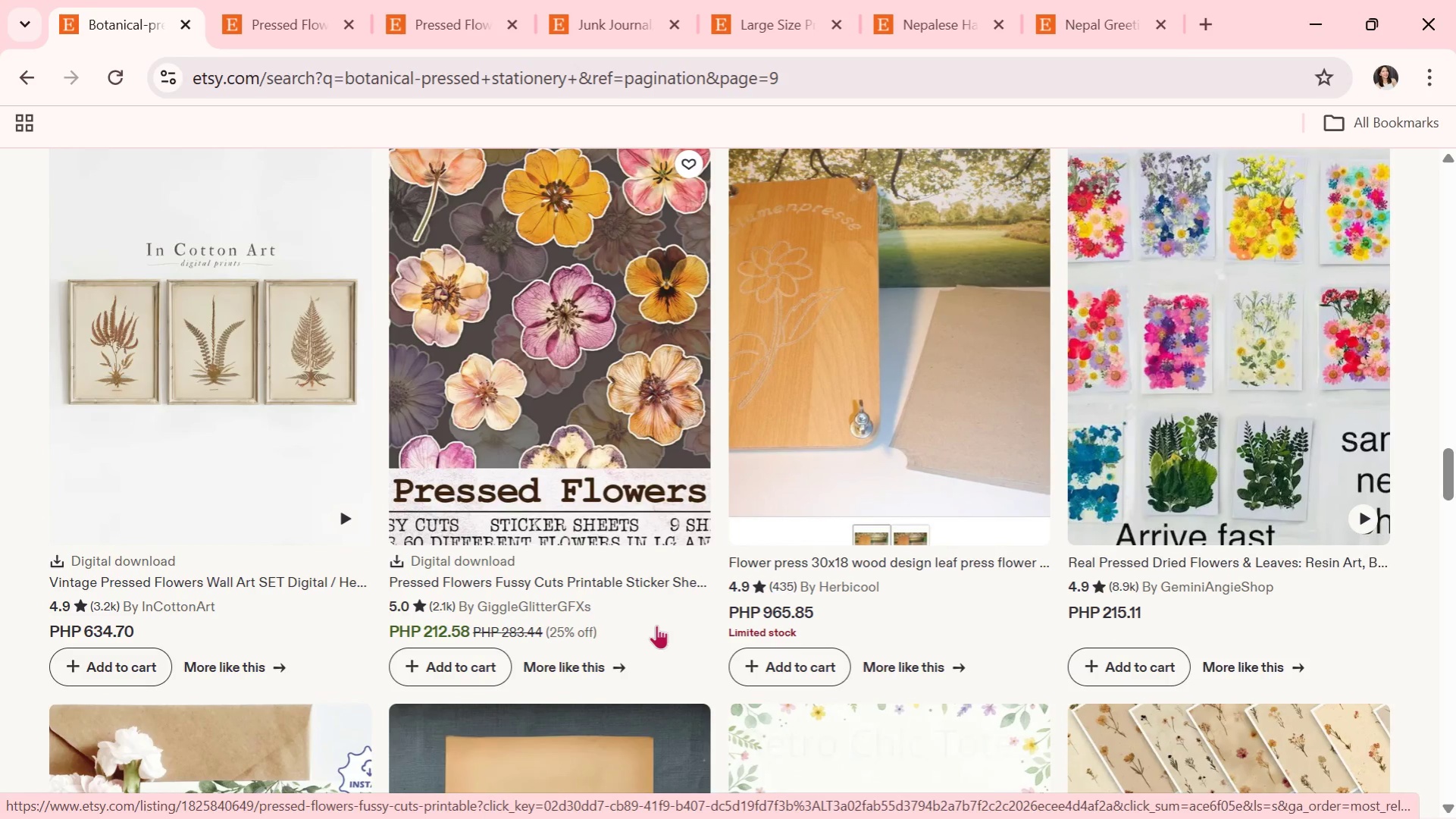 
scroll: coordinate [656, 625], scroll_direction: down, amount: 2.0
 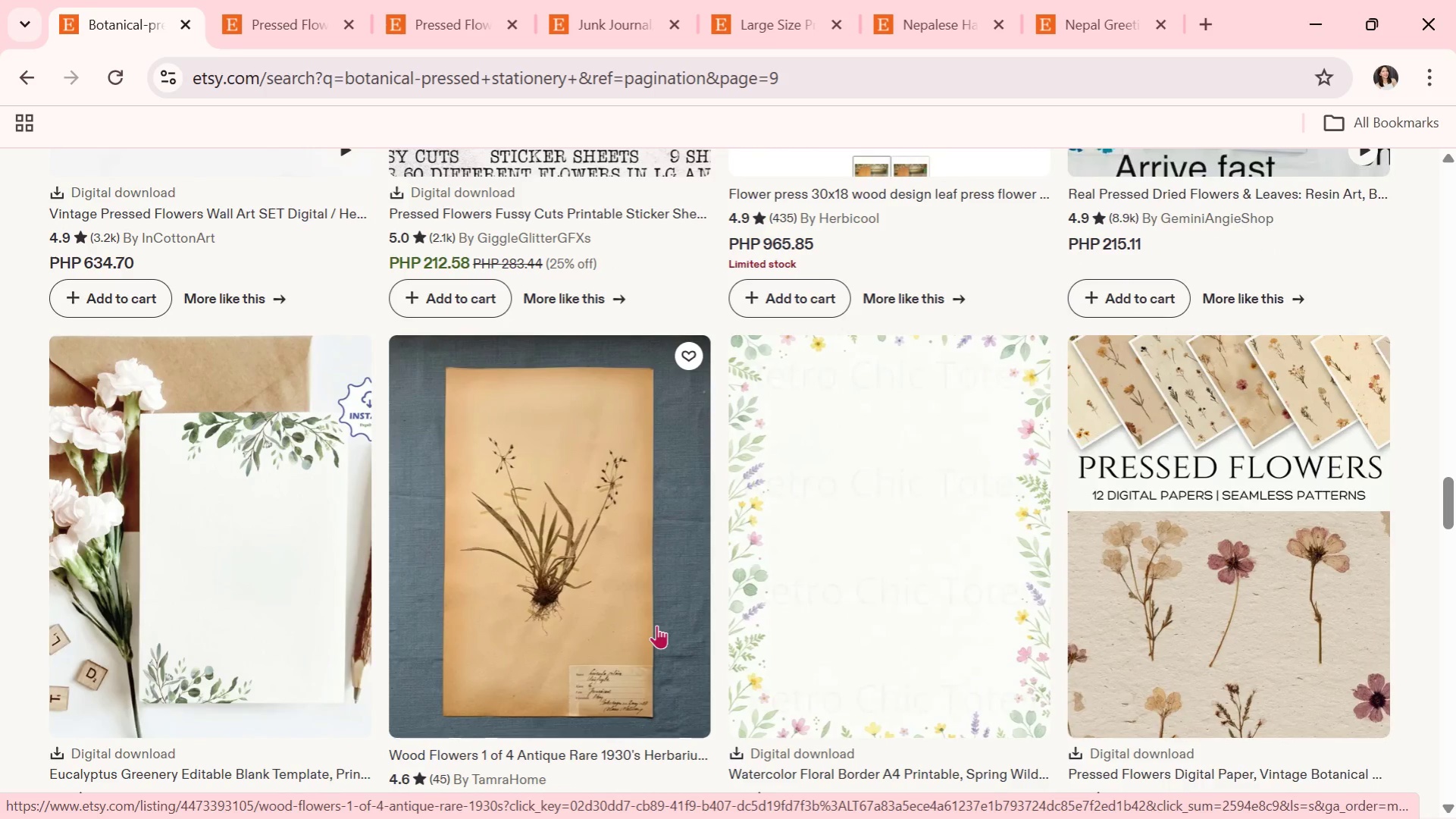 
wait(8.97)
 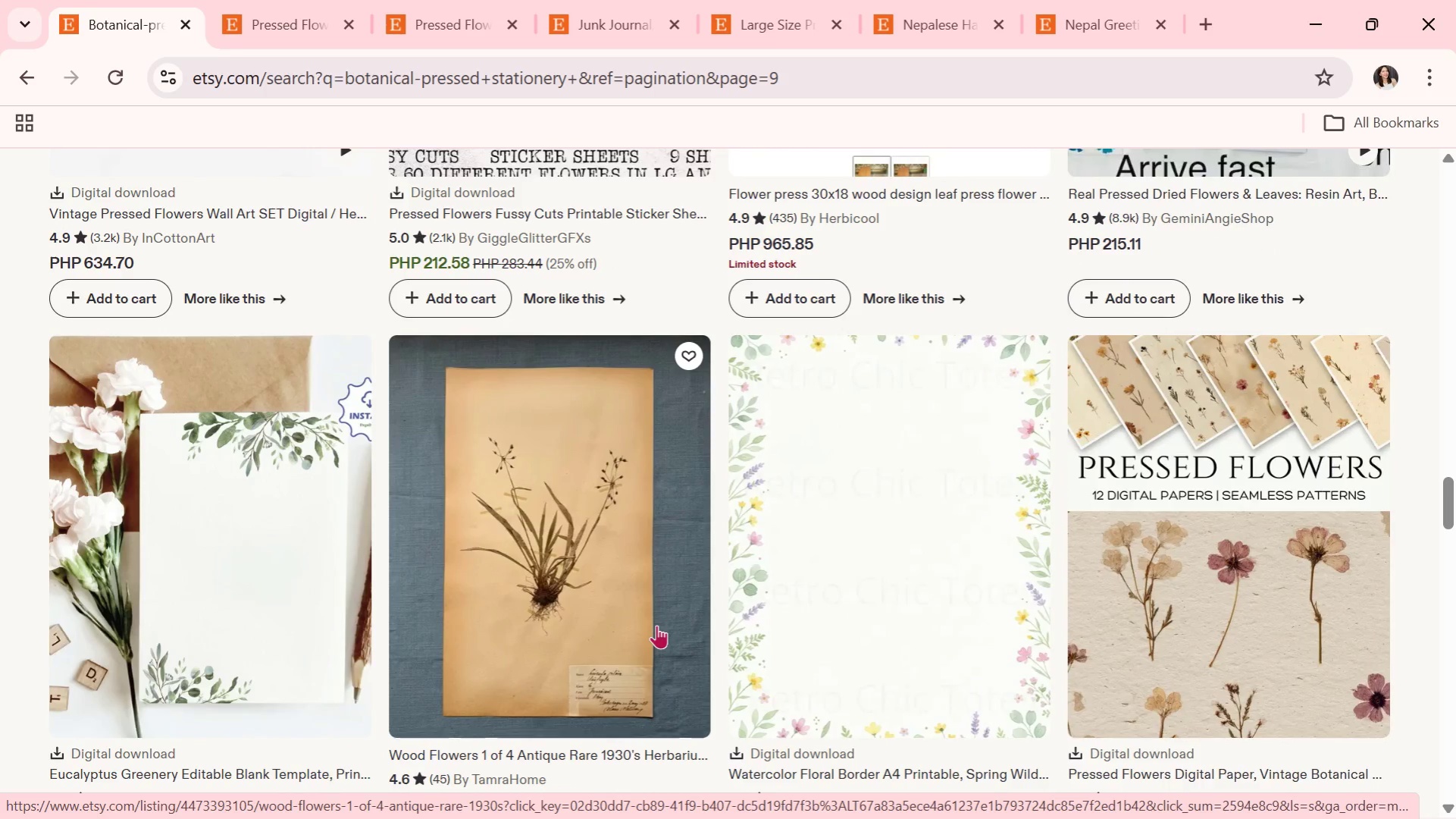 
scroll: coordinate [656, 620], scroll_direction: down, amount: 7.0
 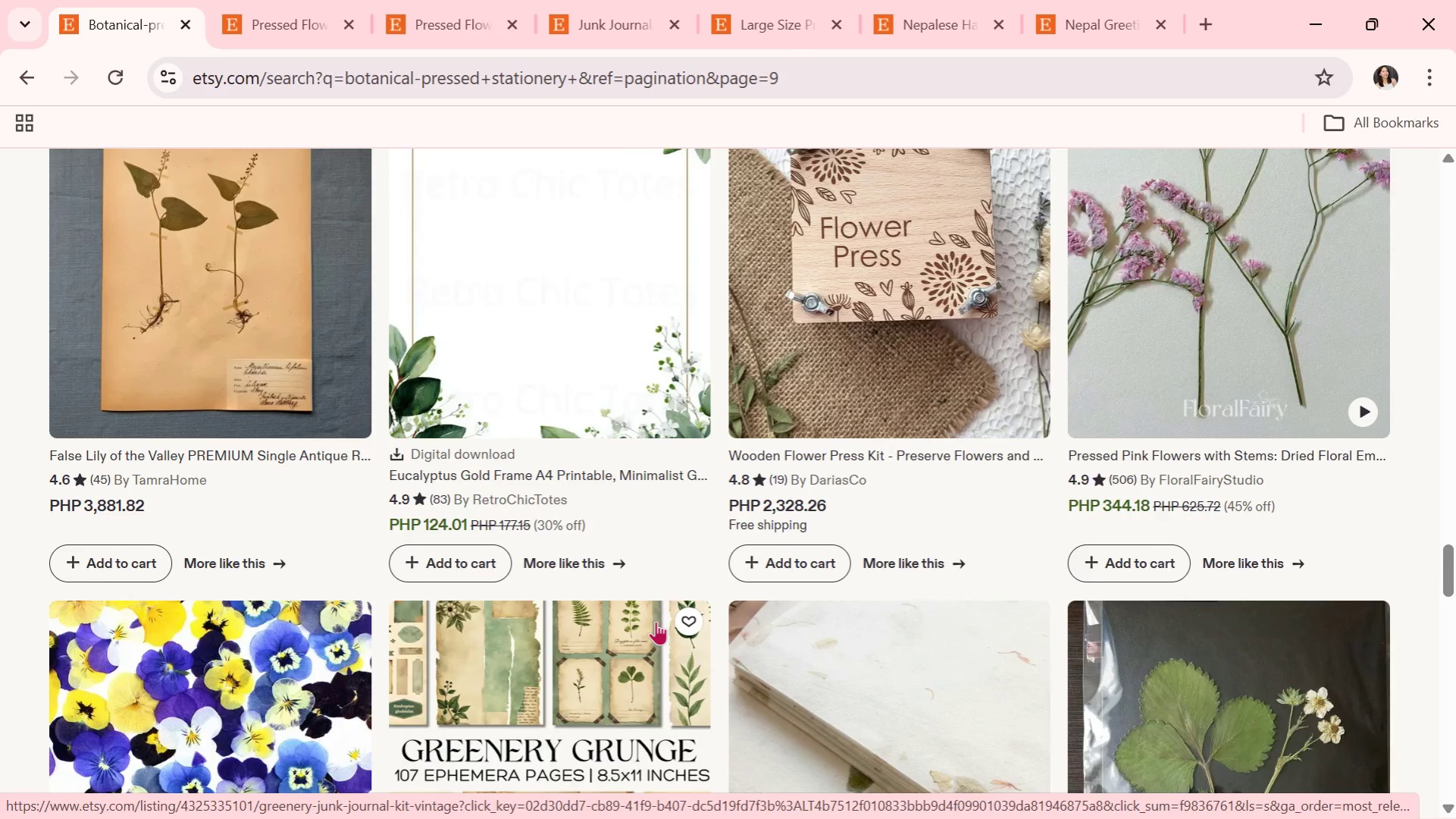 
scroll: coordinate [656, 621], scroll_direction: down, amount: 1.0
 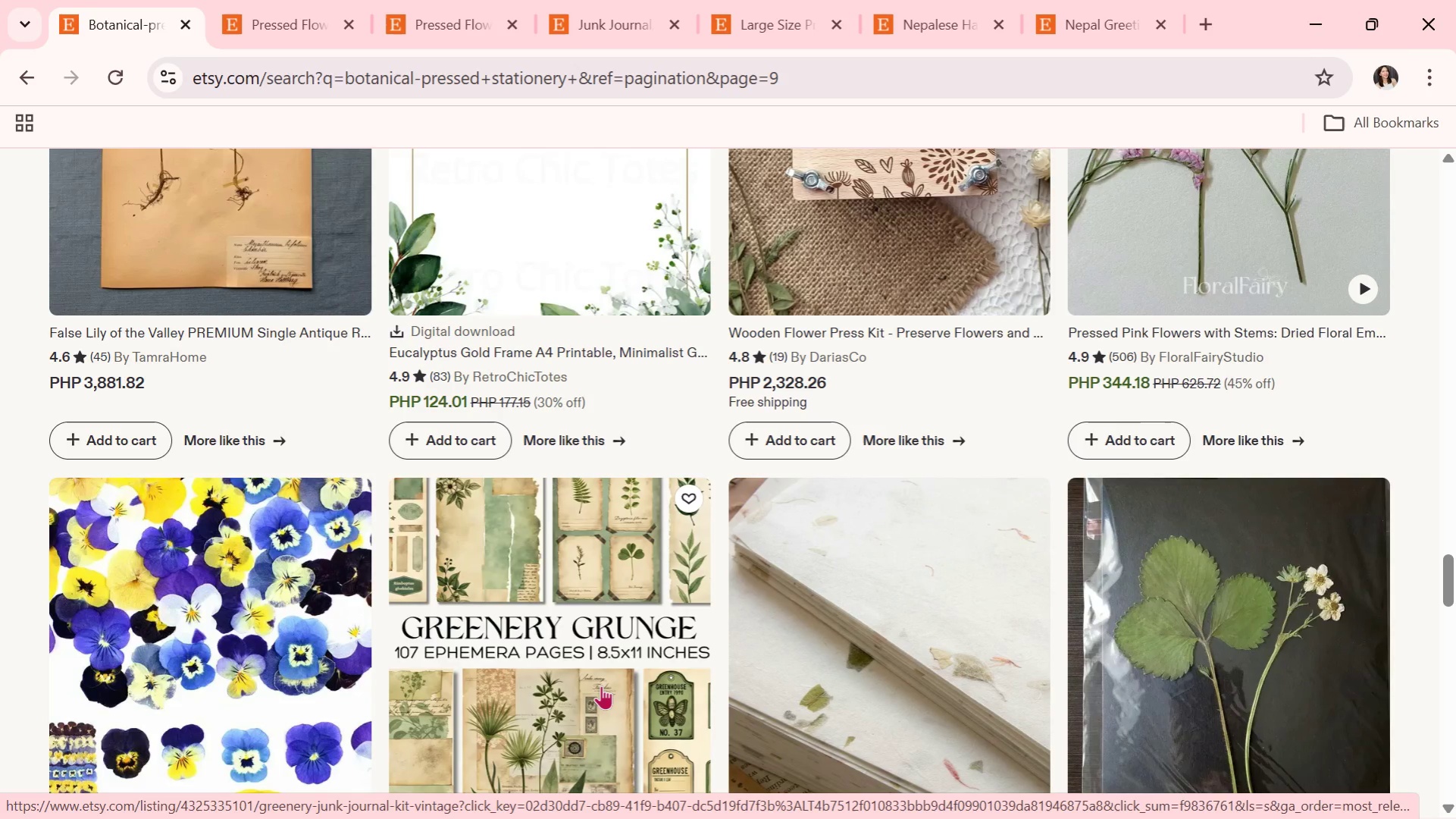 
wait(6.42)
 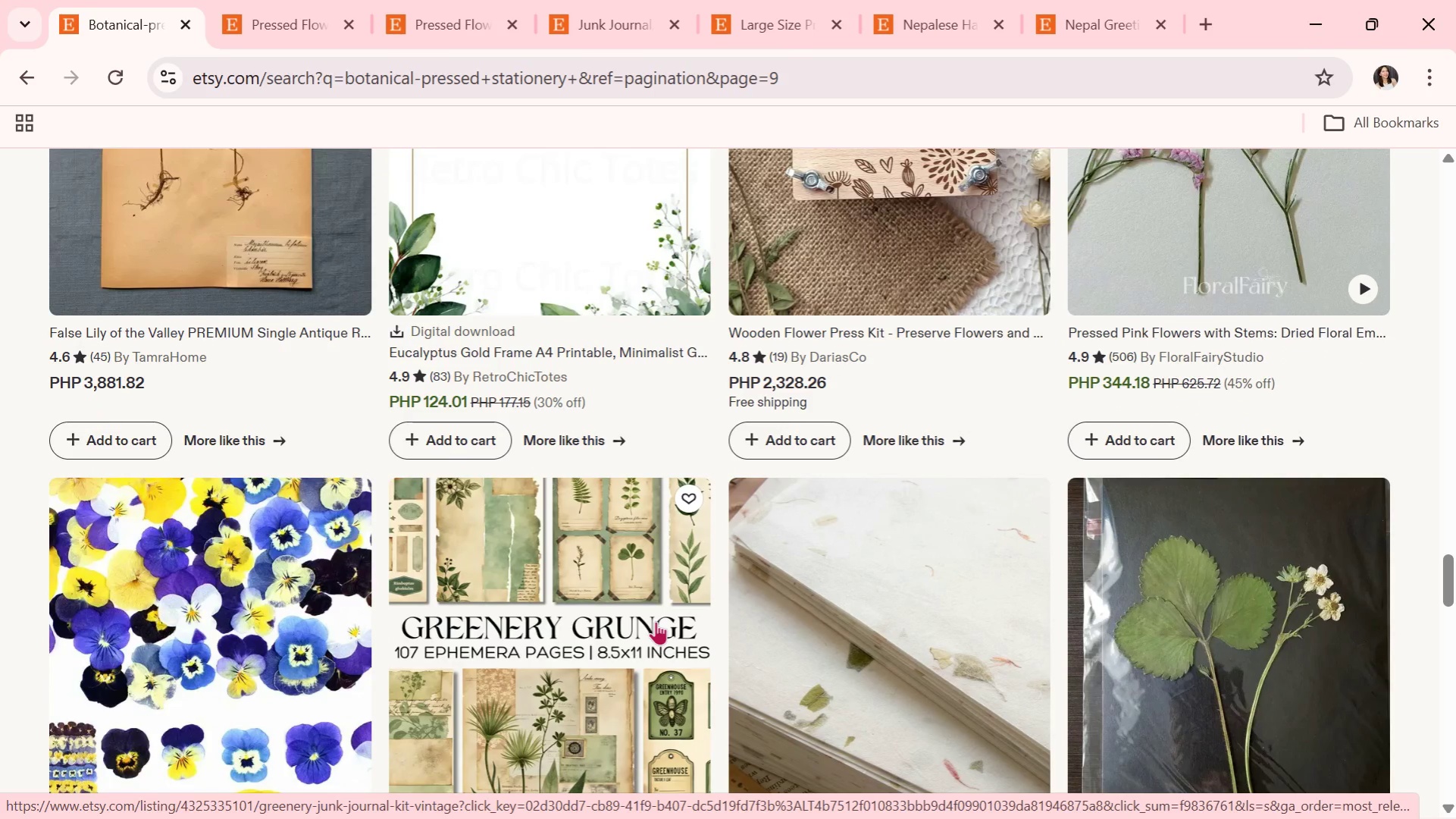 
scroll: coordinate [880, 733], scroll_direction: down, amount: 6.0
 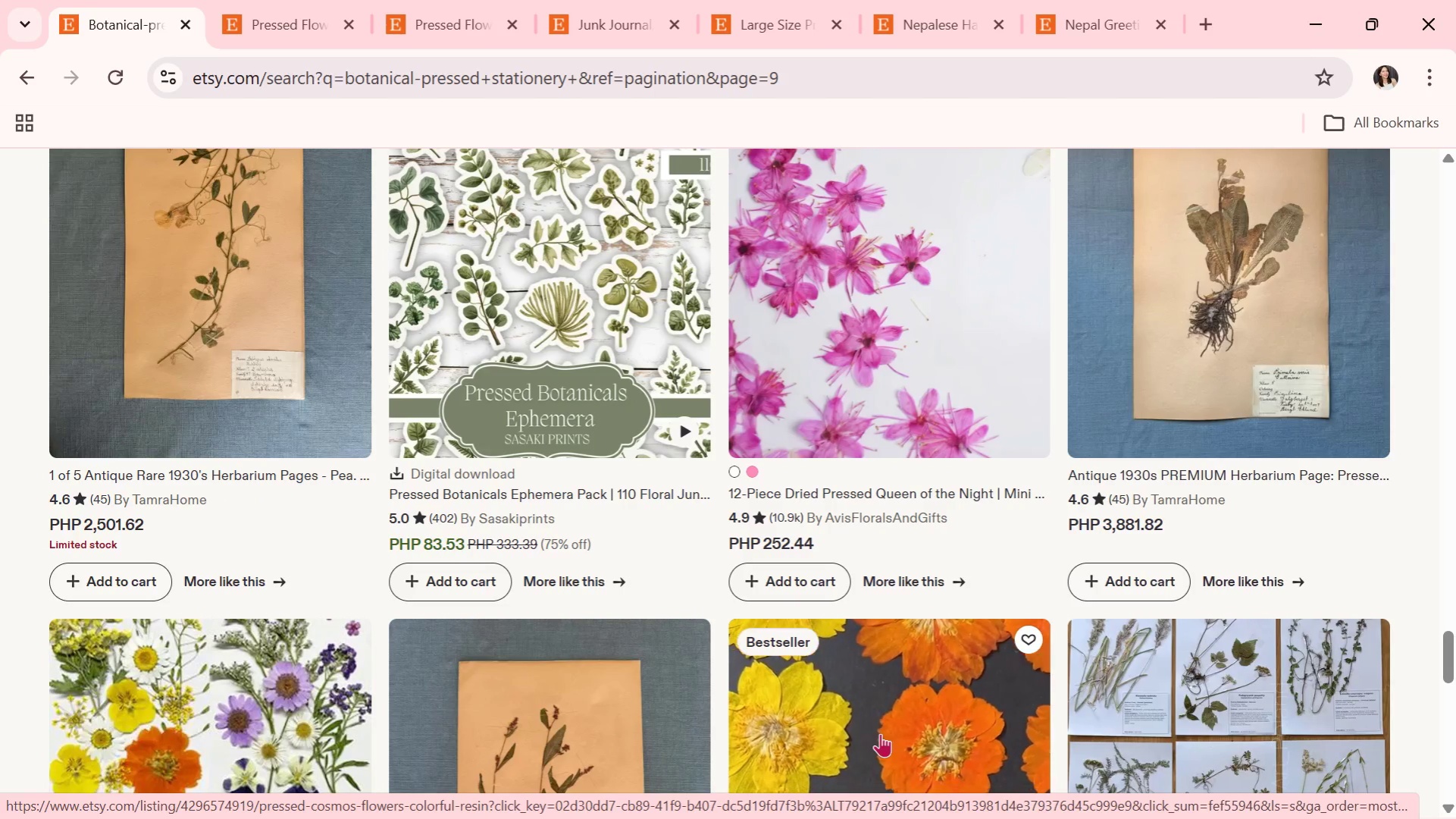 
wait(6.12)
 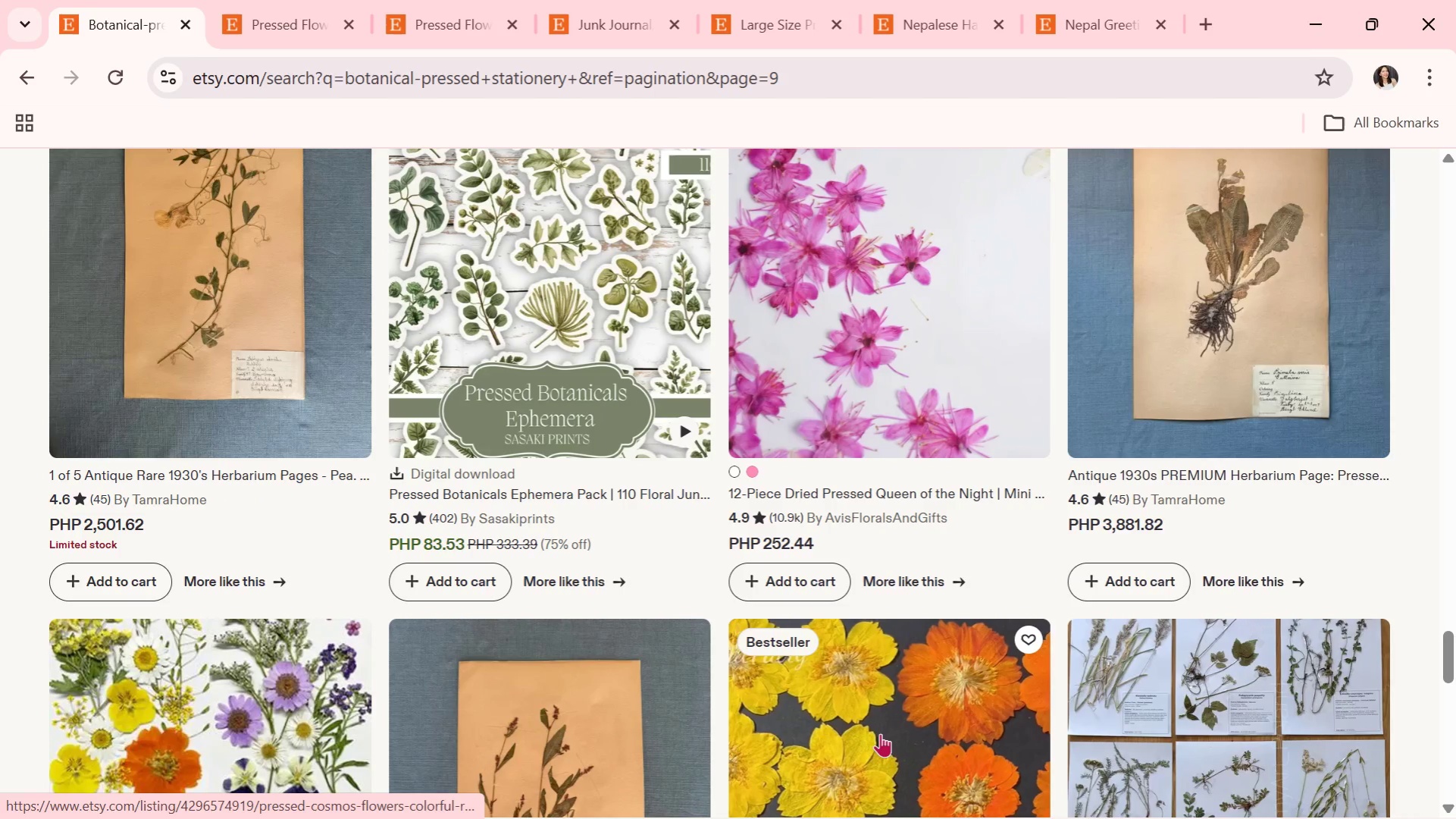 
scroll: coordinate [877, 733], scroll_direction: down, amount: 2.0
 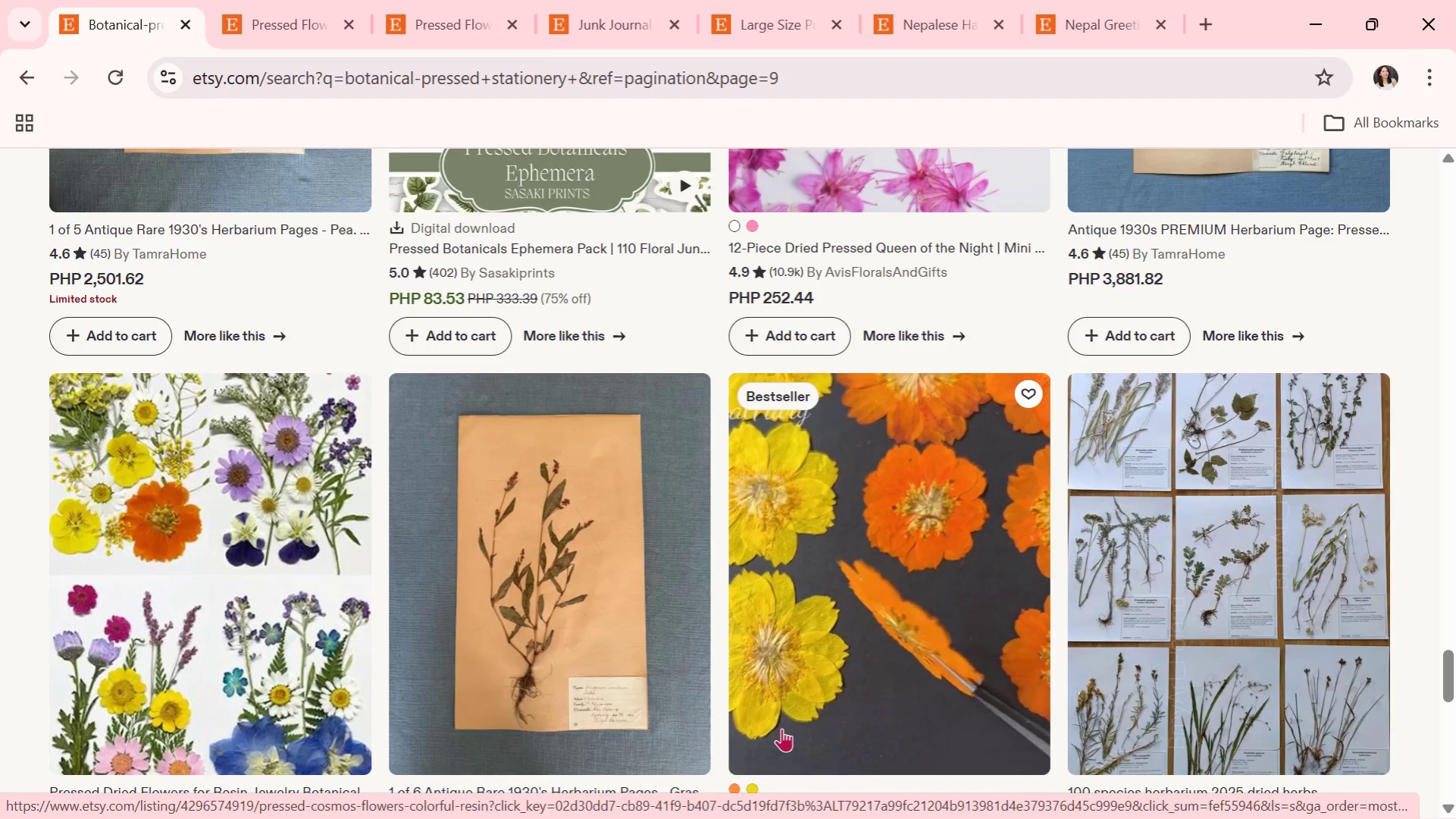 
wait(16.55)
 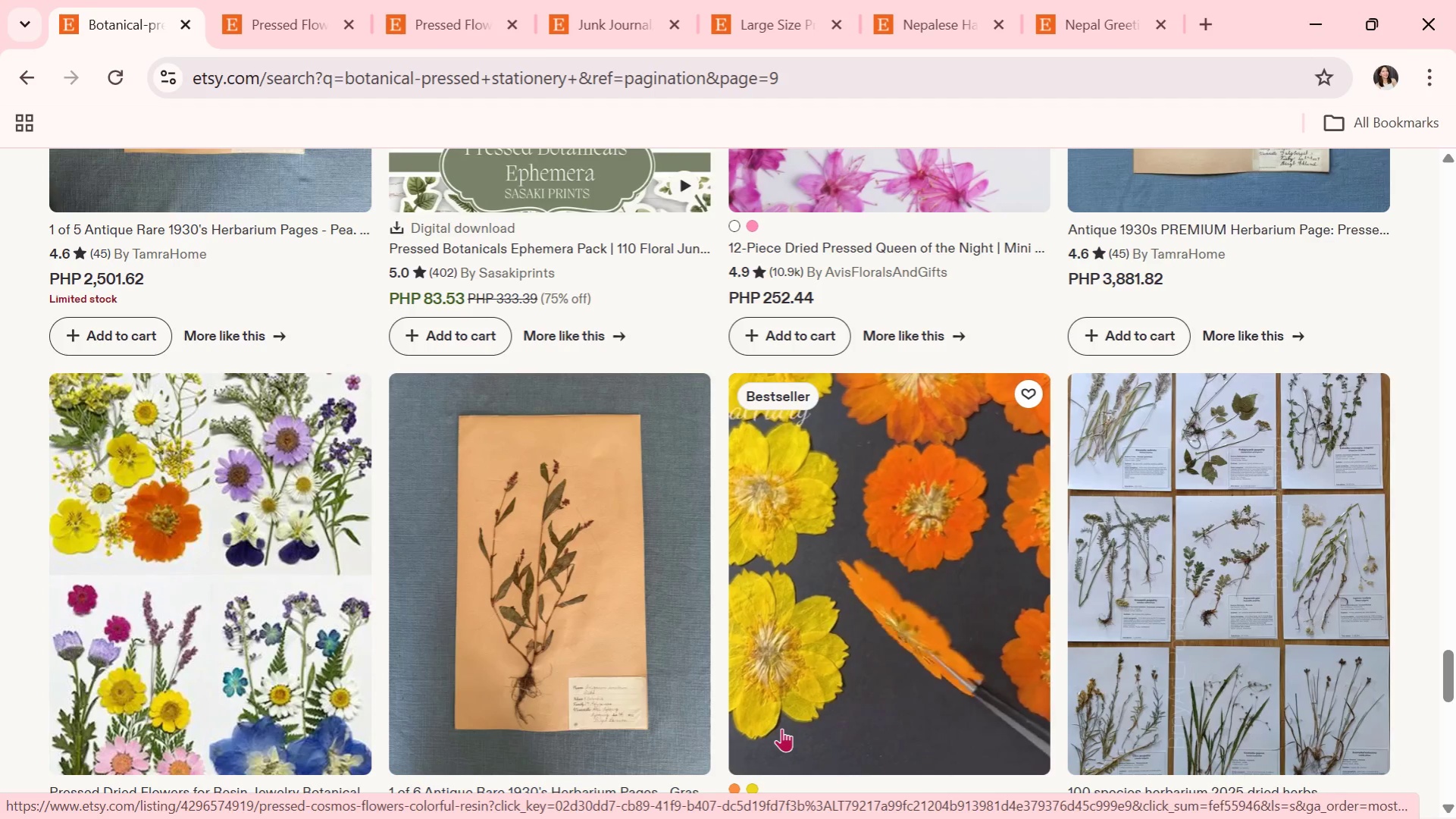 
scroll: coordinate [710, 615], scroll_direction: down, amount: 4.0
 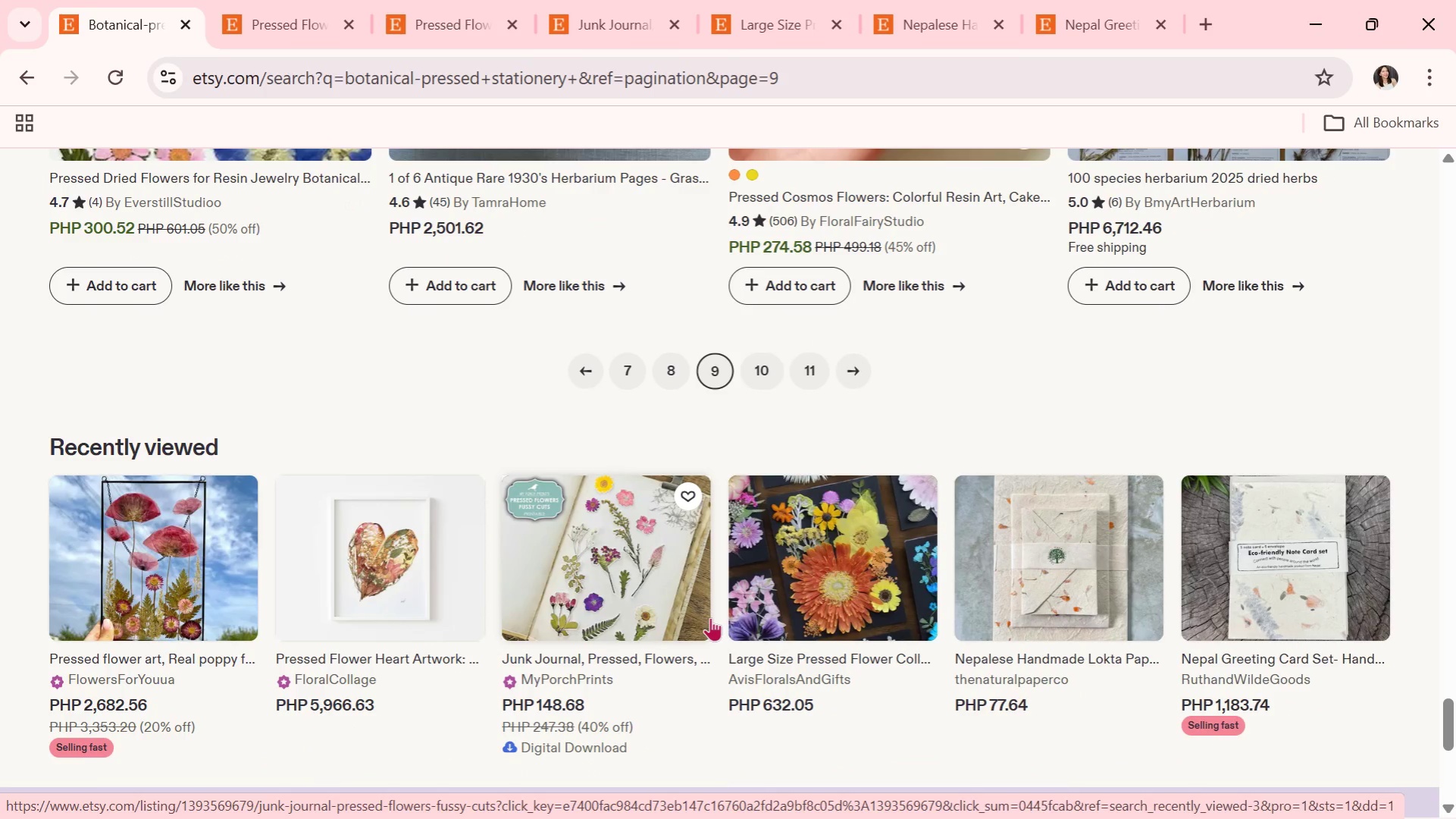 
wait(6.59)
 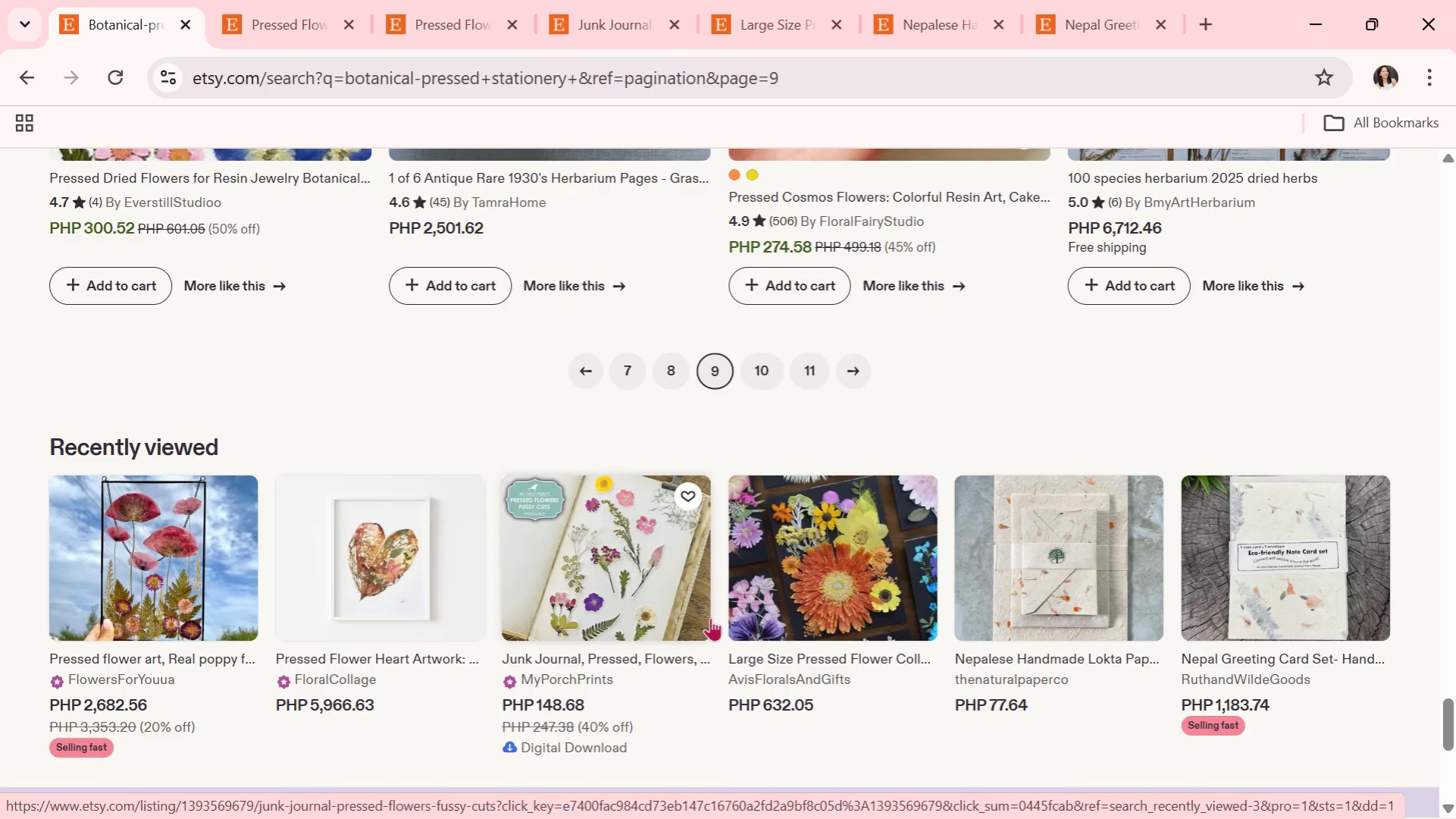 
scroll: coordinate [710, 617], scroll_direction: down, amount: 1.0
 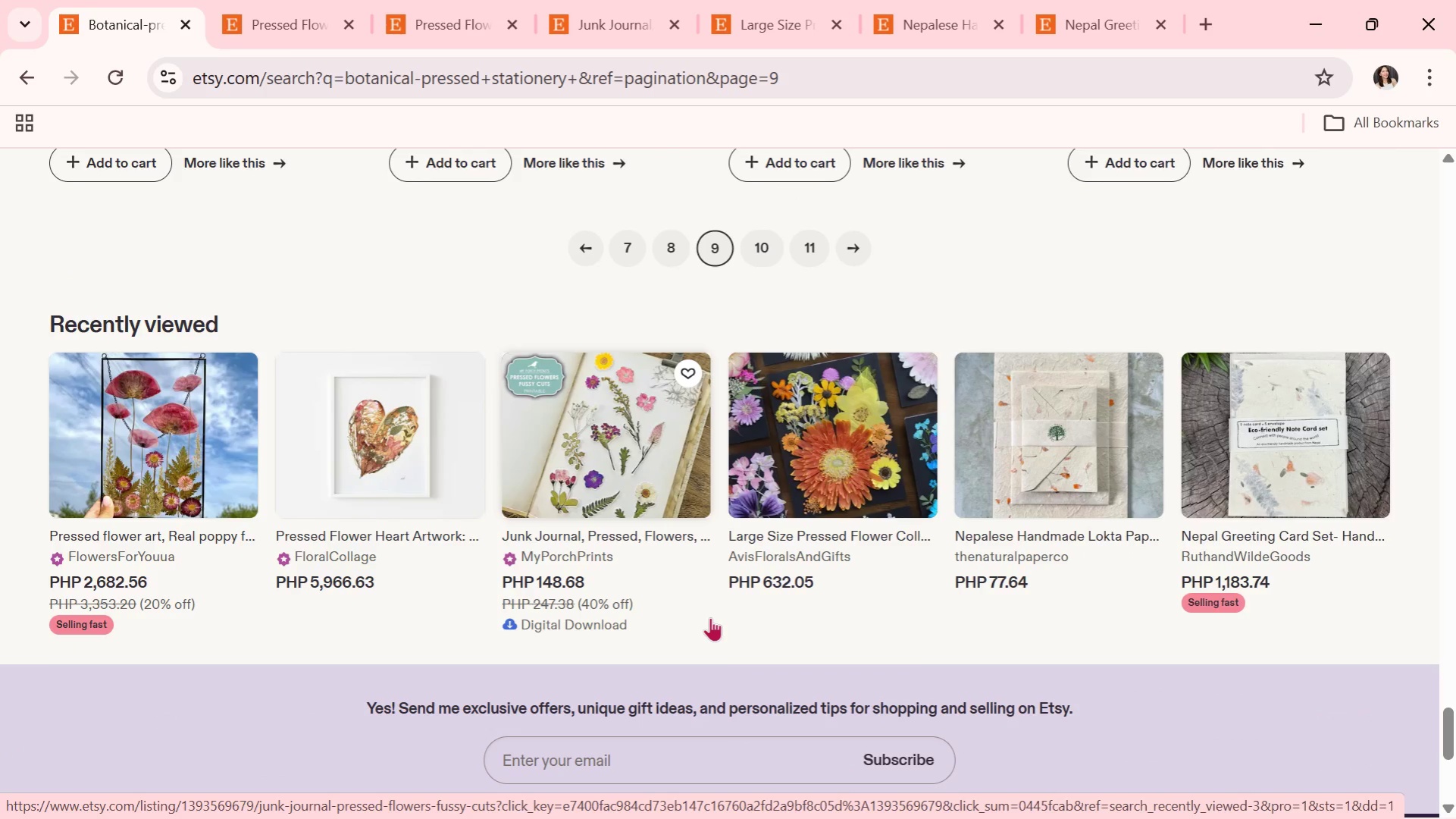 
wait(10.38)
 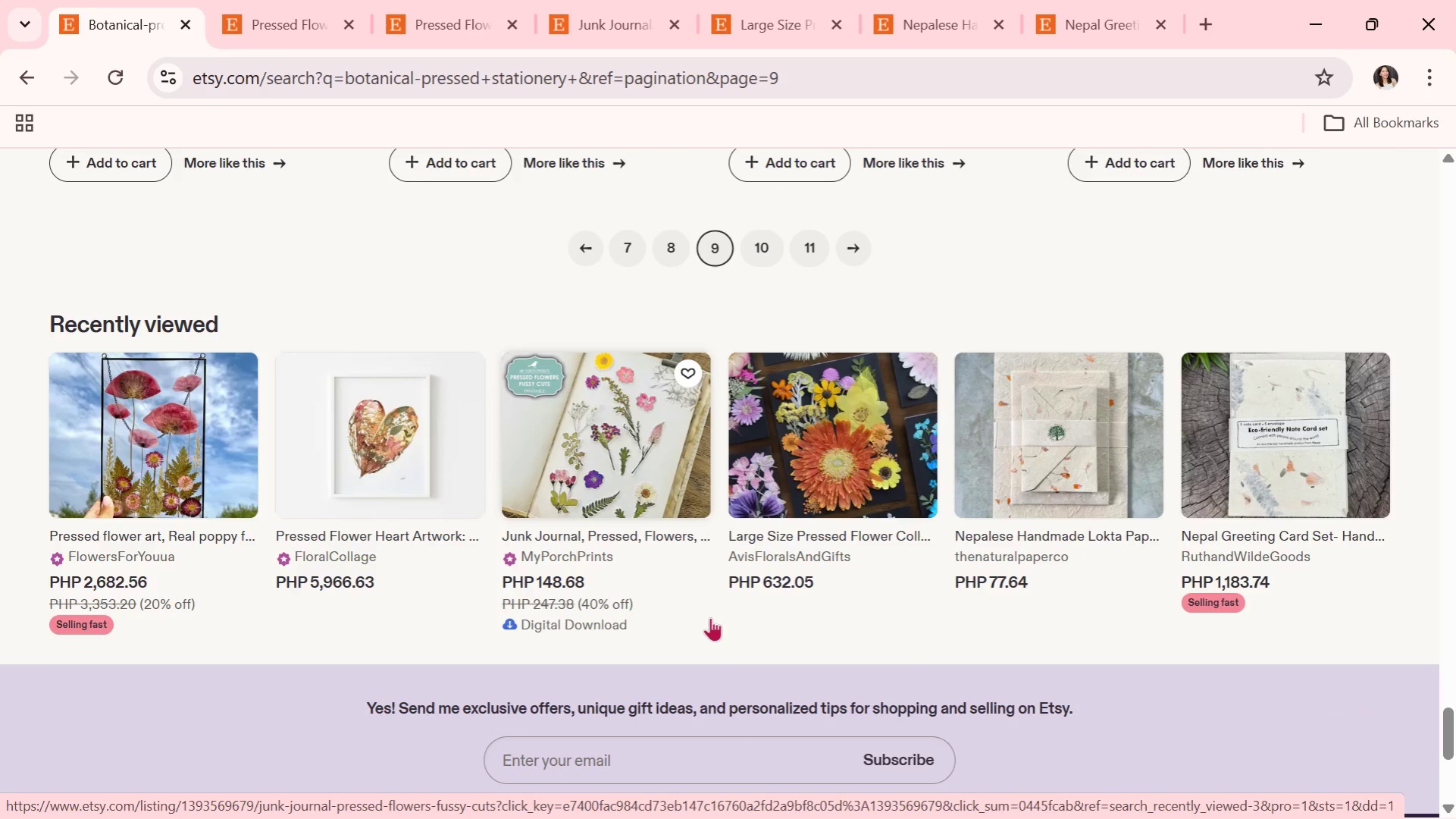 
scroll: coordinate [710, 617], scroll_direction: down, amount: 1.0
 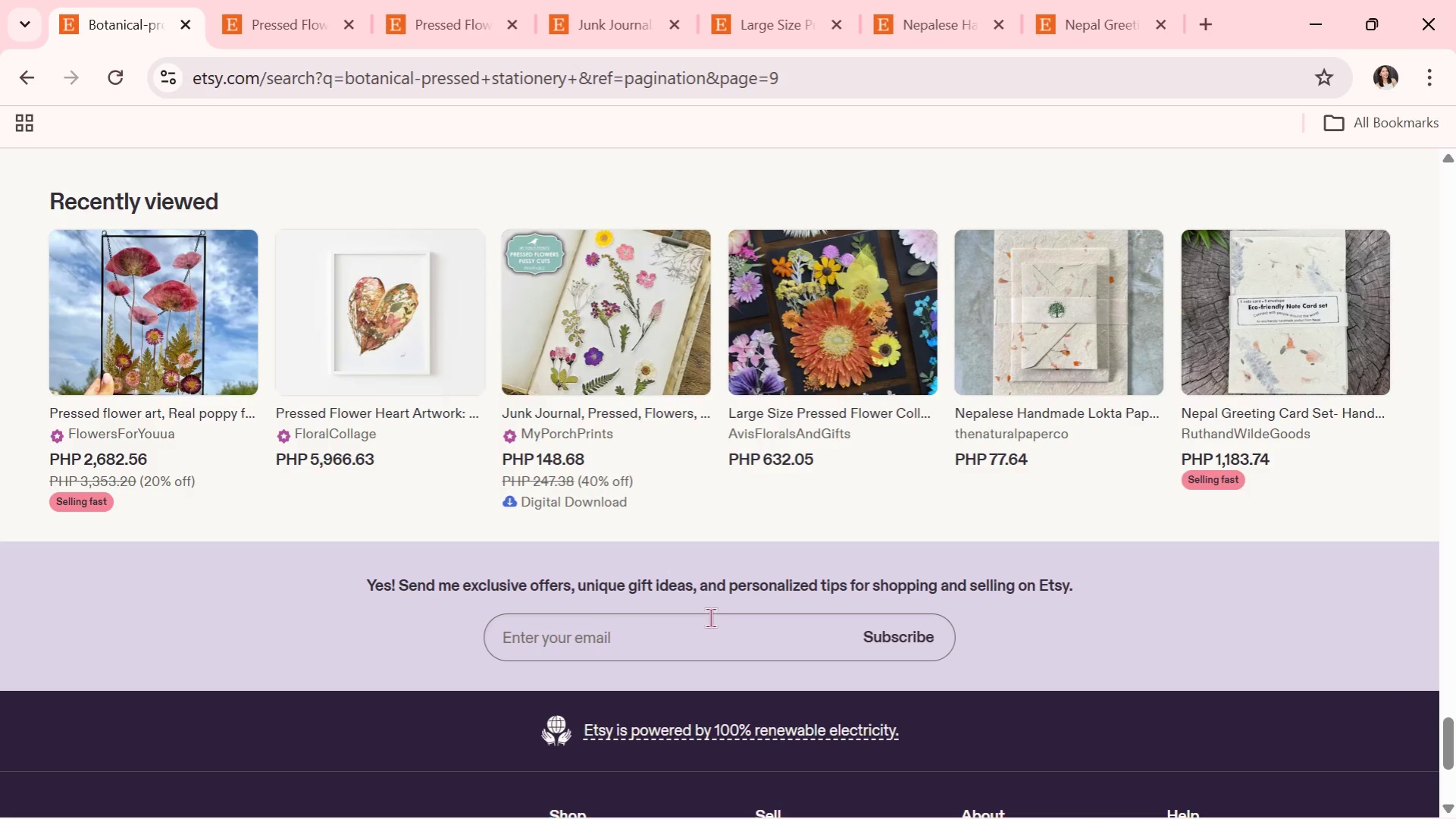 
wait(6.2)
 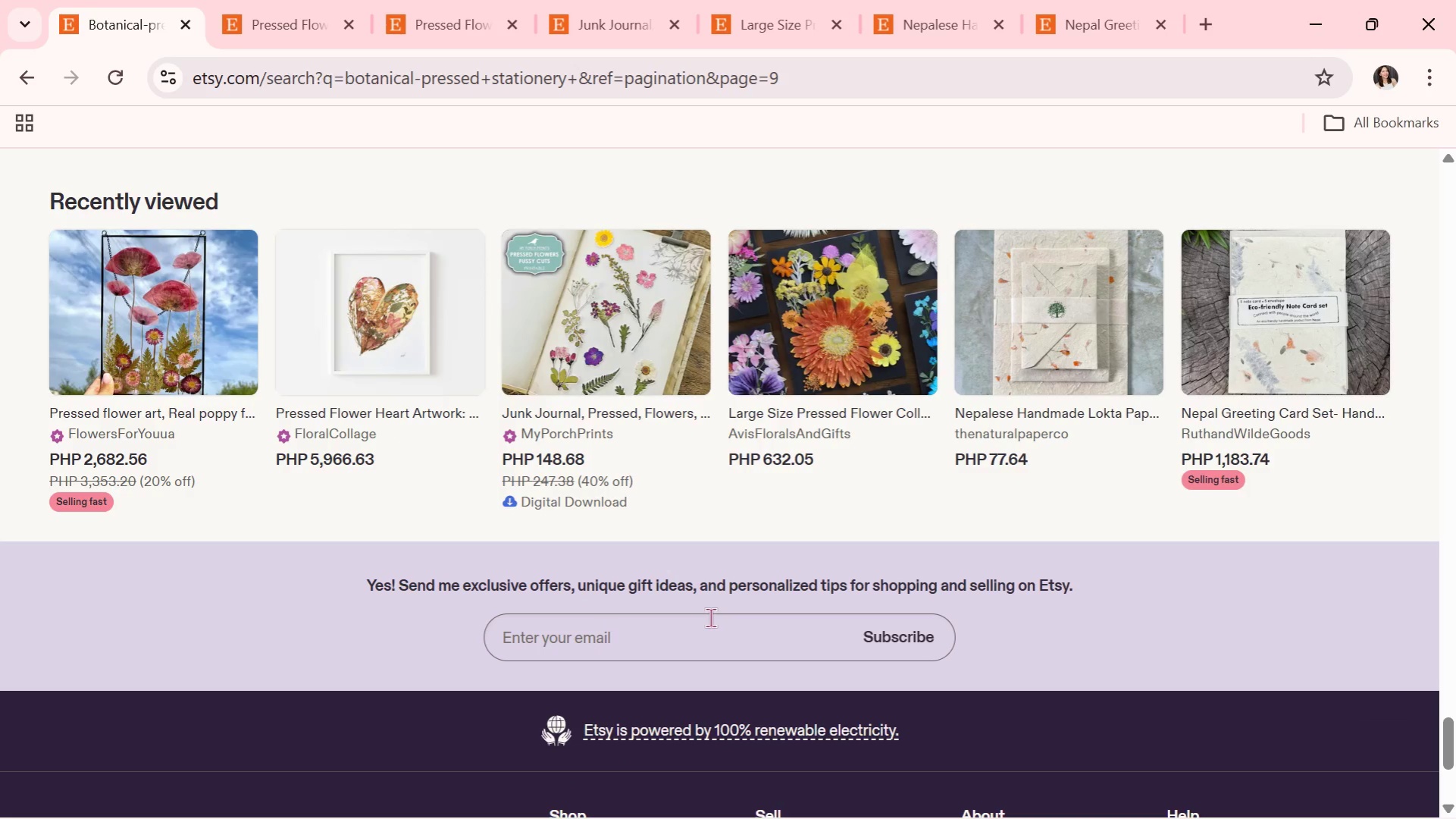 
scroll: coordinate [710, 618], scroll_direction: down, amount: 1.0
 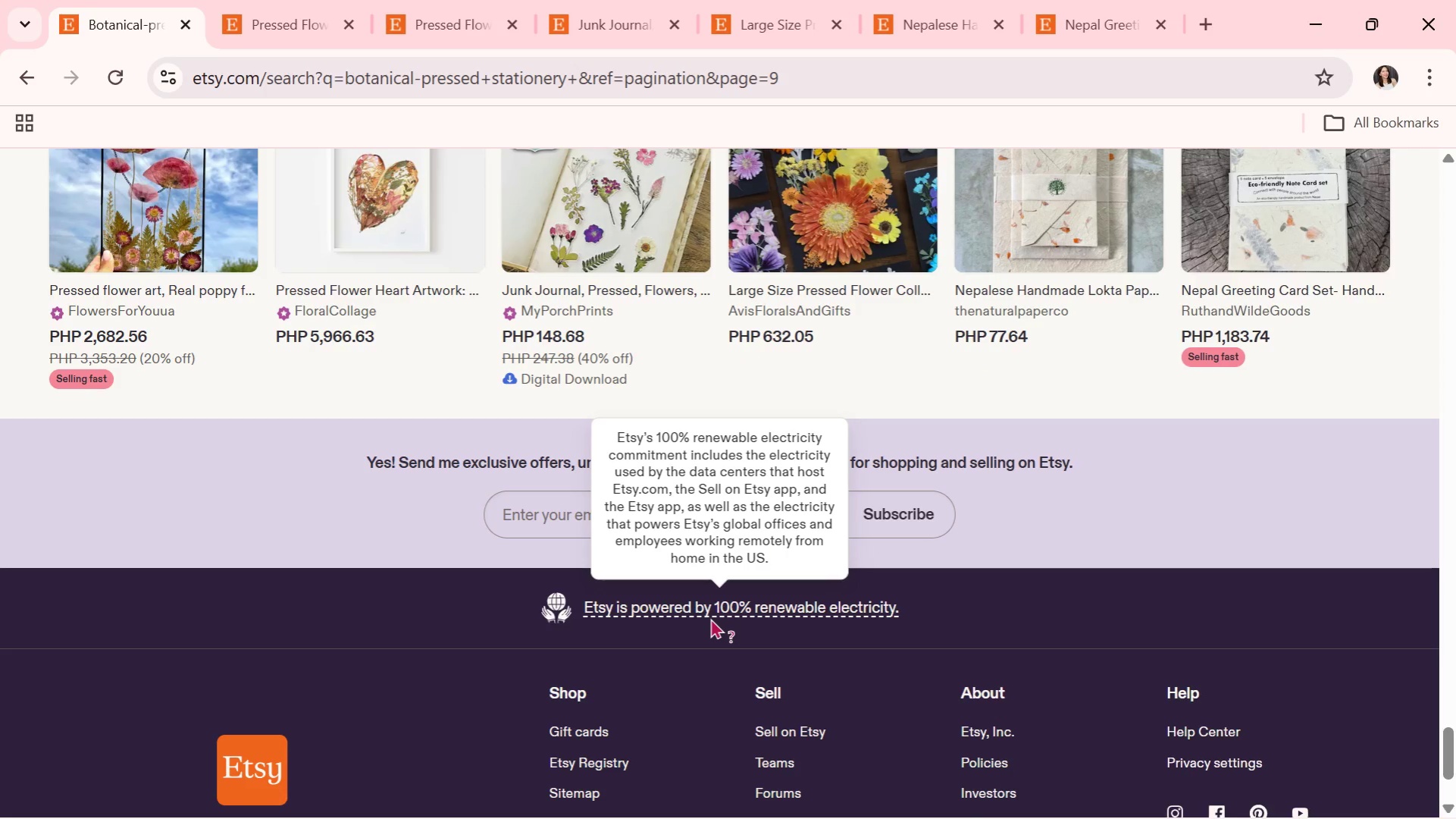 
wait(12.16)
 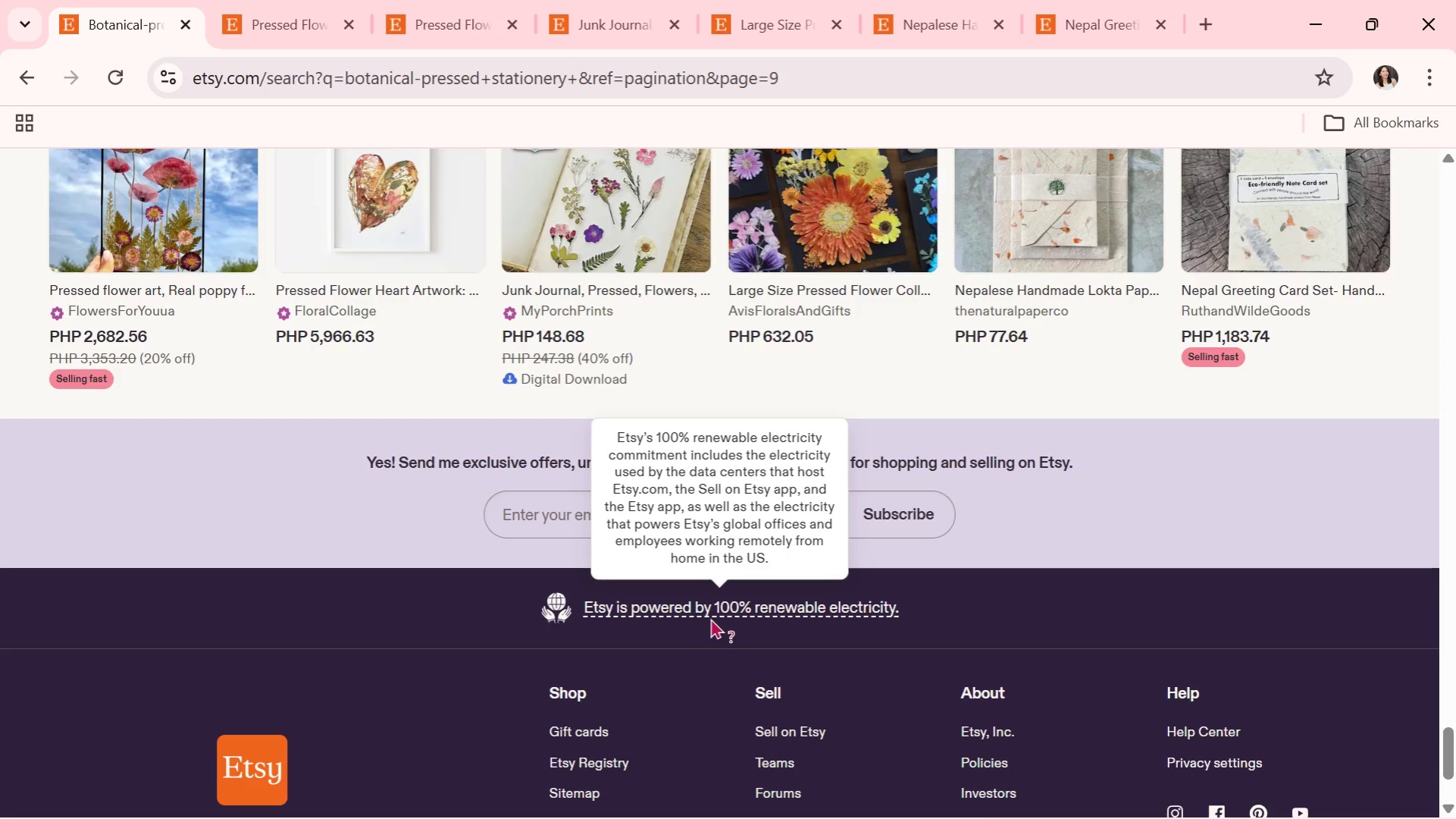 
scroll: coordinate [711, 619], scroll_direction: down, amount: 3.0
 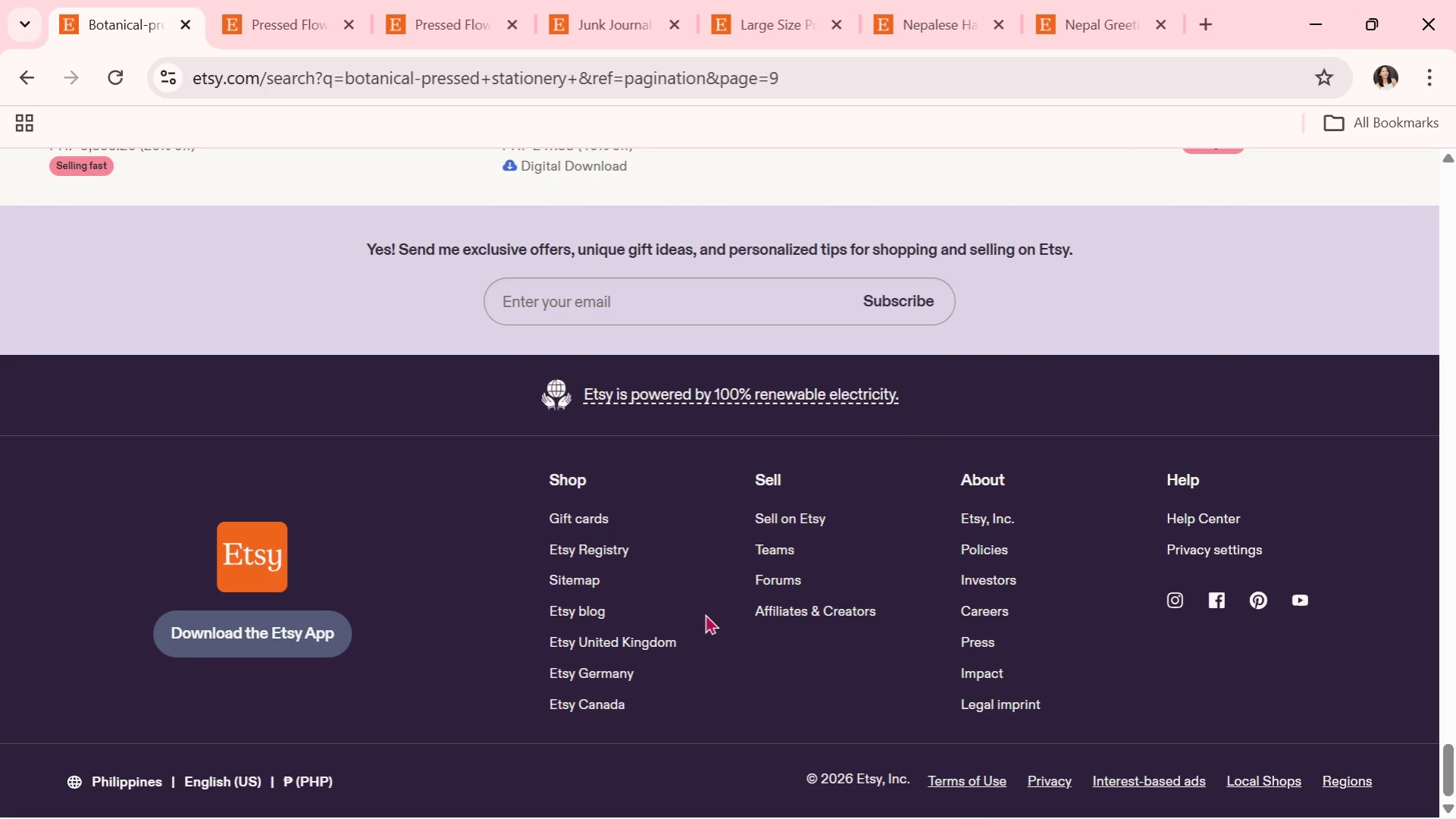 
scroll: coordinate [739, 617], scroll_direction: up, amount: 7.0
 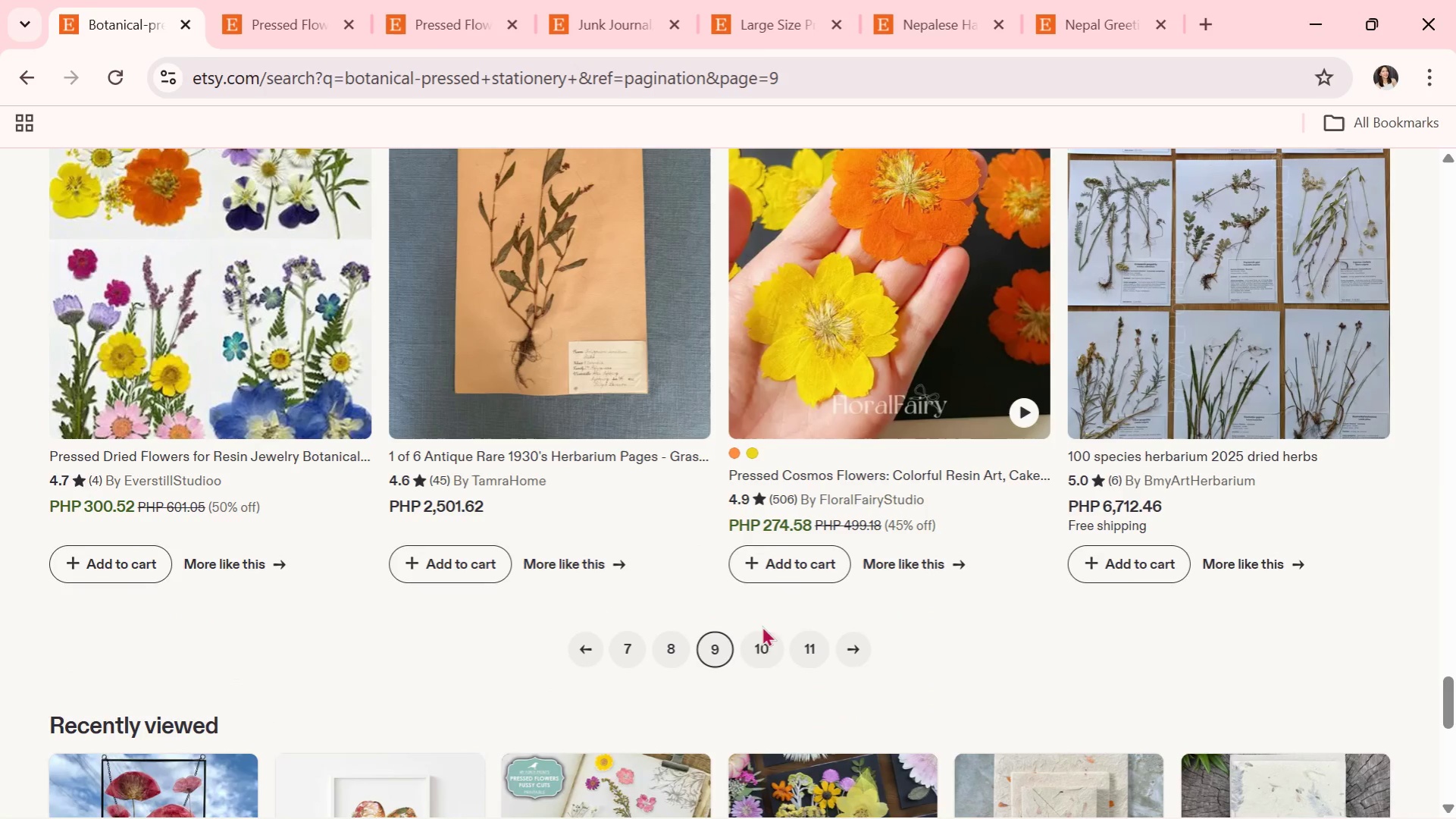 
left_click([765, 644])
 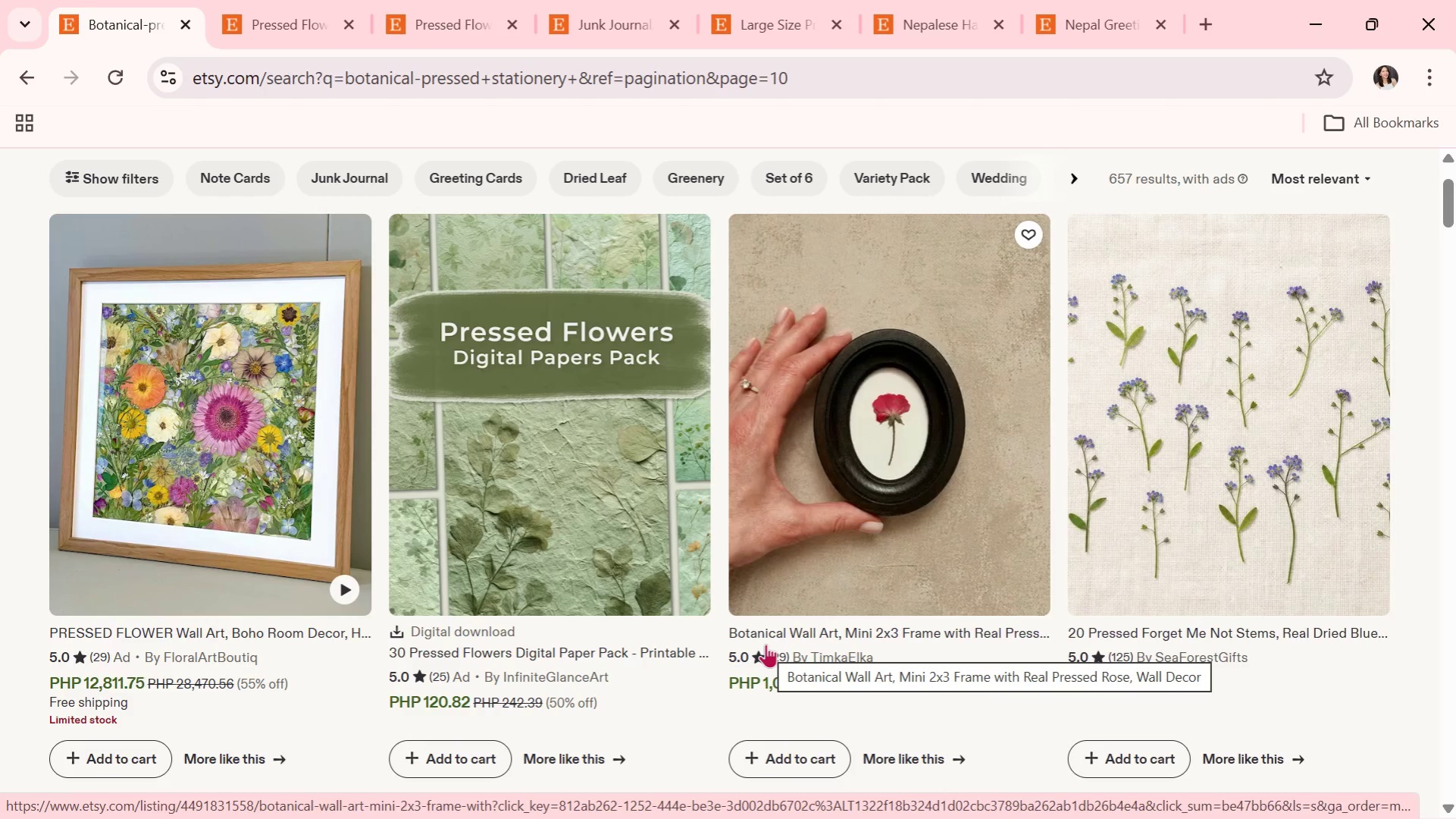 
wait(5.97)
 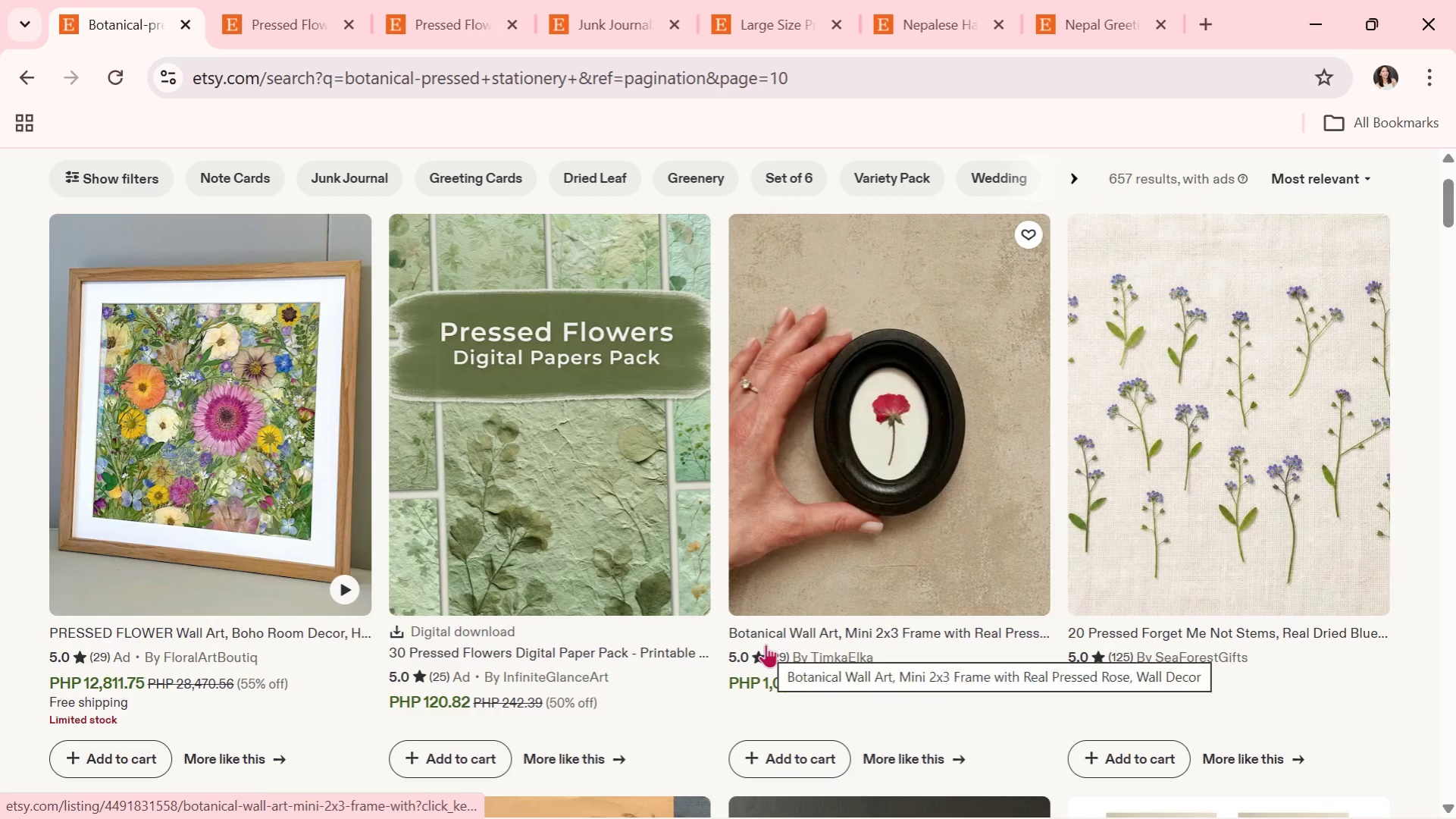 
scroll: coordinate [996, 299], scroll_direction: down, amount: 2.0
 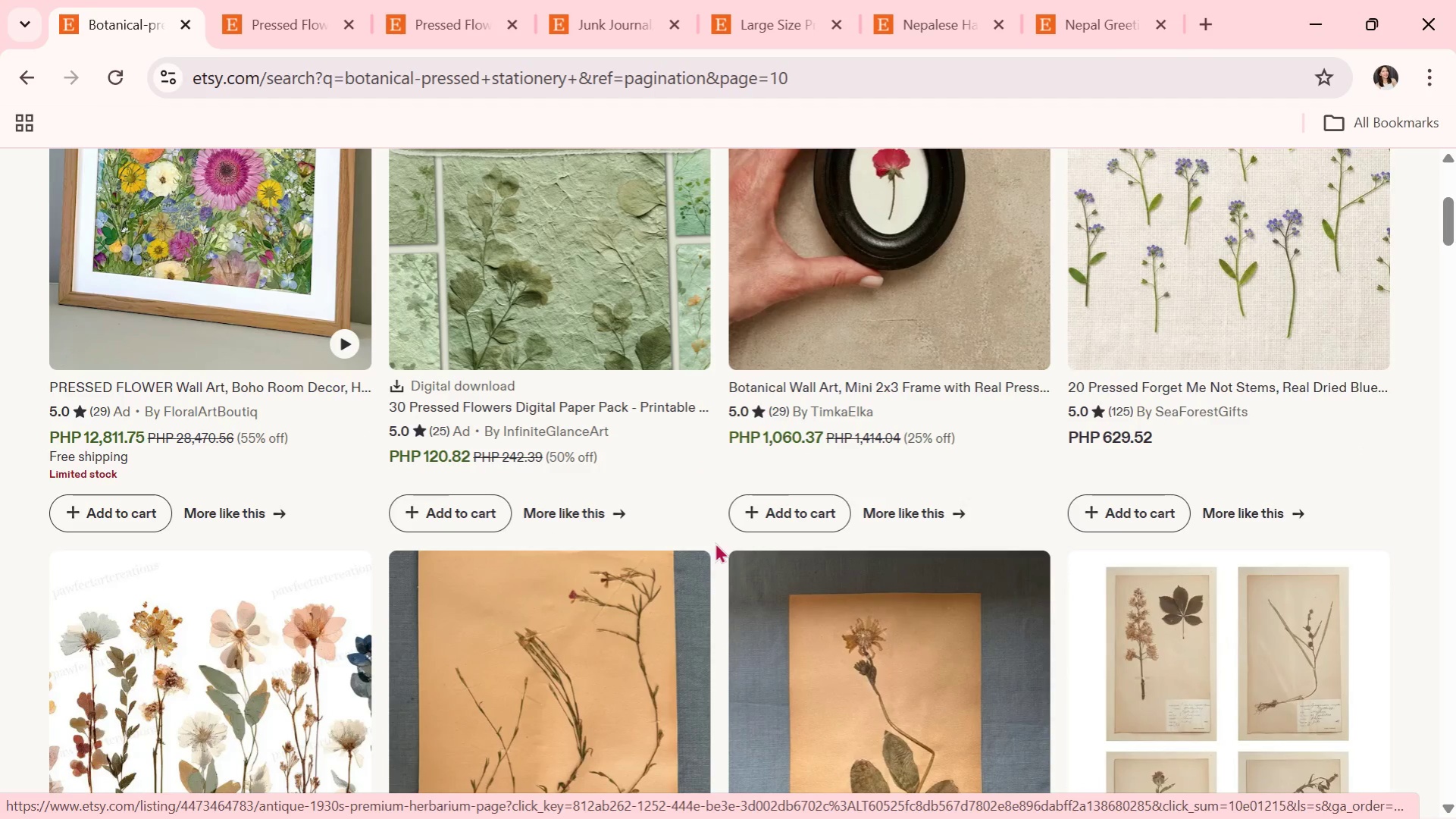 
wait(5.39)
 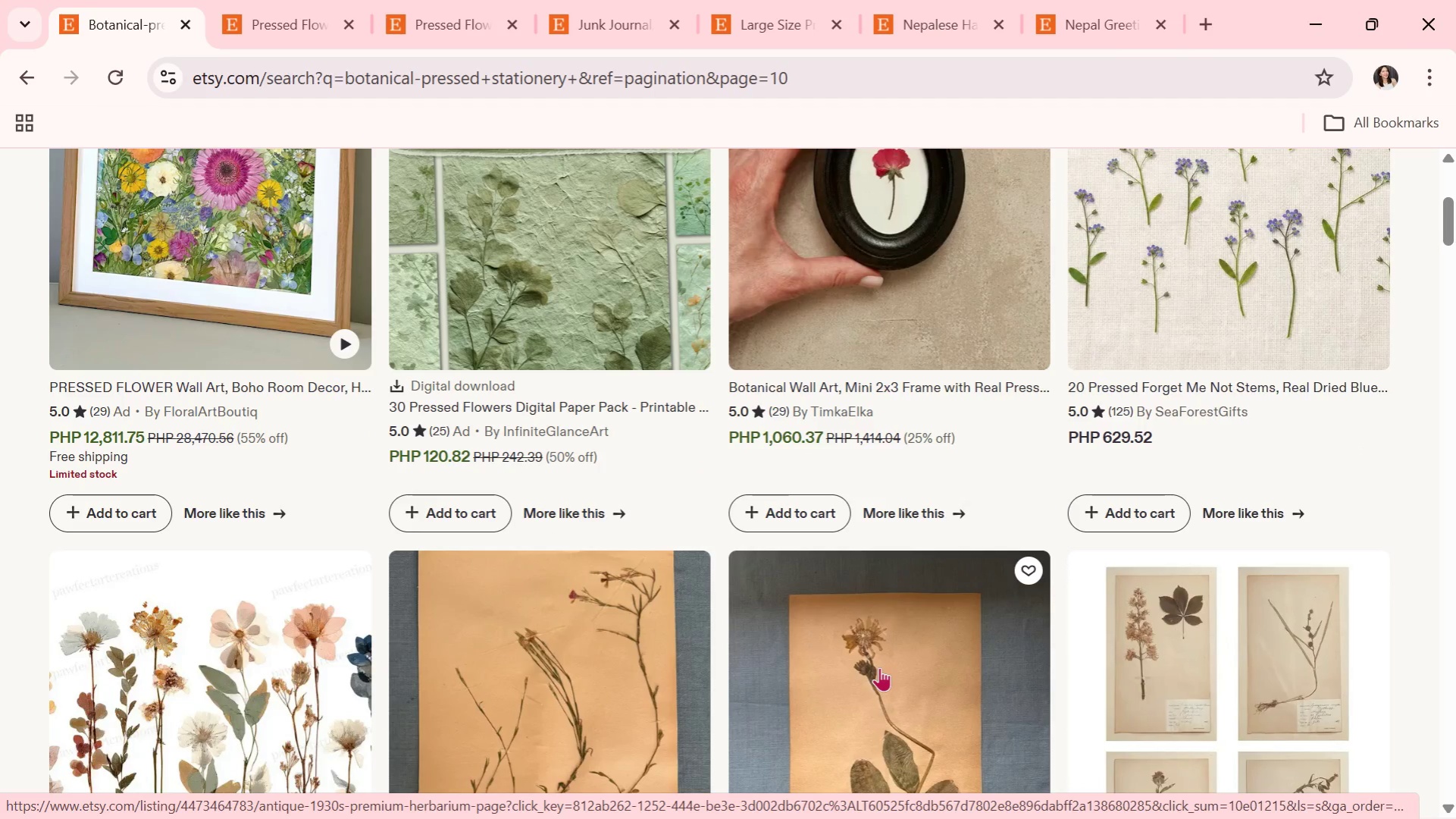 
scroll: coordinate [786, 555], scroll_direction: down, amount: 5.0
 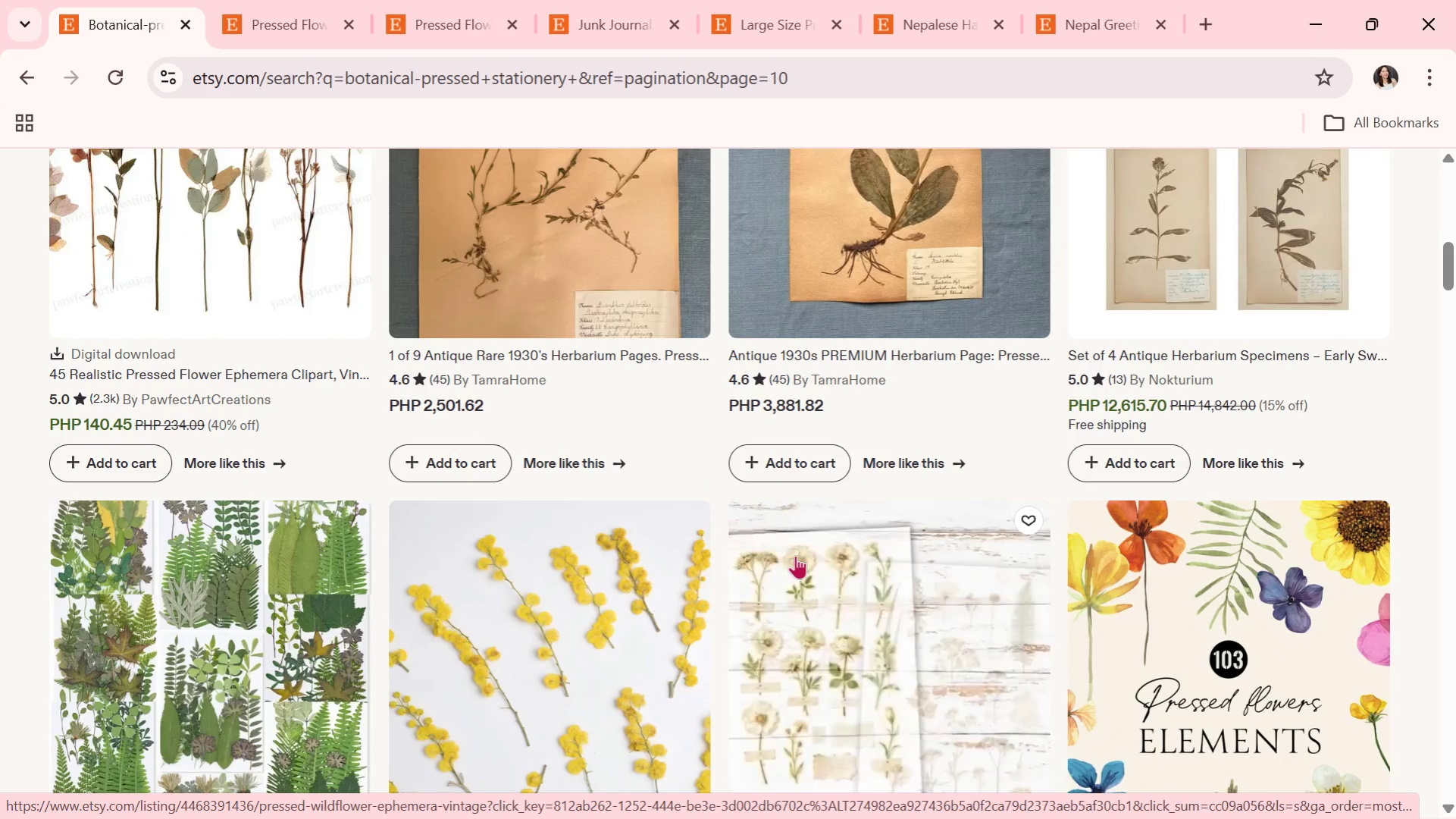 
wait(9.88)
 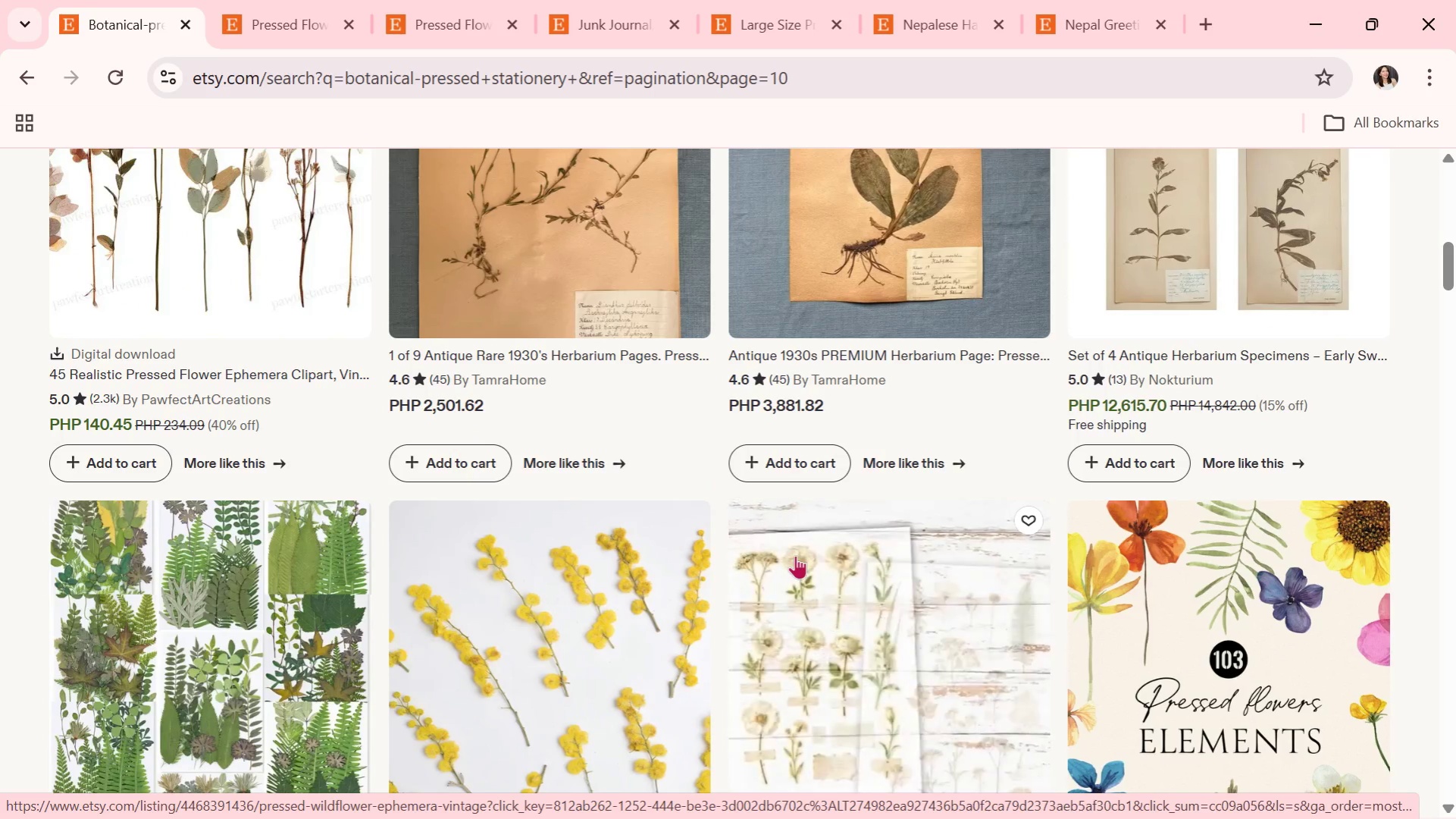 
scroll: coordinate [806, 536], scroll_direction: down, amount: 1.0
 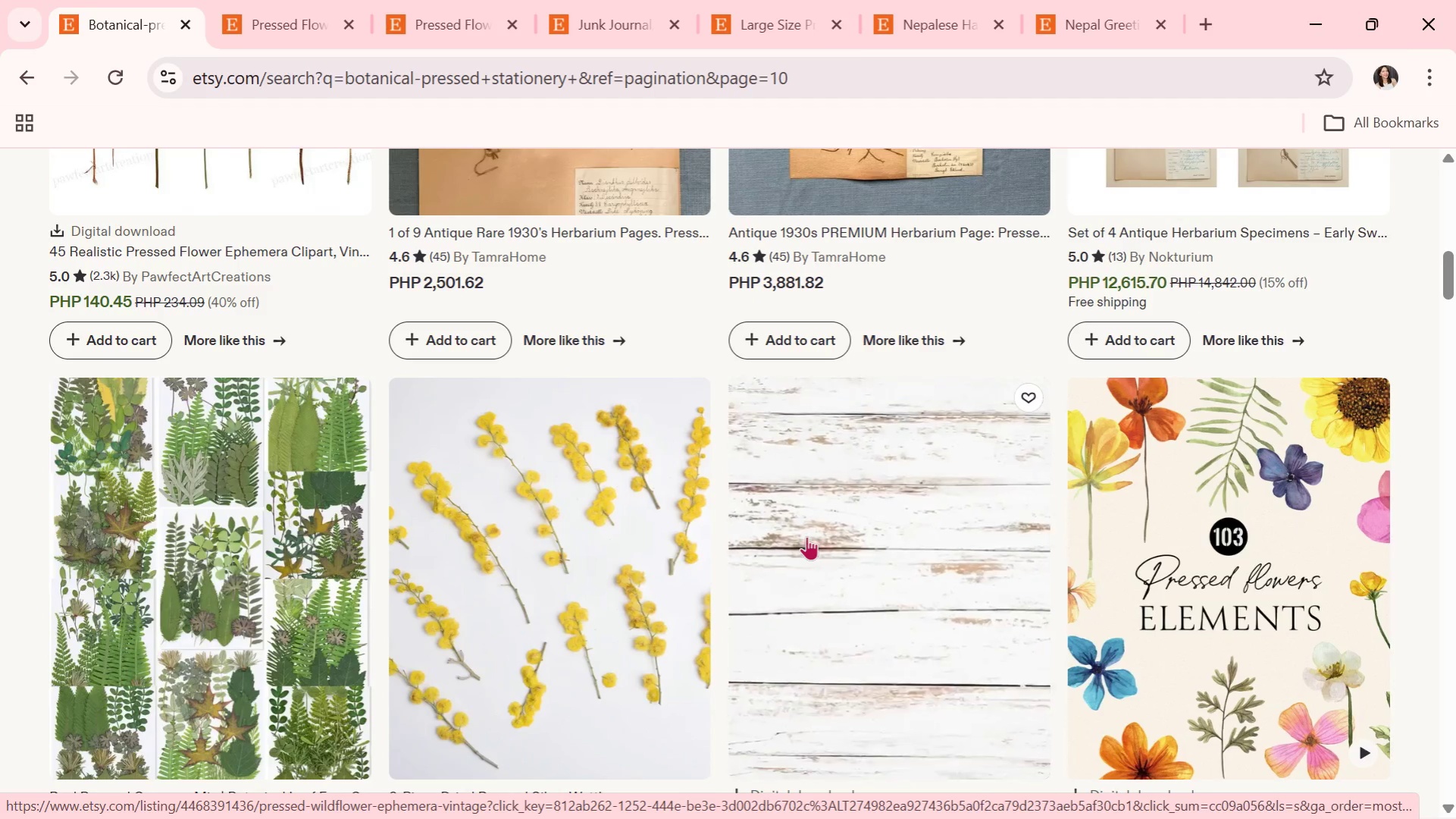 
wait(5.61)
 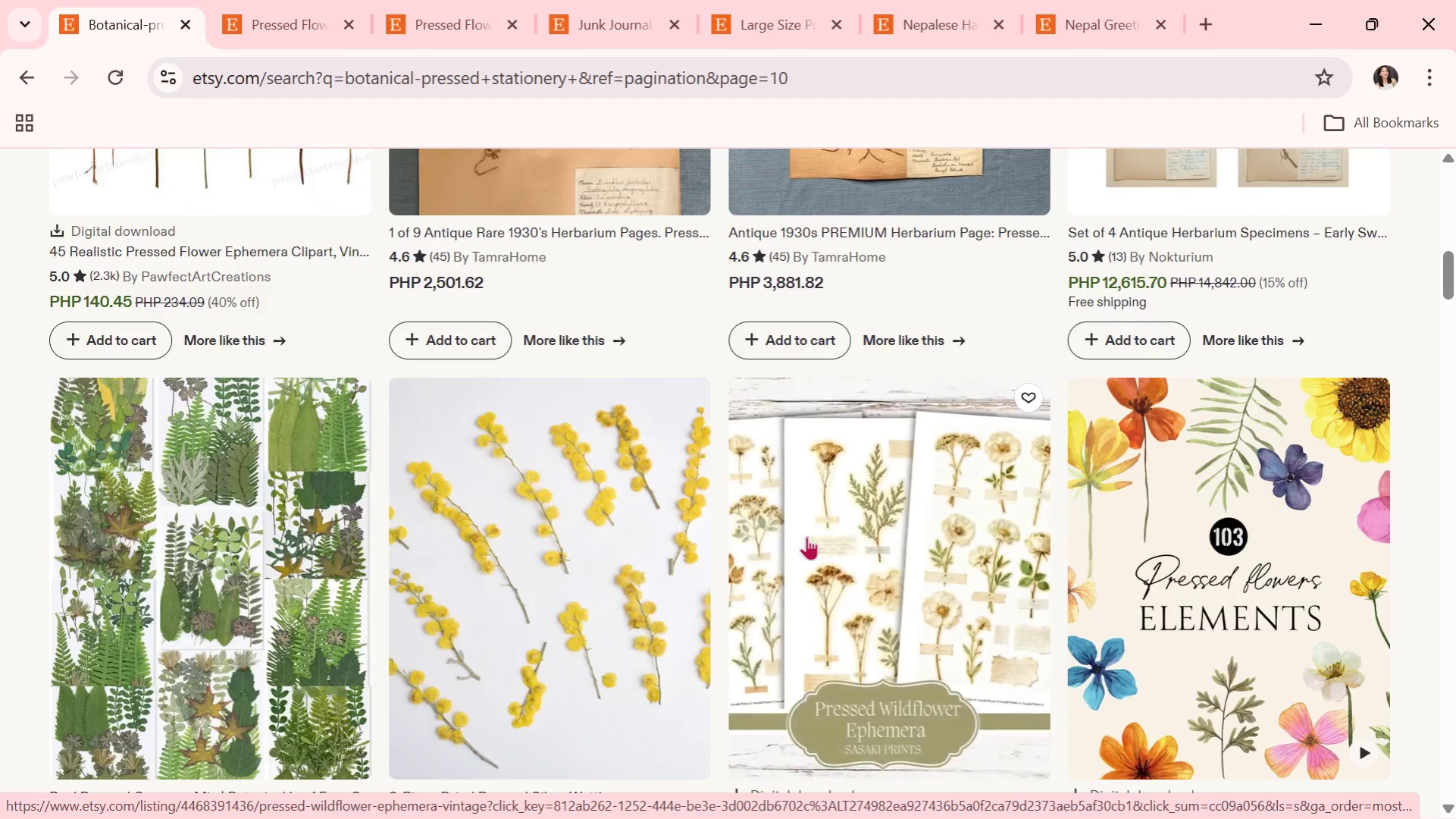 
scroll: coordinate [806, 536], scroll_direction: down, amount: 5.0
 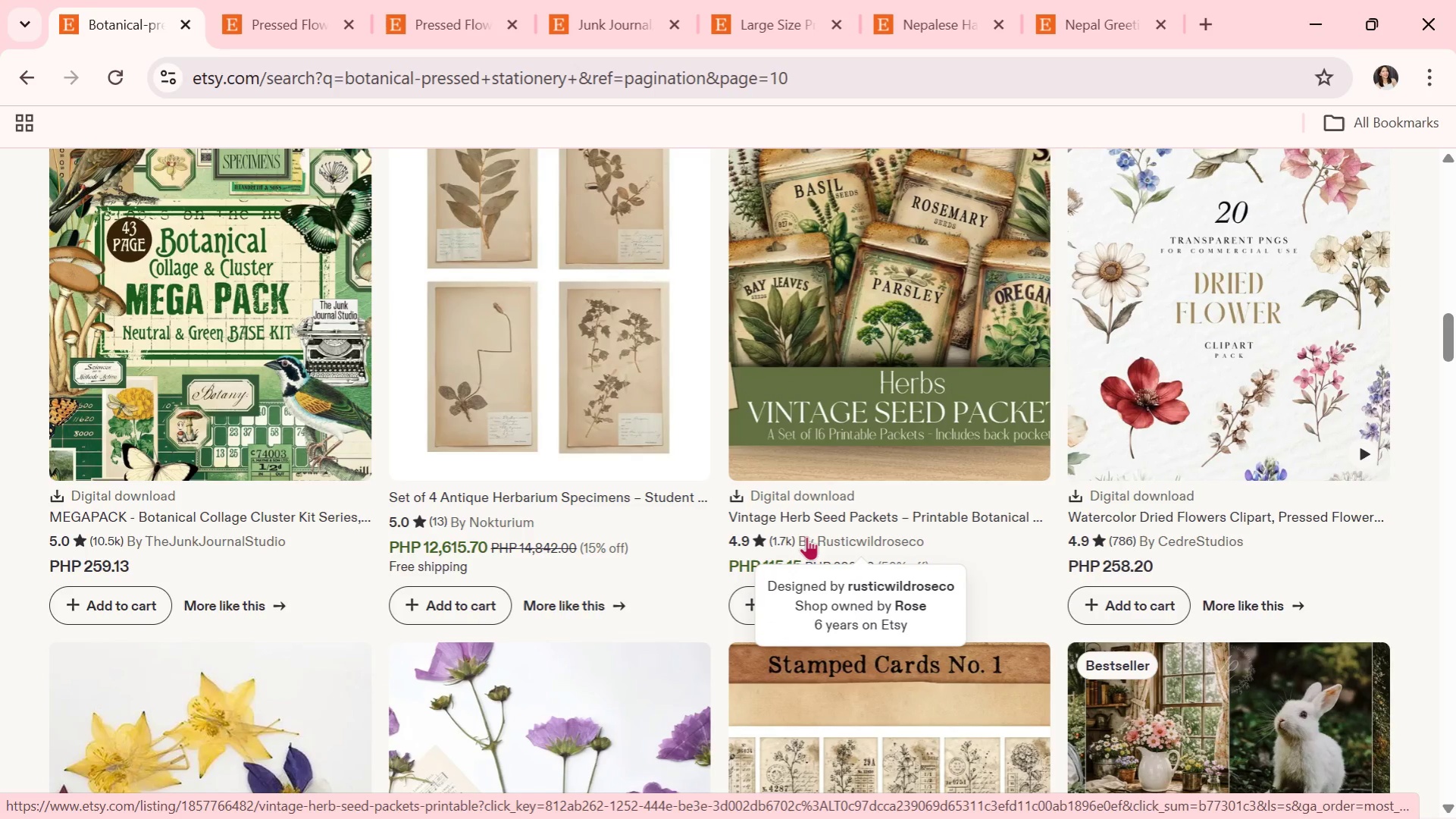 
scroll: coordinate [807, 542], scroll_direction: down, amount: 5.0
 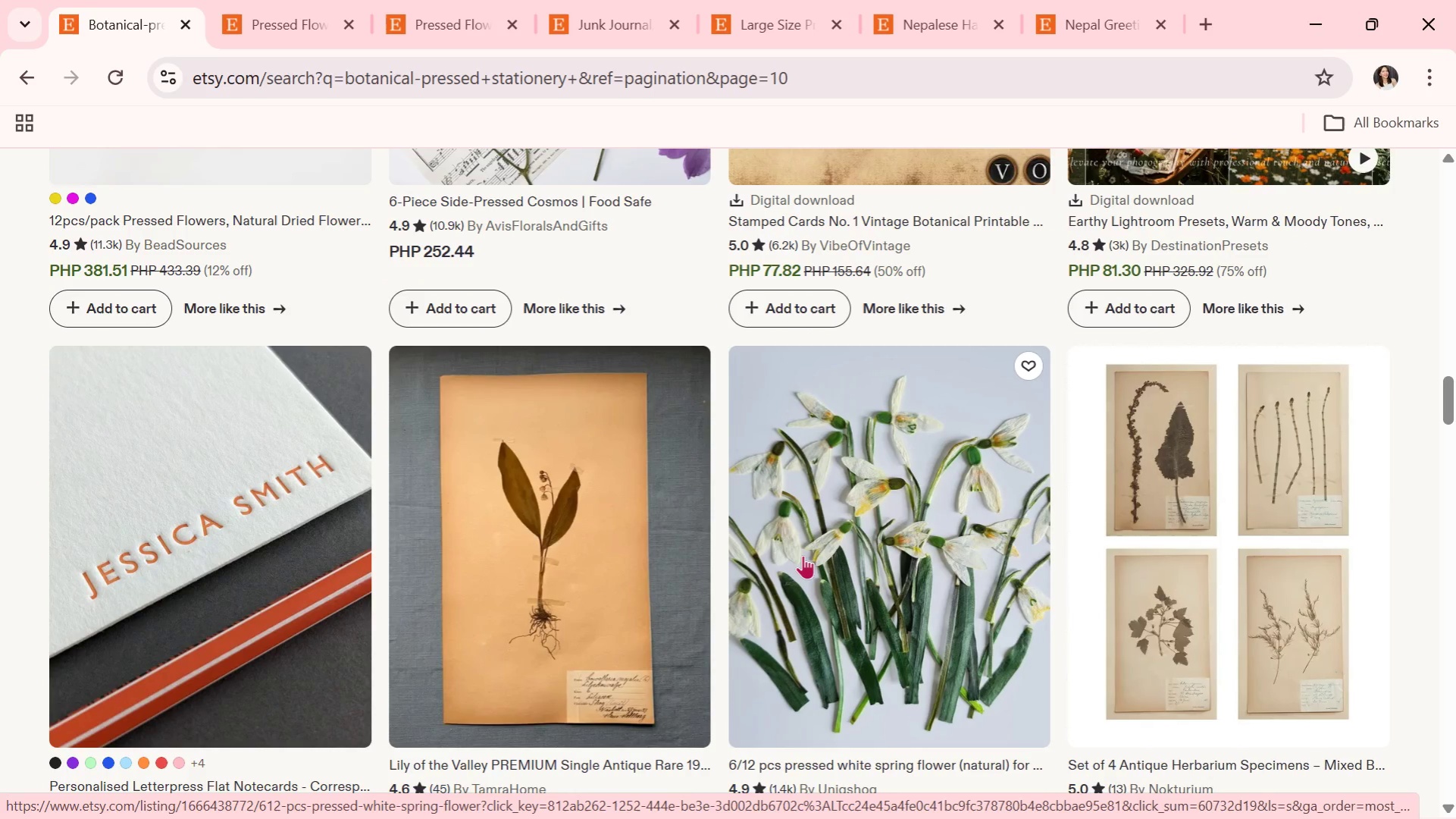 
wait(10.32)
 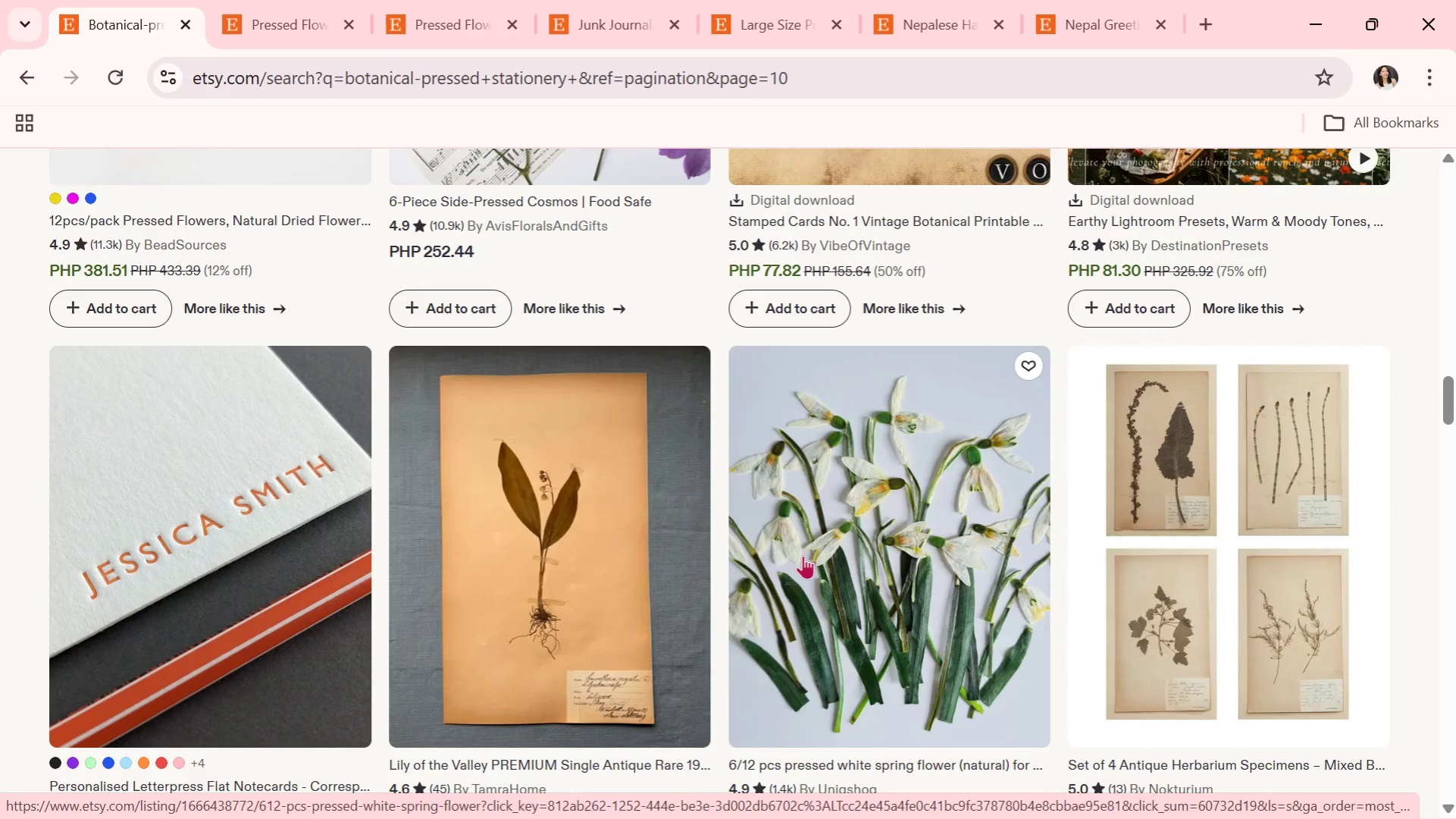 
scroll: coordinate [831, 541], scroll_direction: down, amount: 5.0
 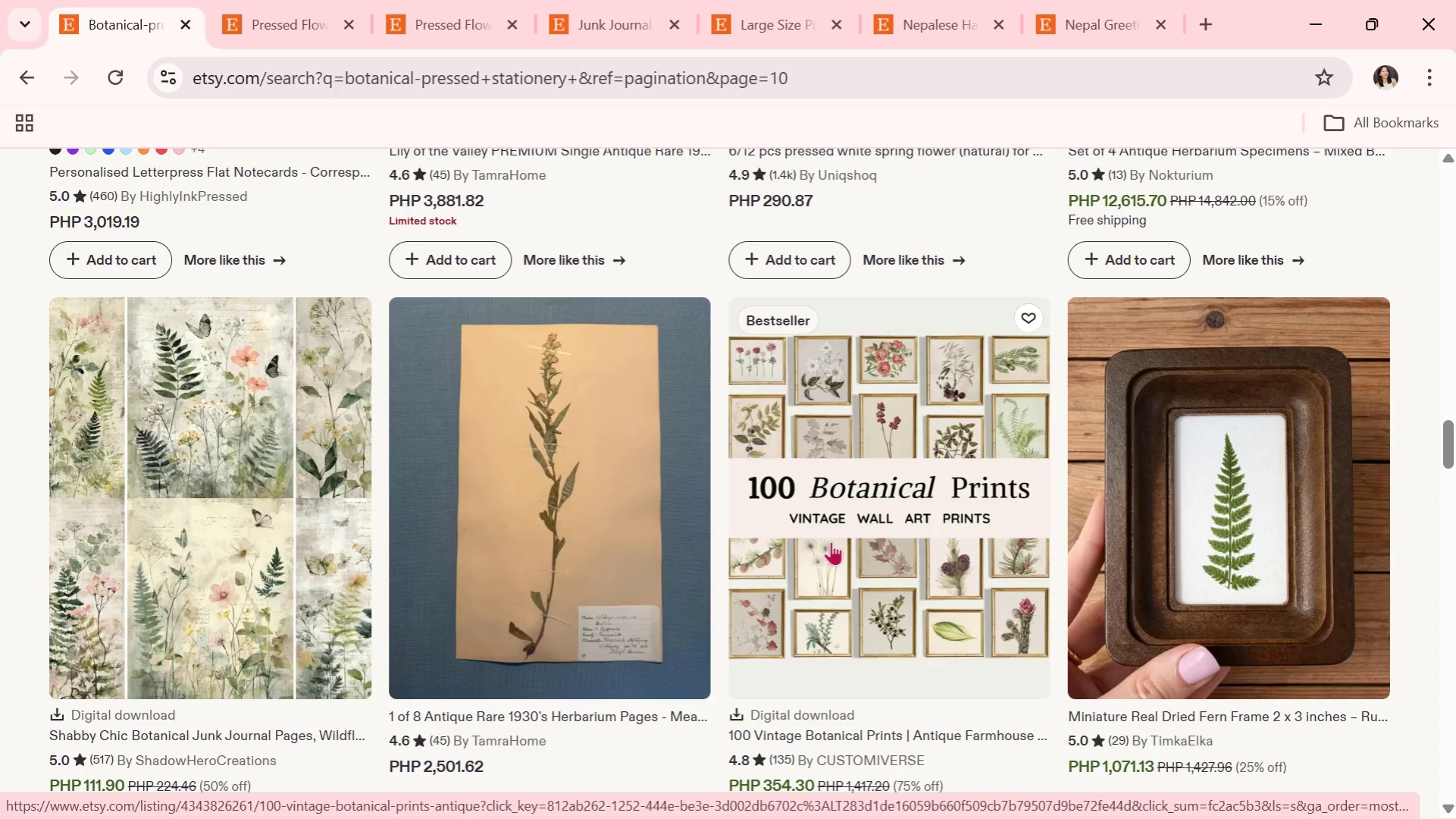 
wait(14.12)
 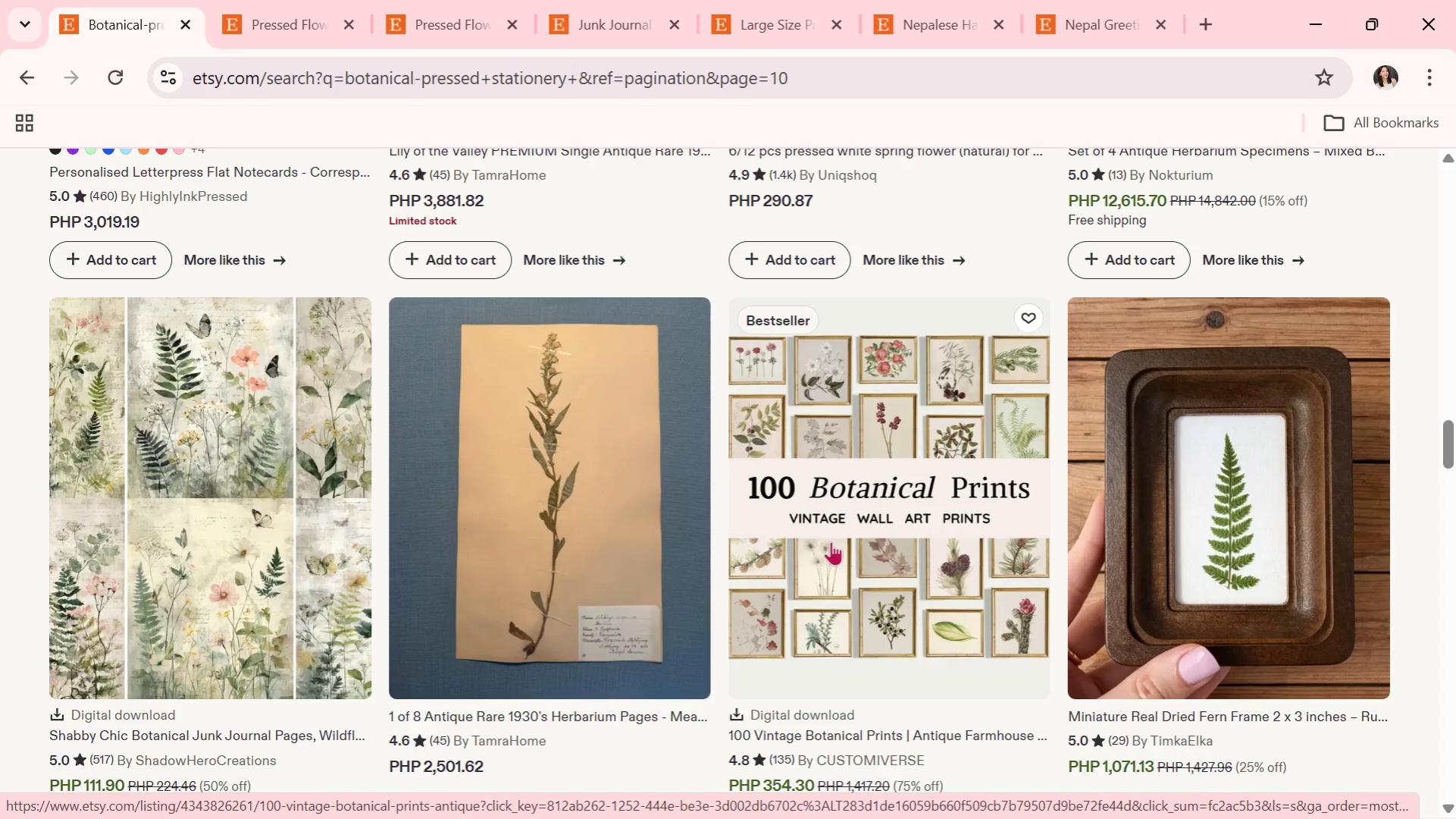 
scroll: coordinate [809, 566], scroll_direction: down, amount: 3.0
 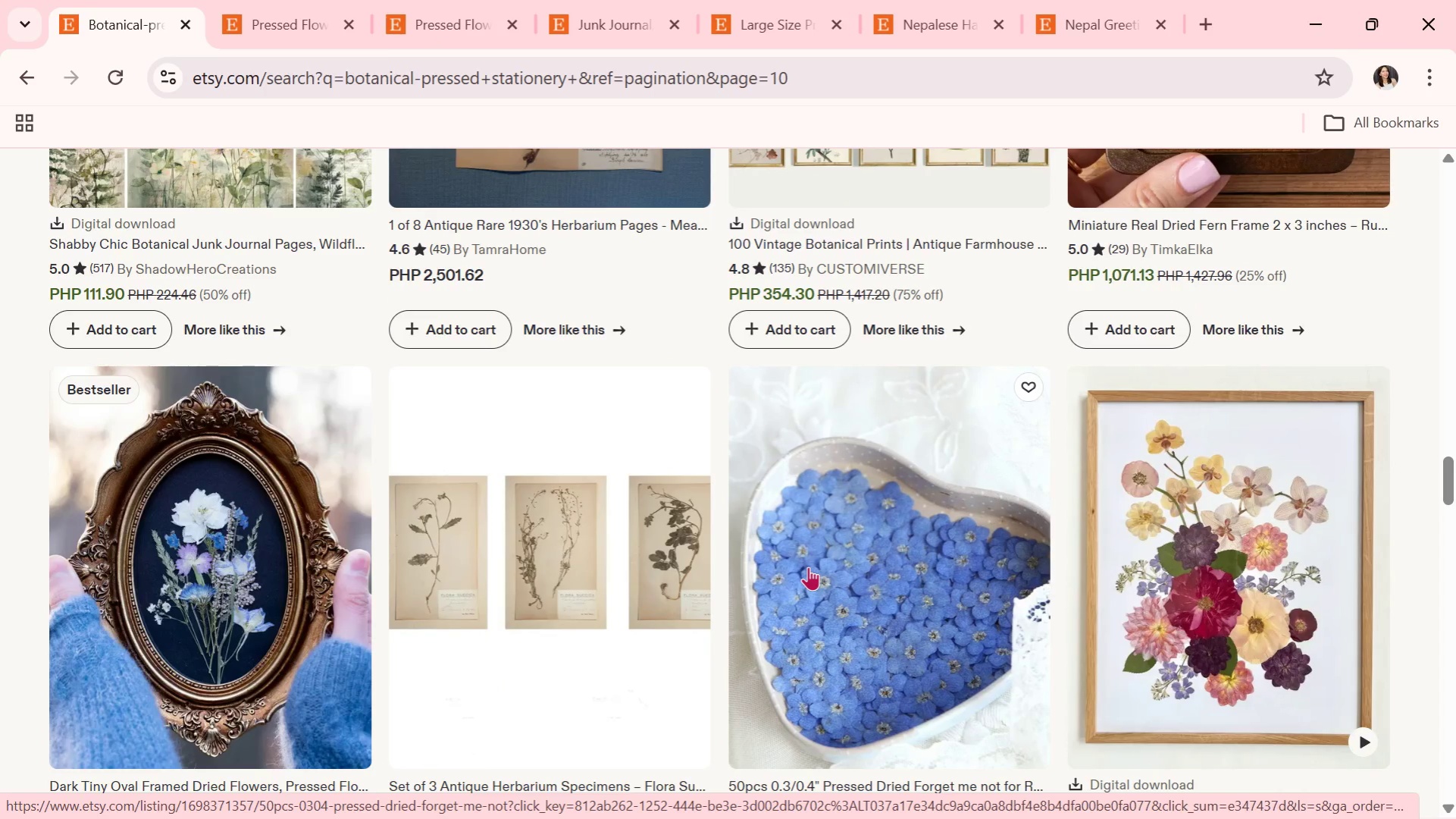 
wait(8.17)
 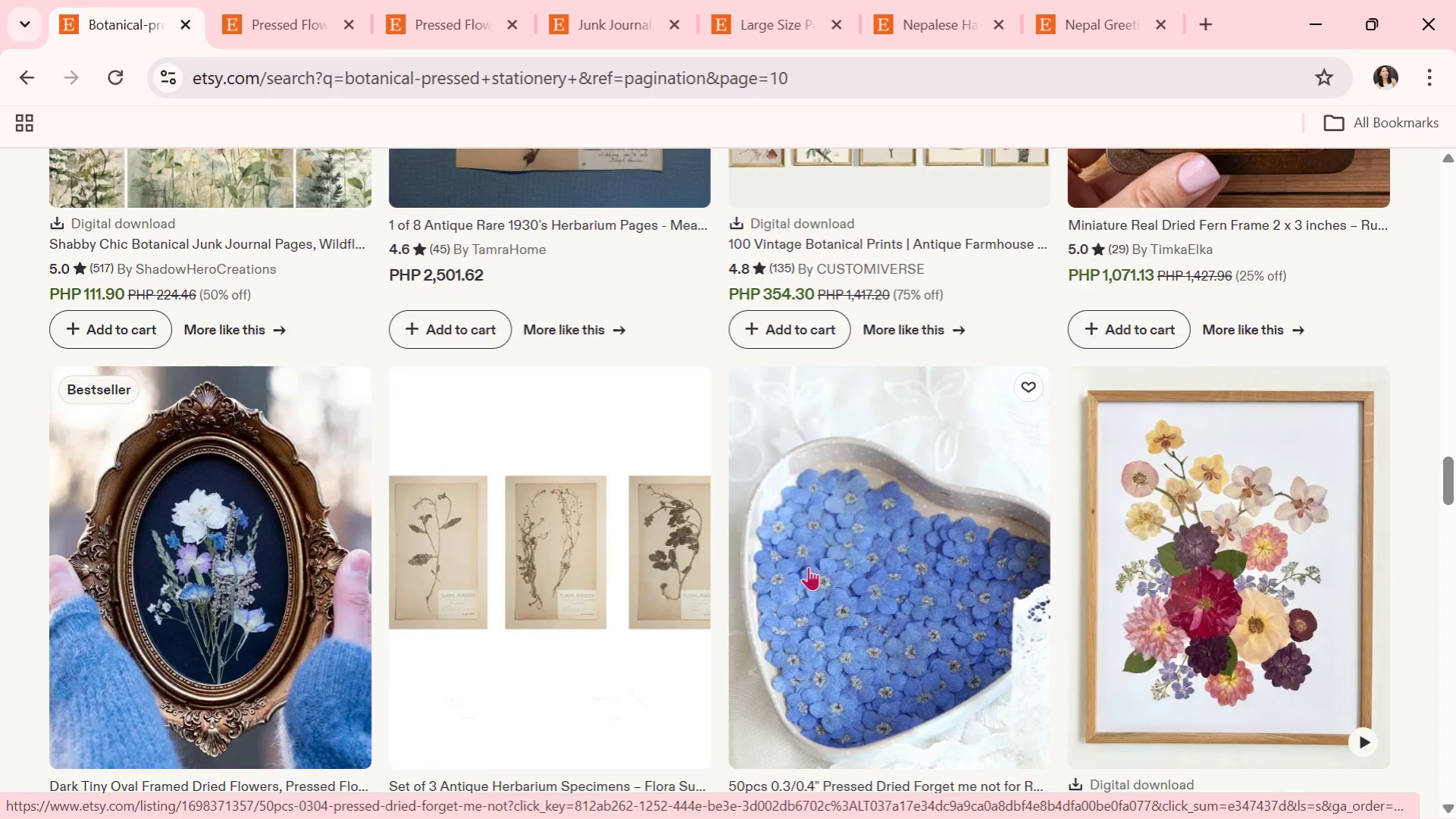 
scroll: coordinate [722, 564], scroll_direction: down, amount: 3.0
 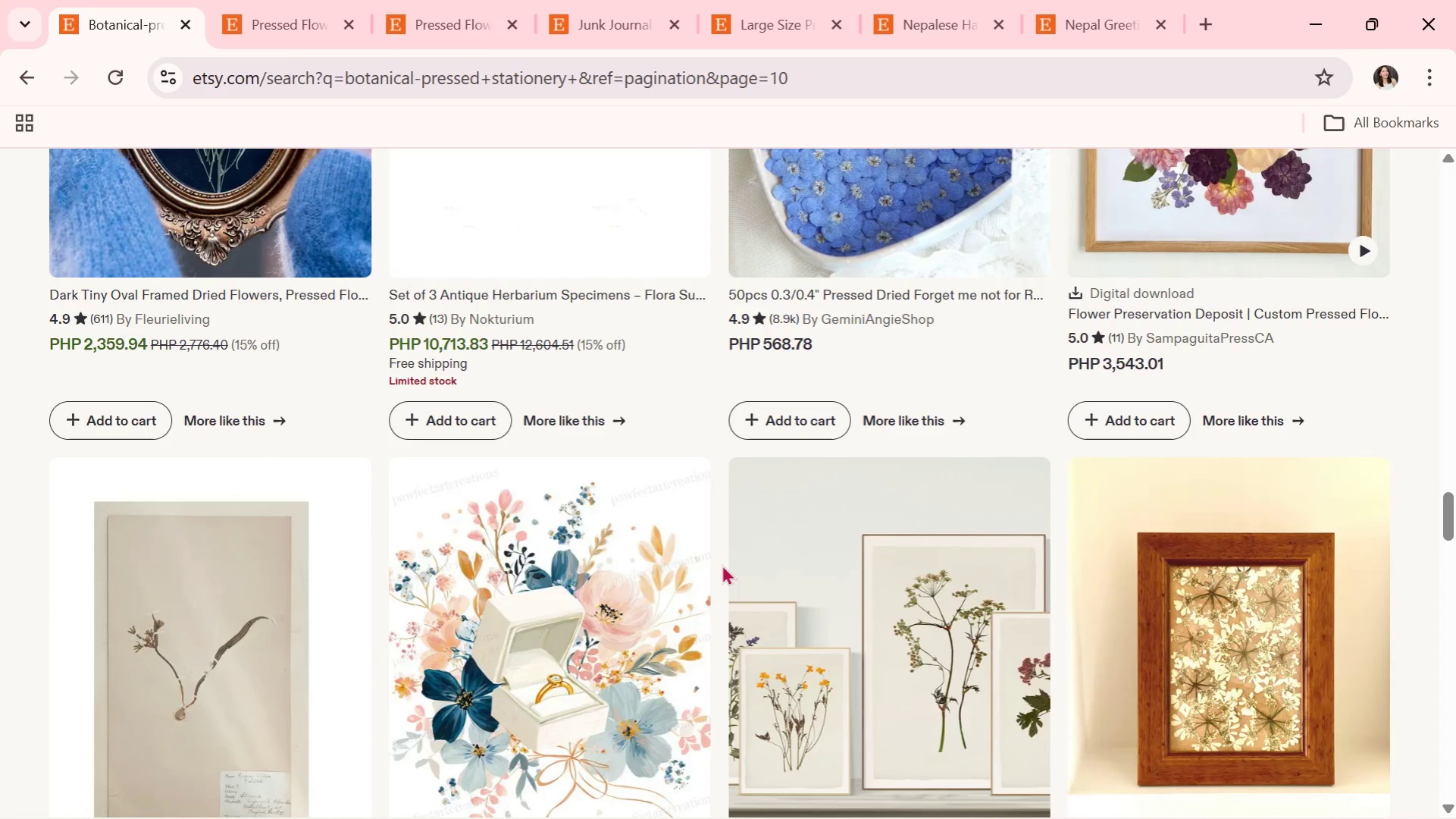 
wait(15.54)
 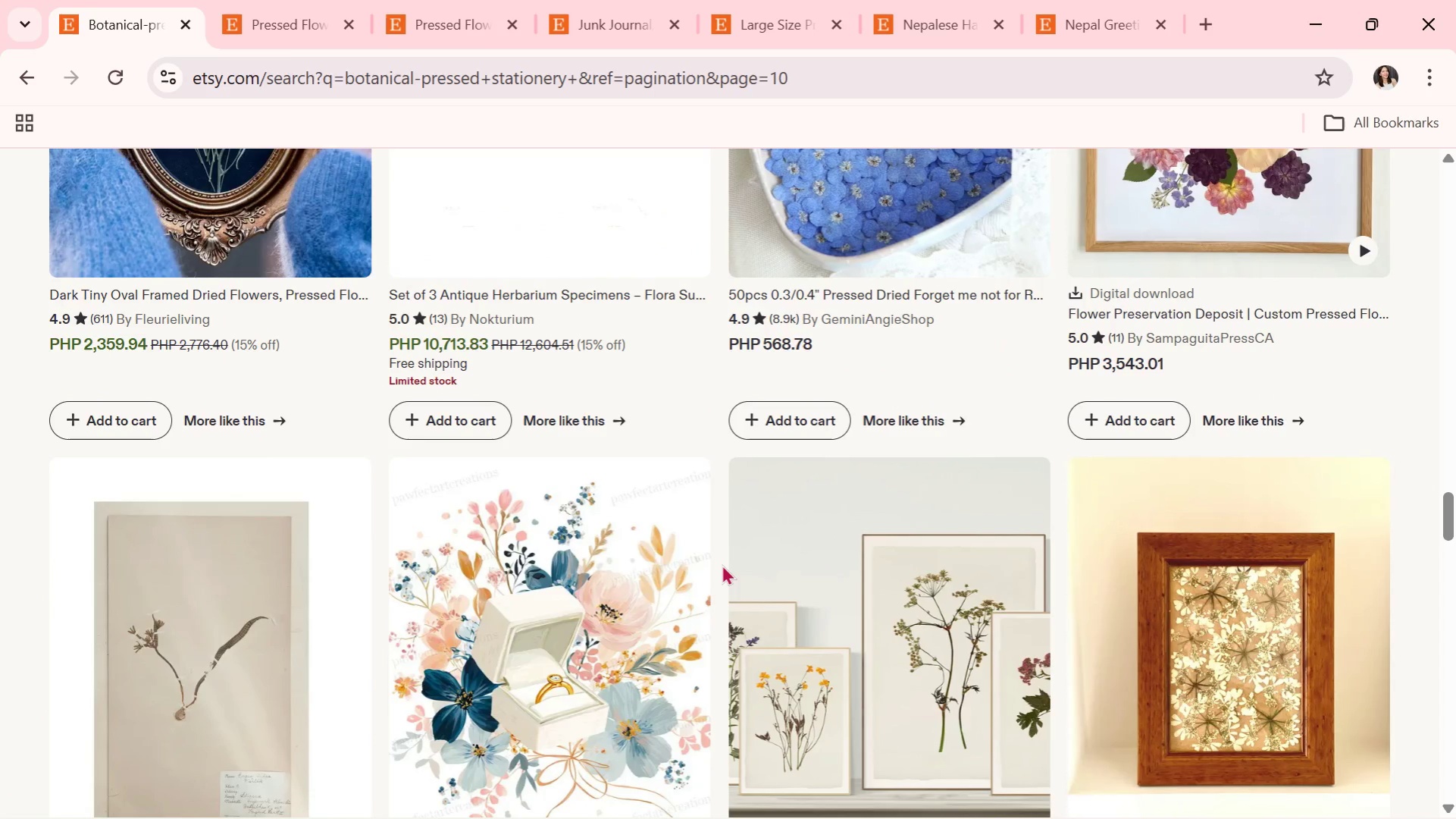 
scroll: coordinate [722, 564], scroll_direction: down, amount: 1.0
 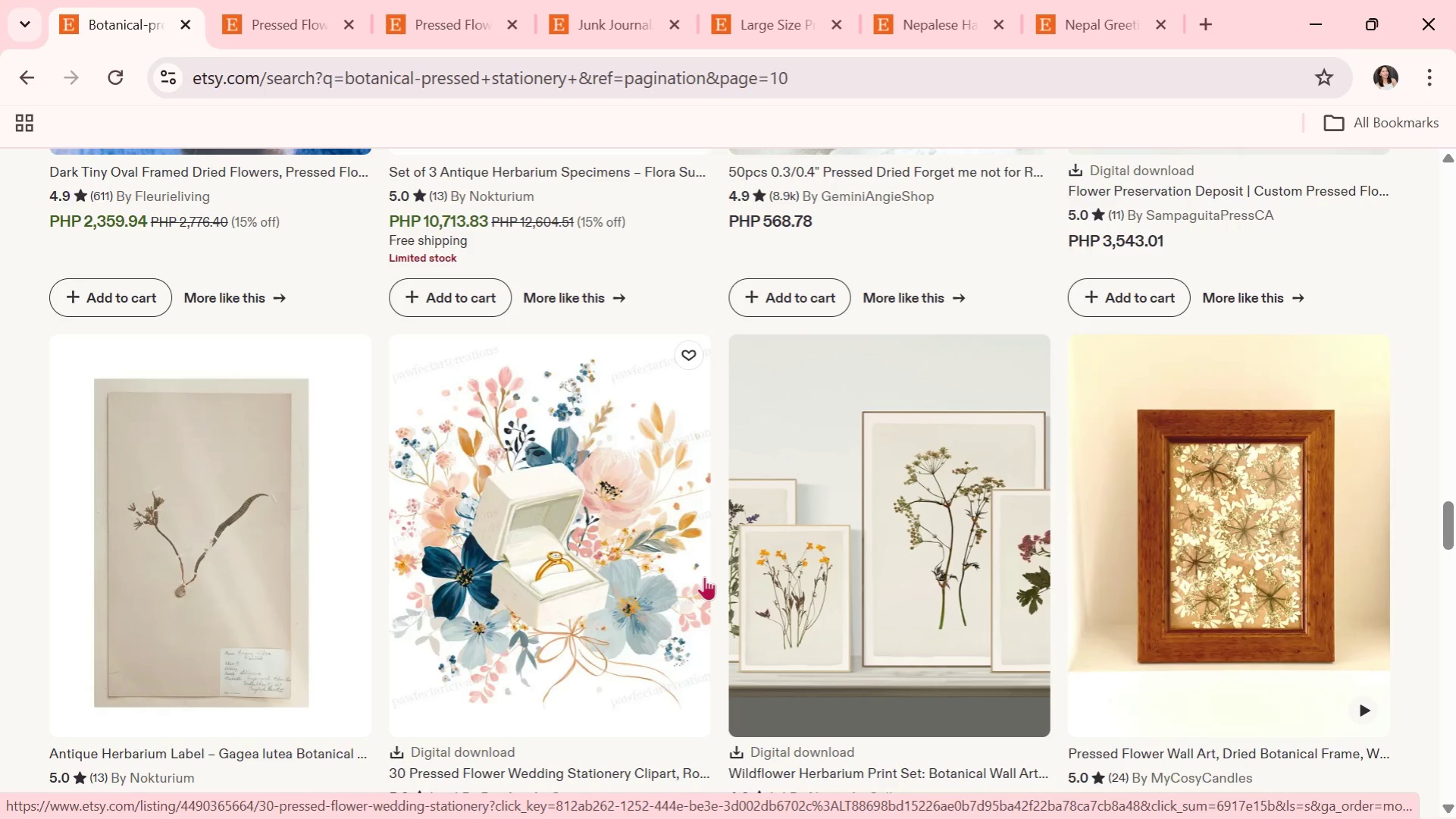 
wait(30.54)
 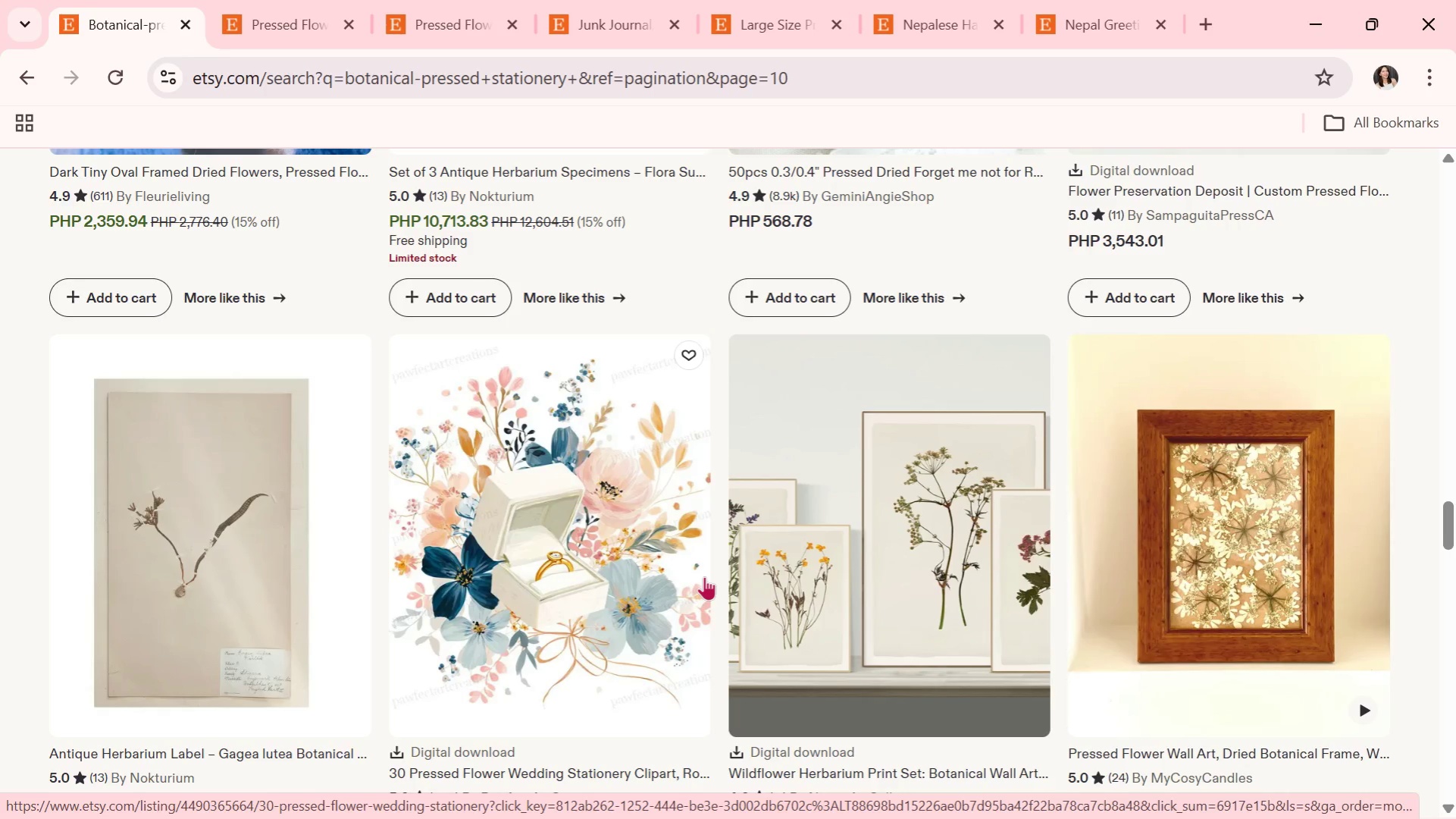 
scroll: coordinate [647, 551], scroll_direction: down, amount: 2.0
 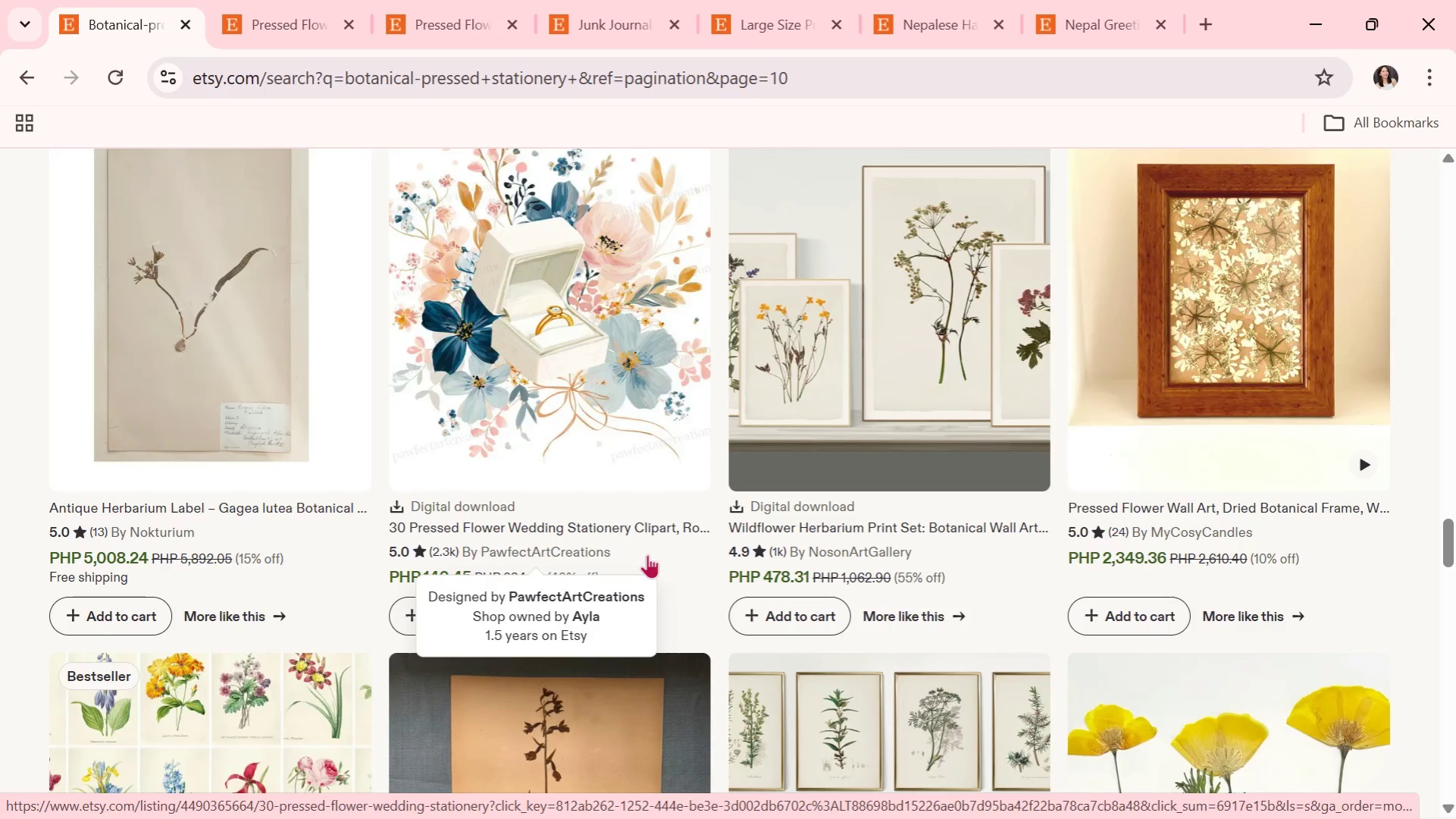 
wait(6.37)
 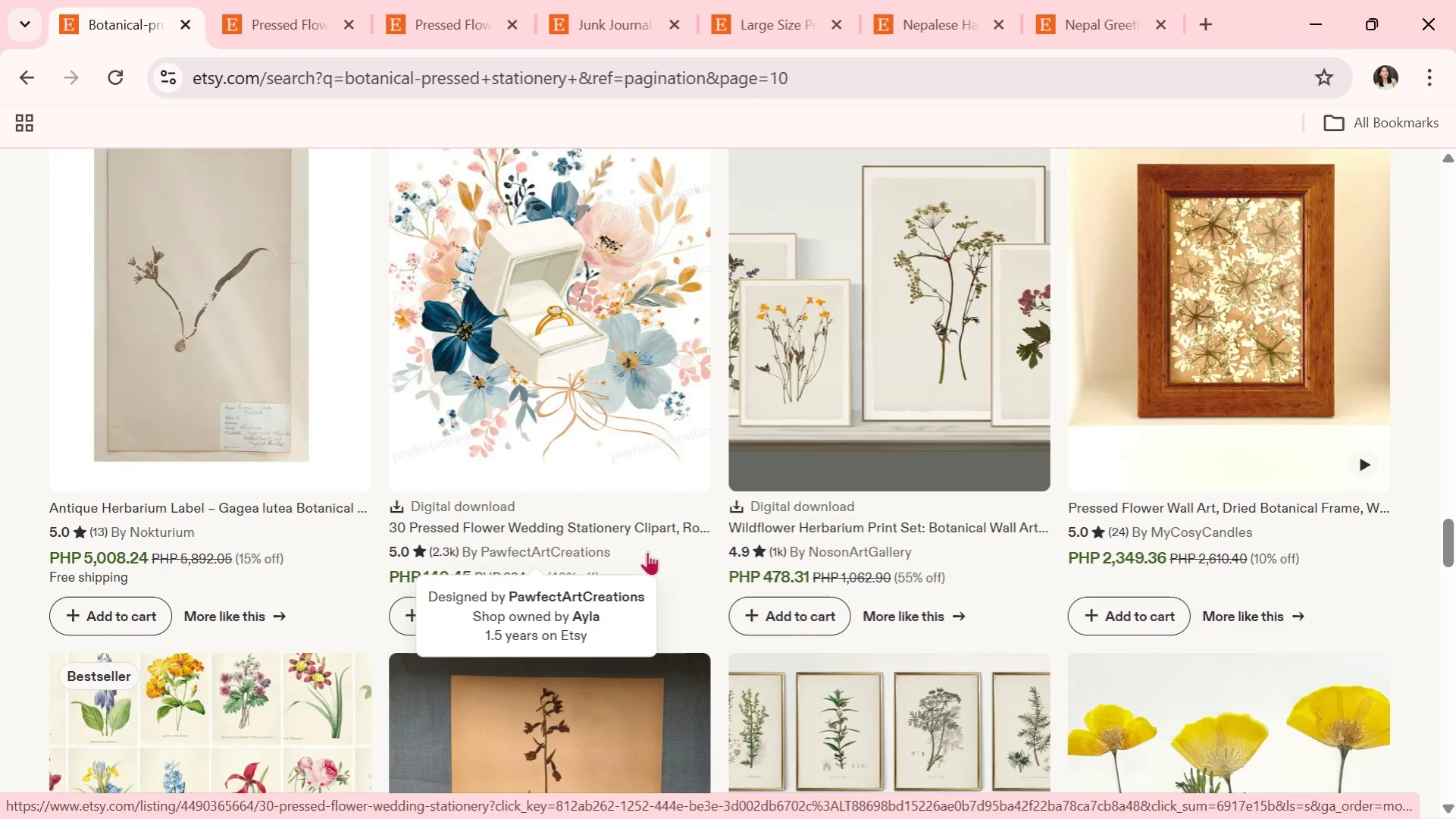 
scroll: coordinate [660, 534], scroll_direction: down, amount: 2.0
 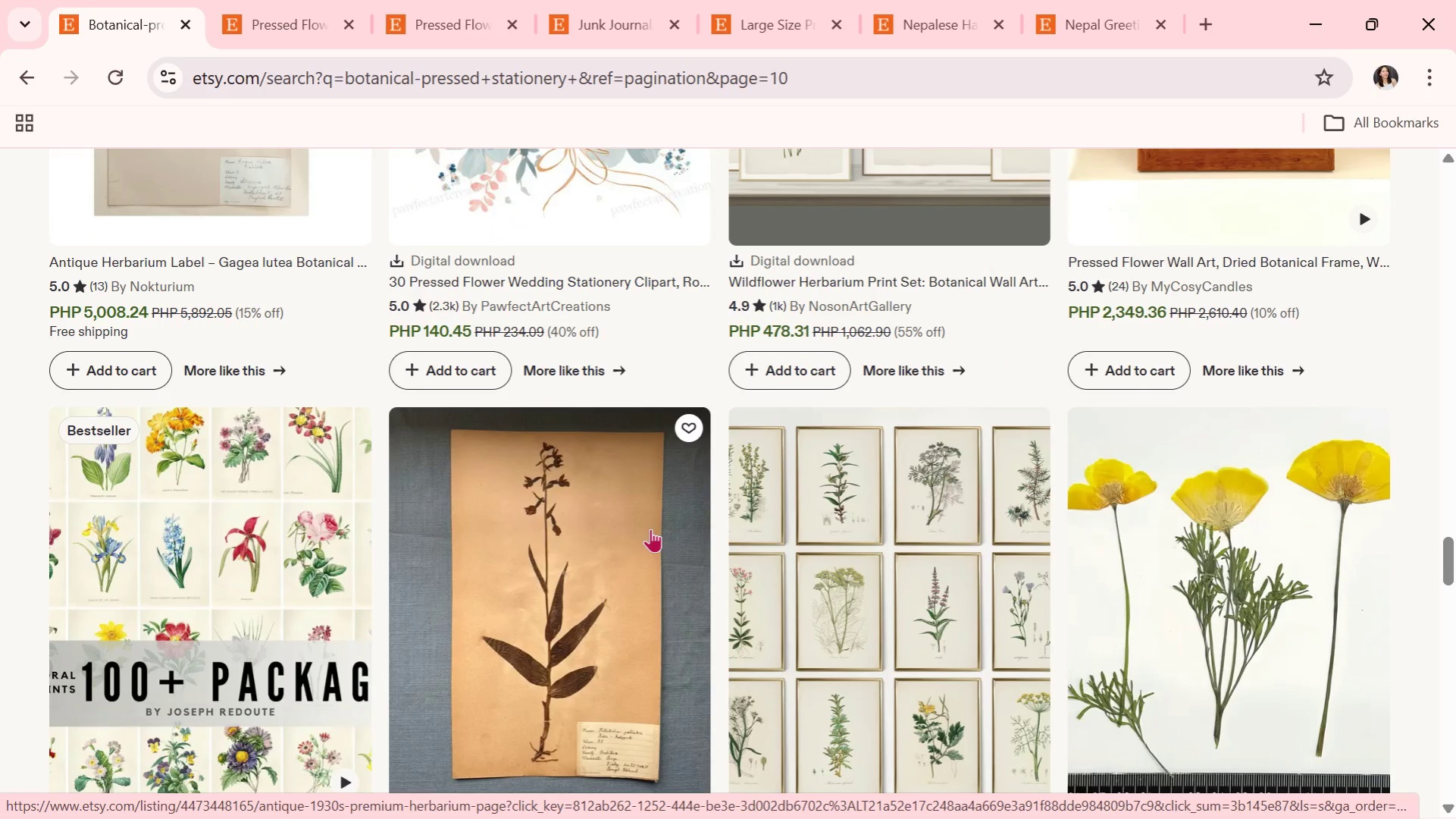 
wait(12.78)
 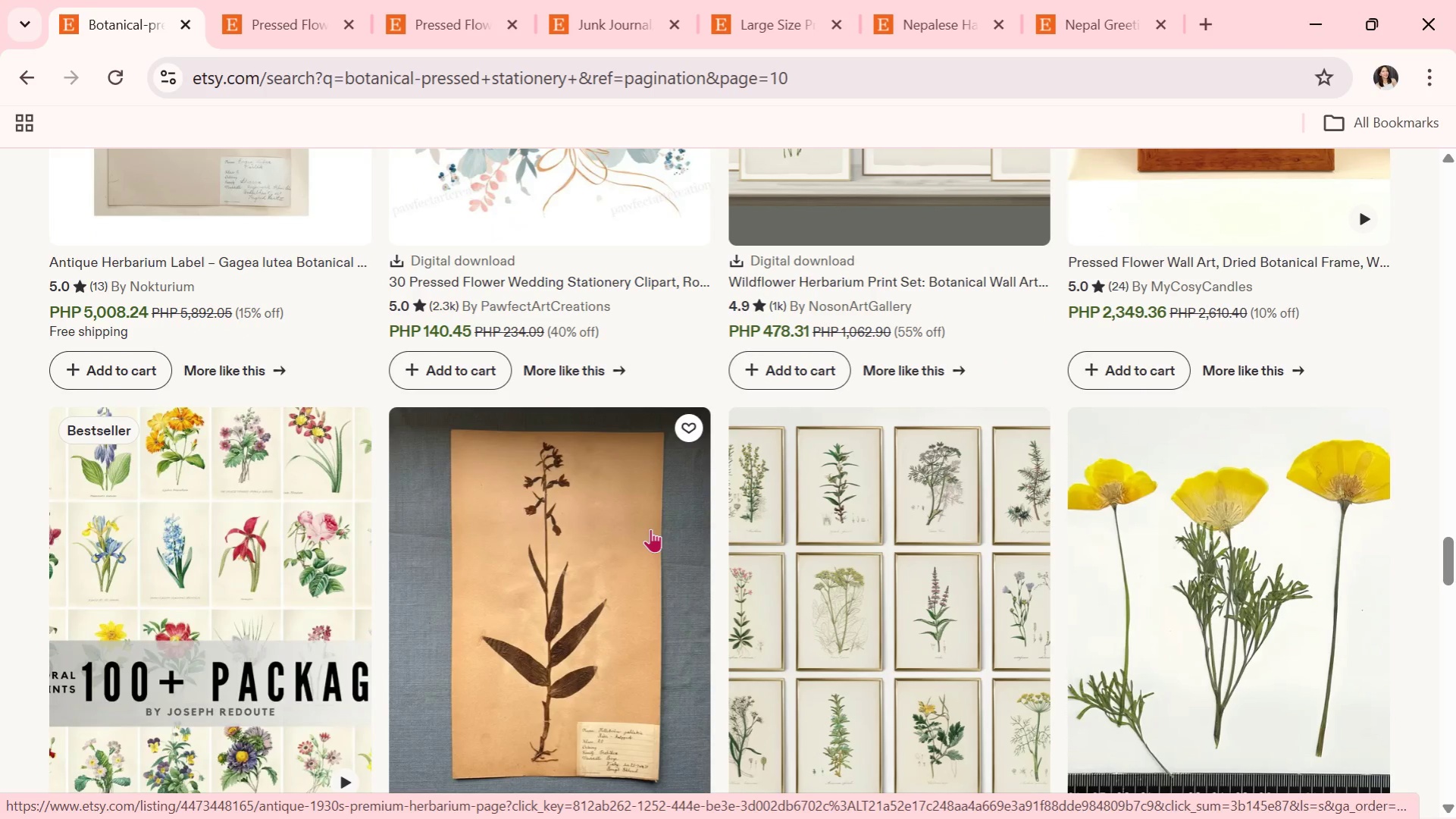 
scroll: coordinate [696, 534], scroll_direction: down, amount: 4.0
 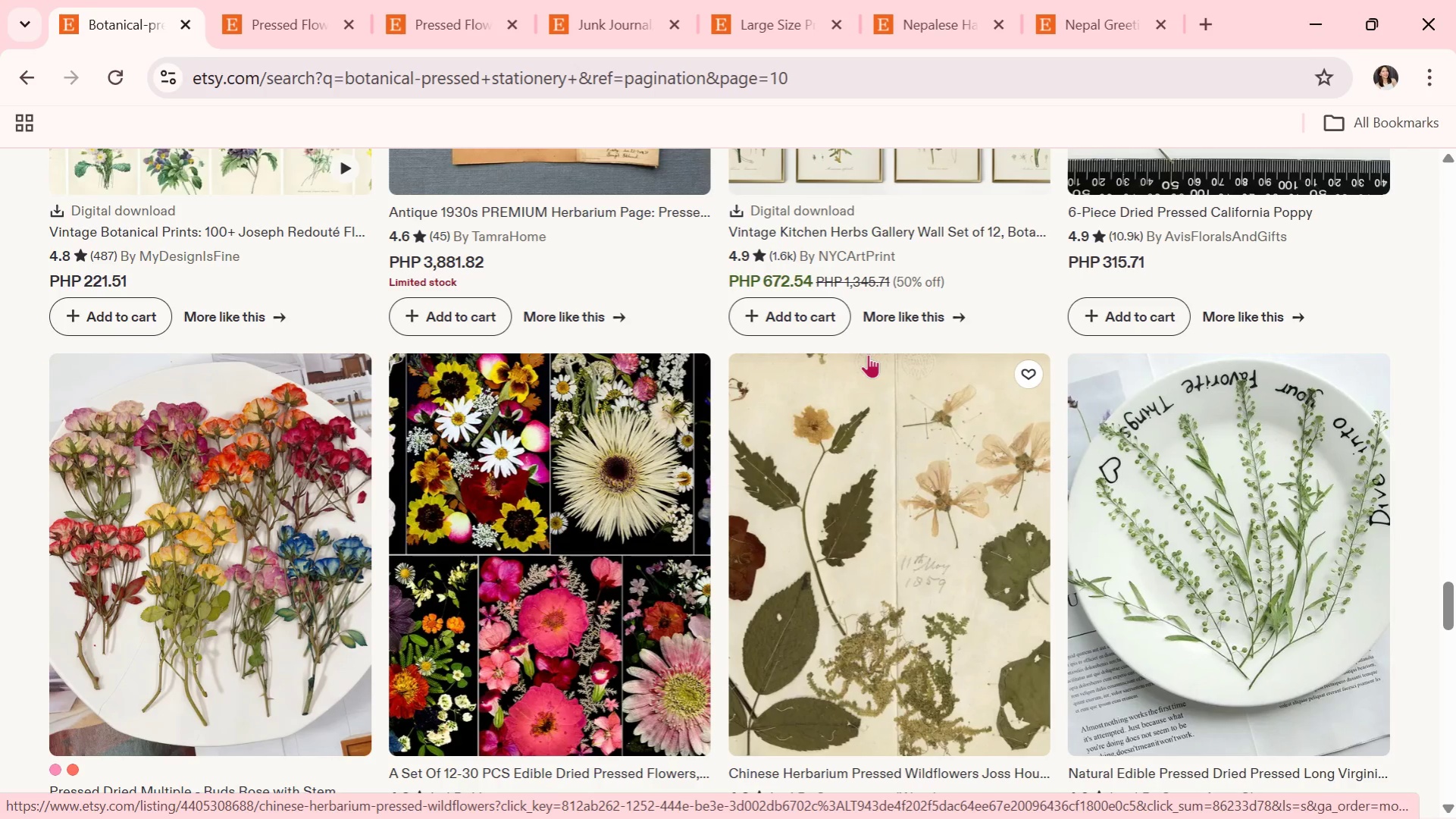 
wait(5.62)
 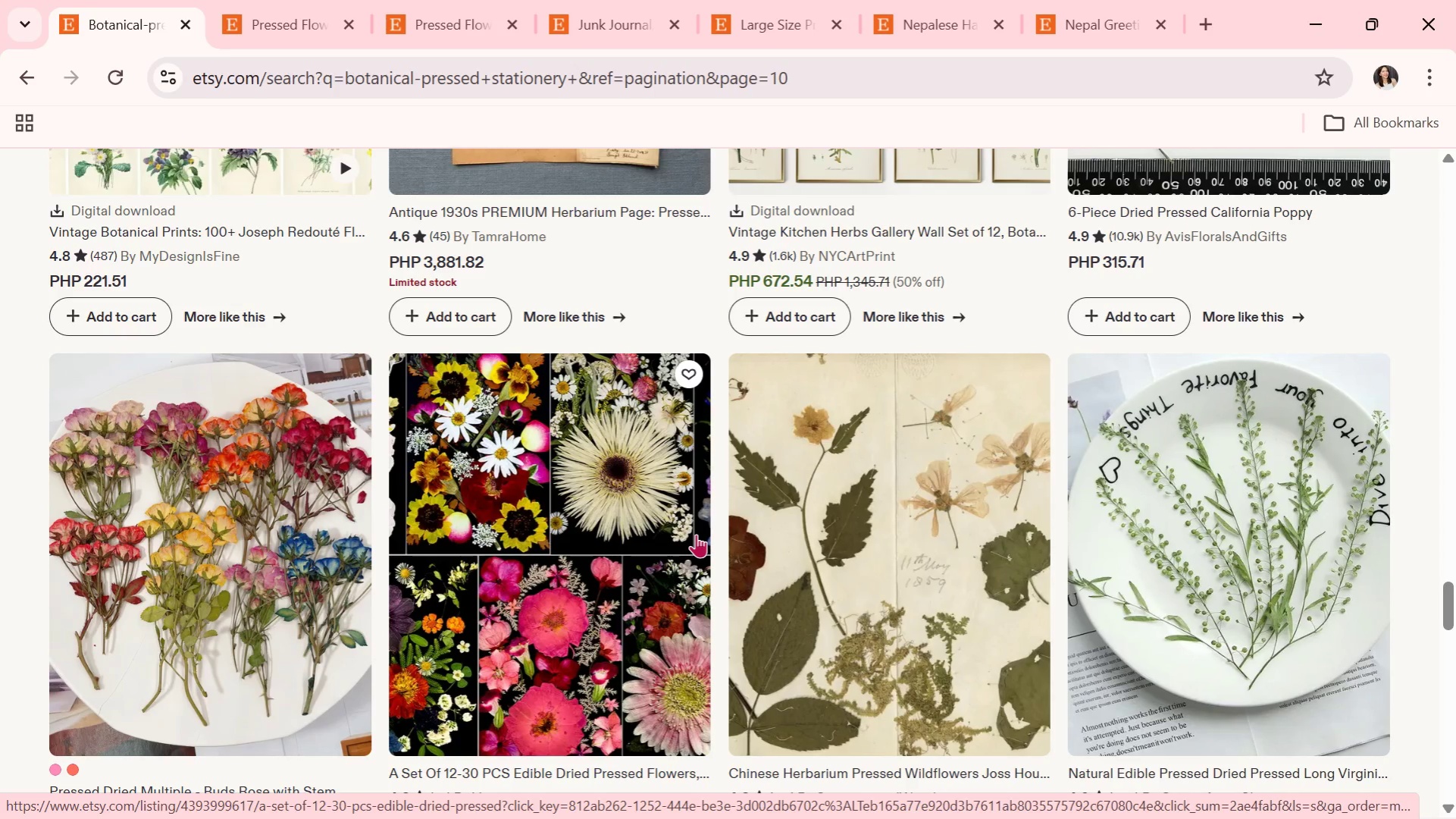 
scroll: coordinate [779, 494], scroll_direction: down, amount: 4.0
 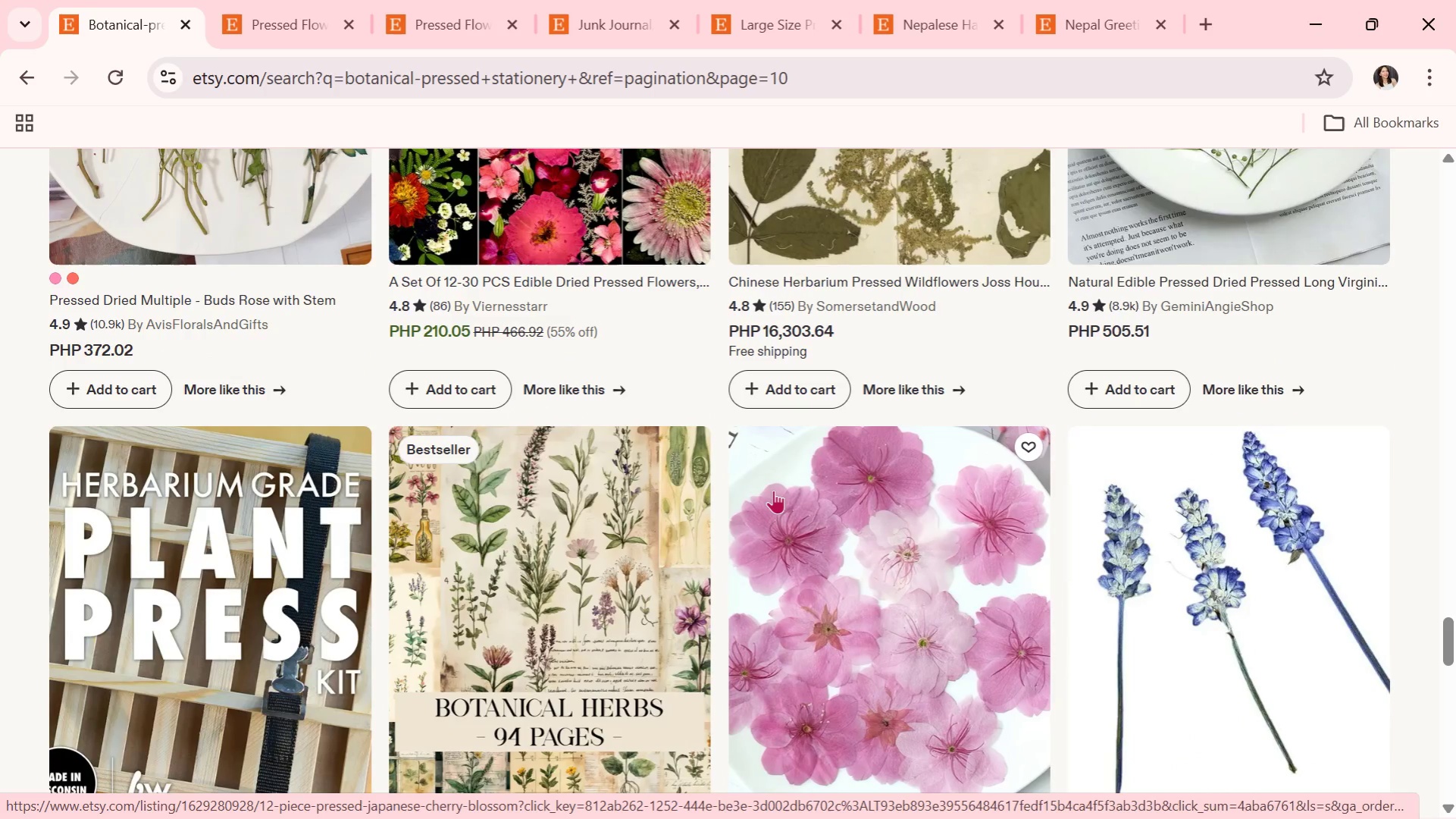 
wait(18.58)
 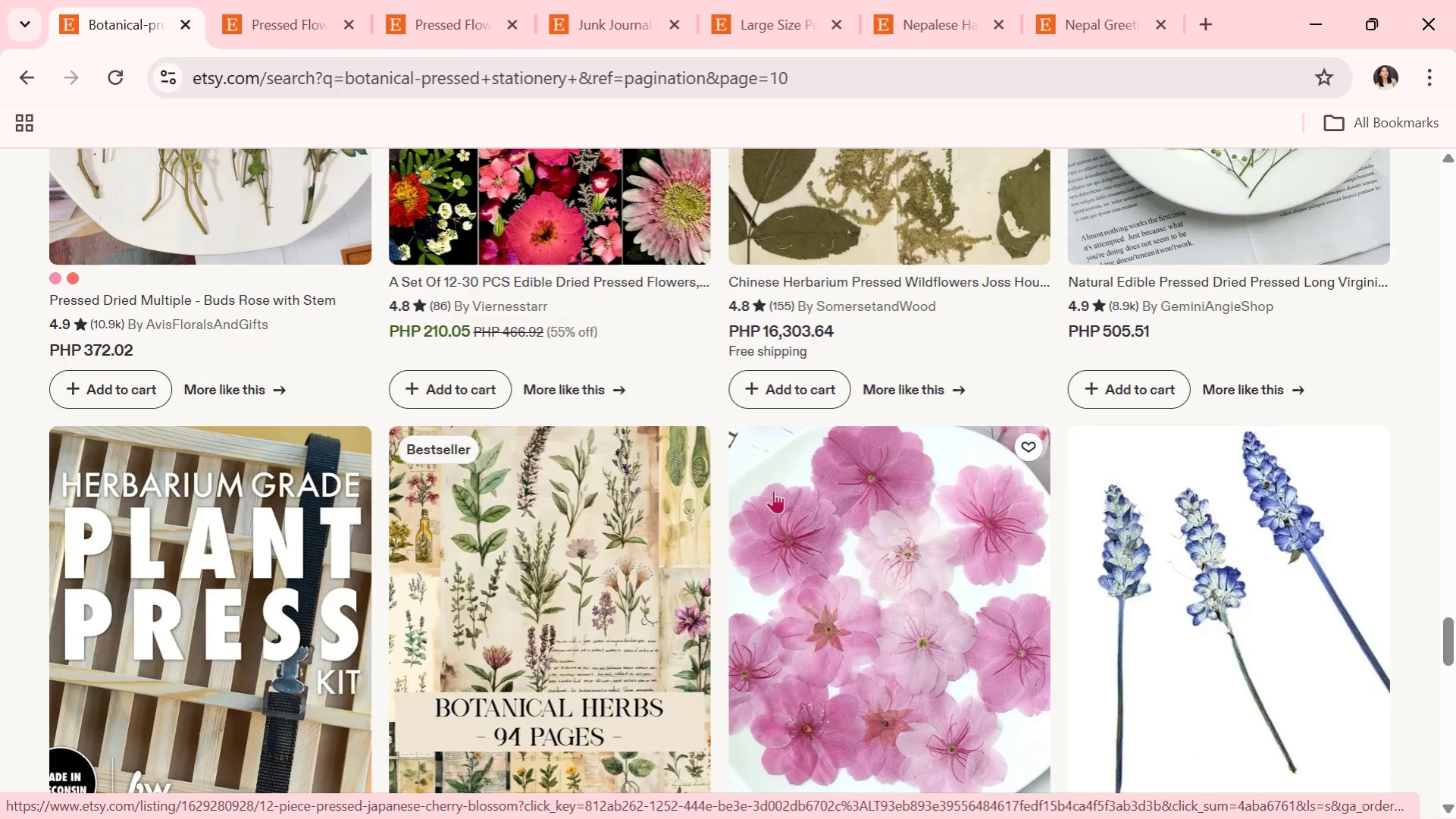 
scroll: coordinate [871, 537], scroll_direction: down, amount: 8.0
 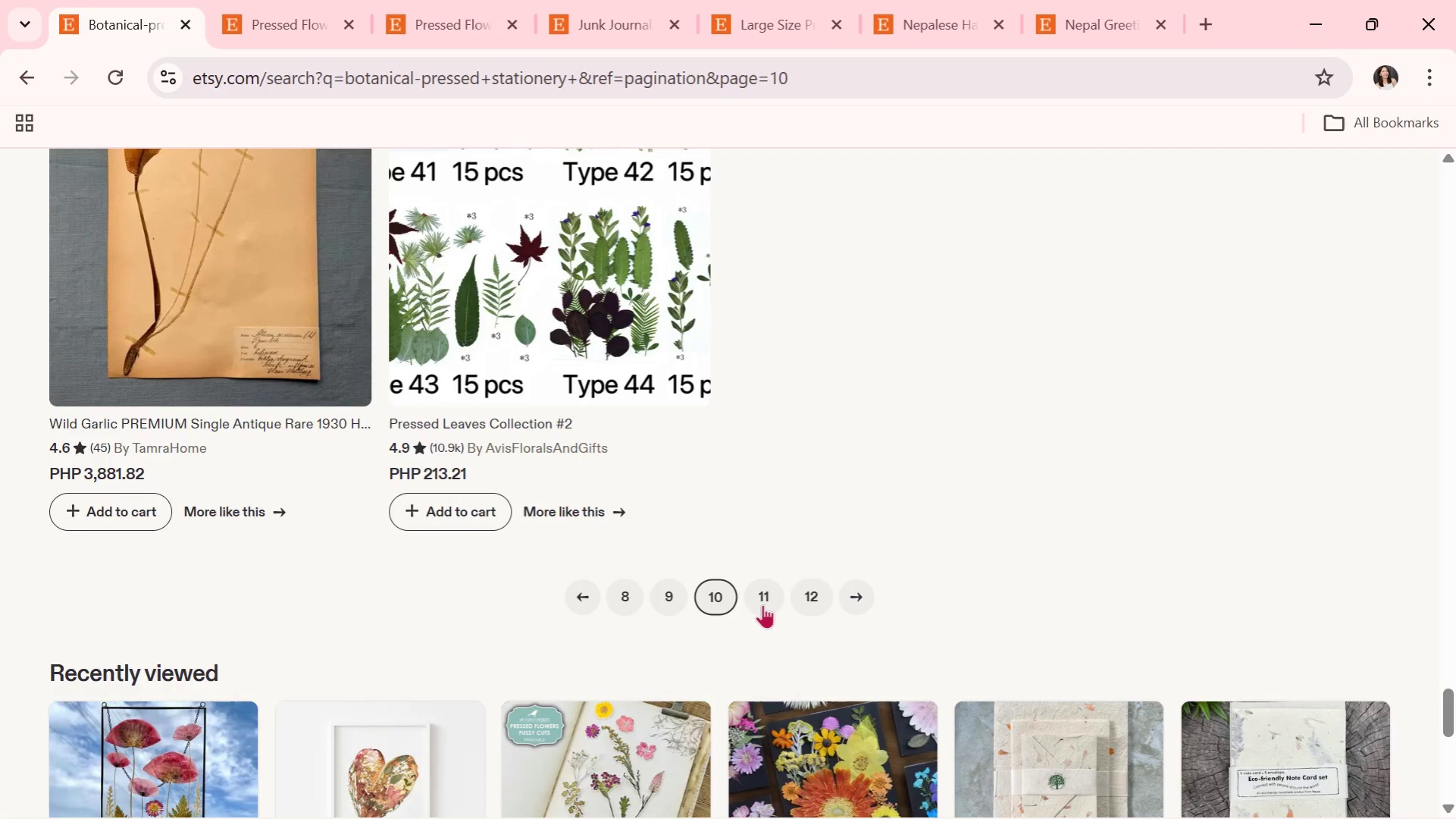 
left_click([762, 598])
 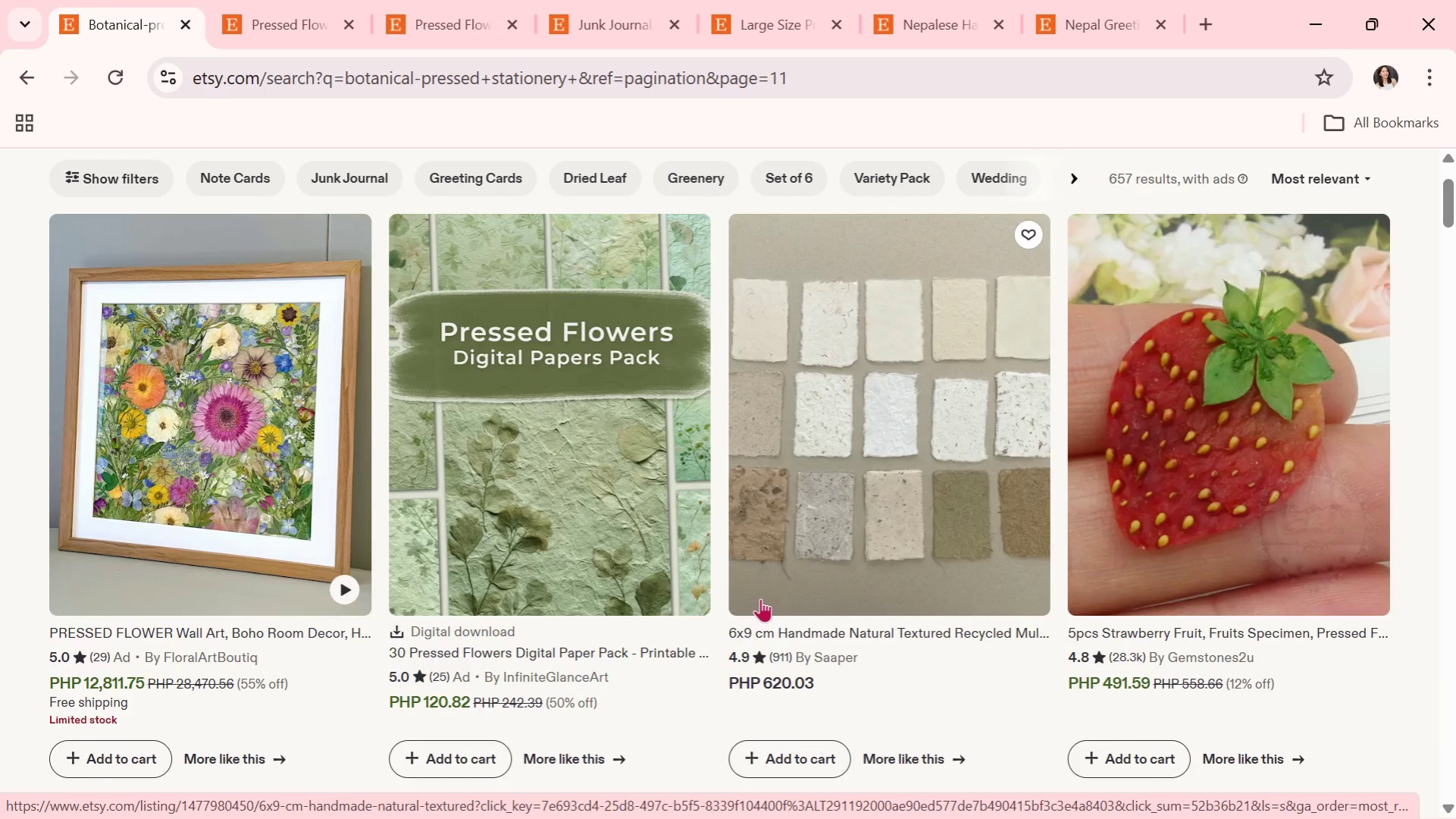 
wait(21.73)
 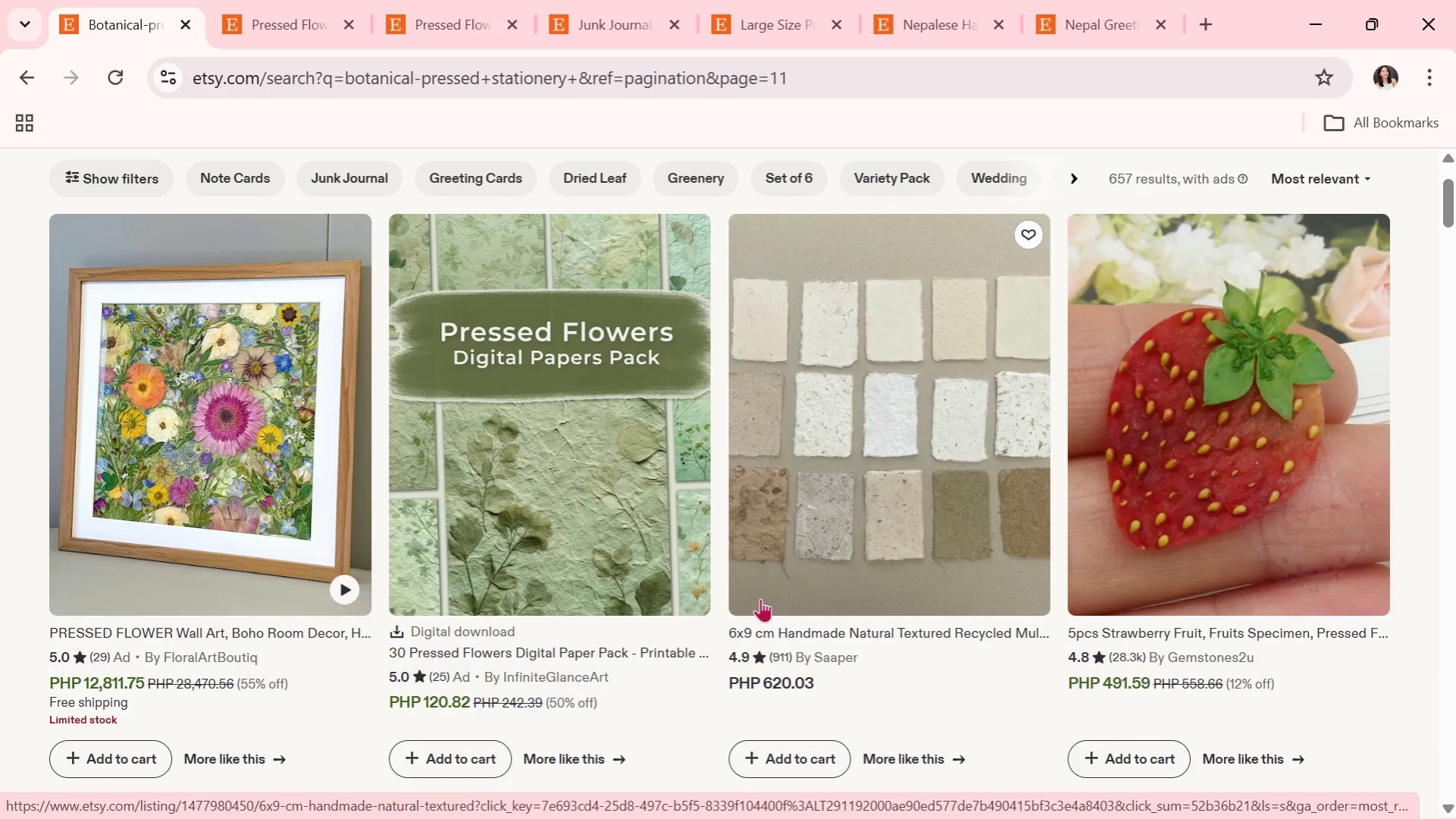 
scroll: coordinate [860, 663], scroll_direction: down, amount: 1.0
 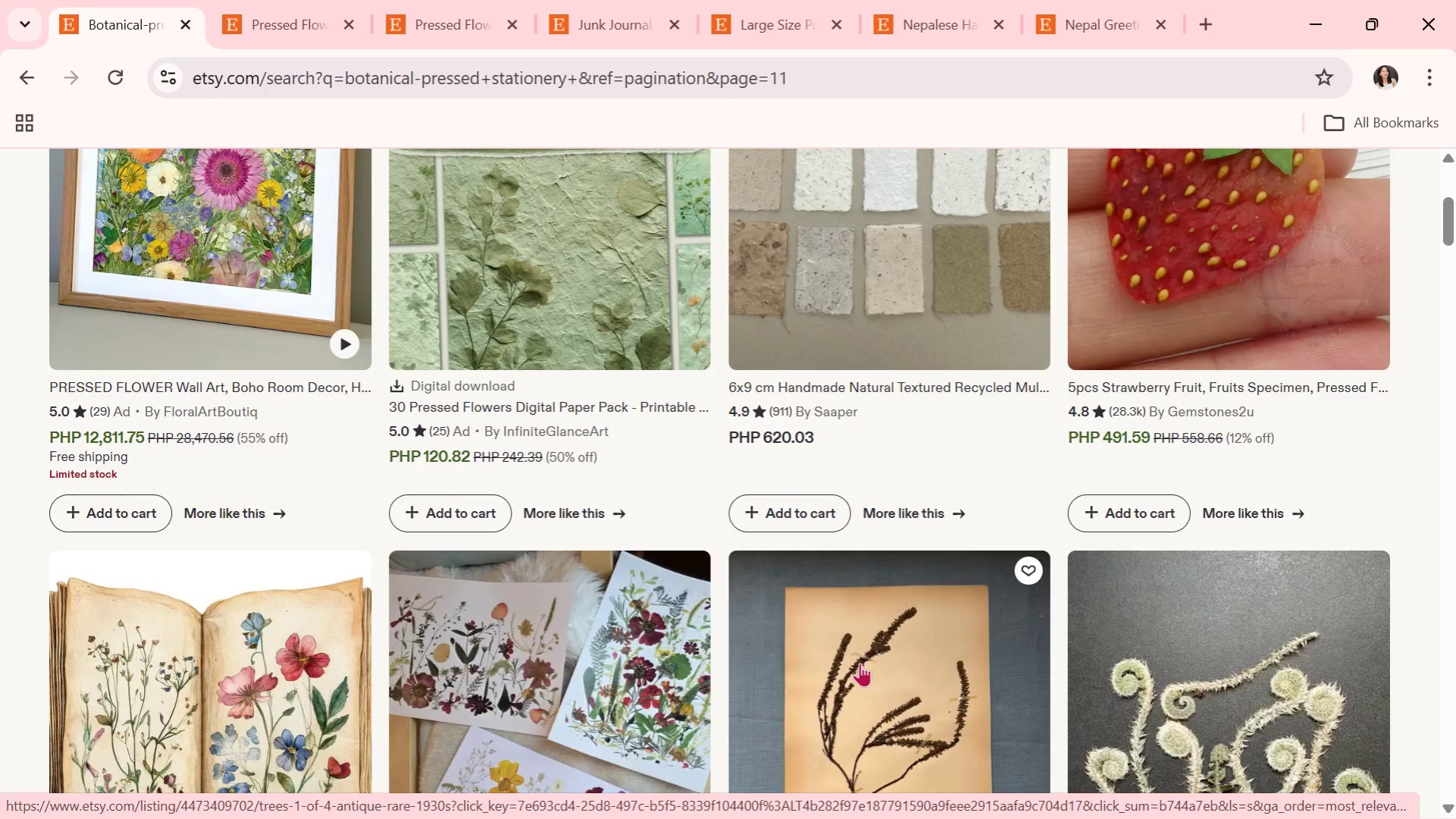 
wait(39.95)
 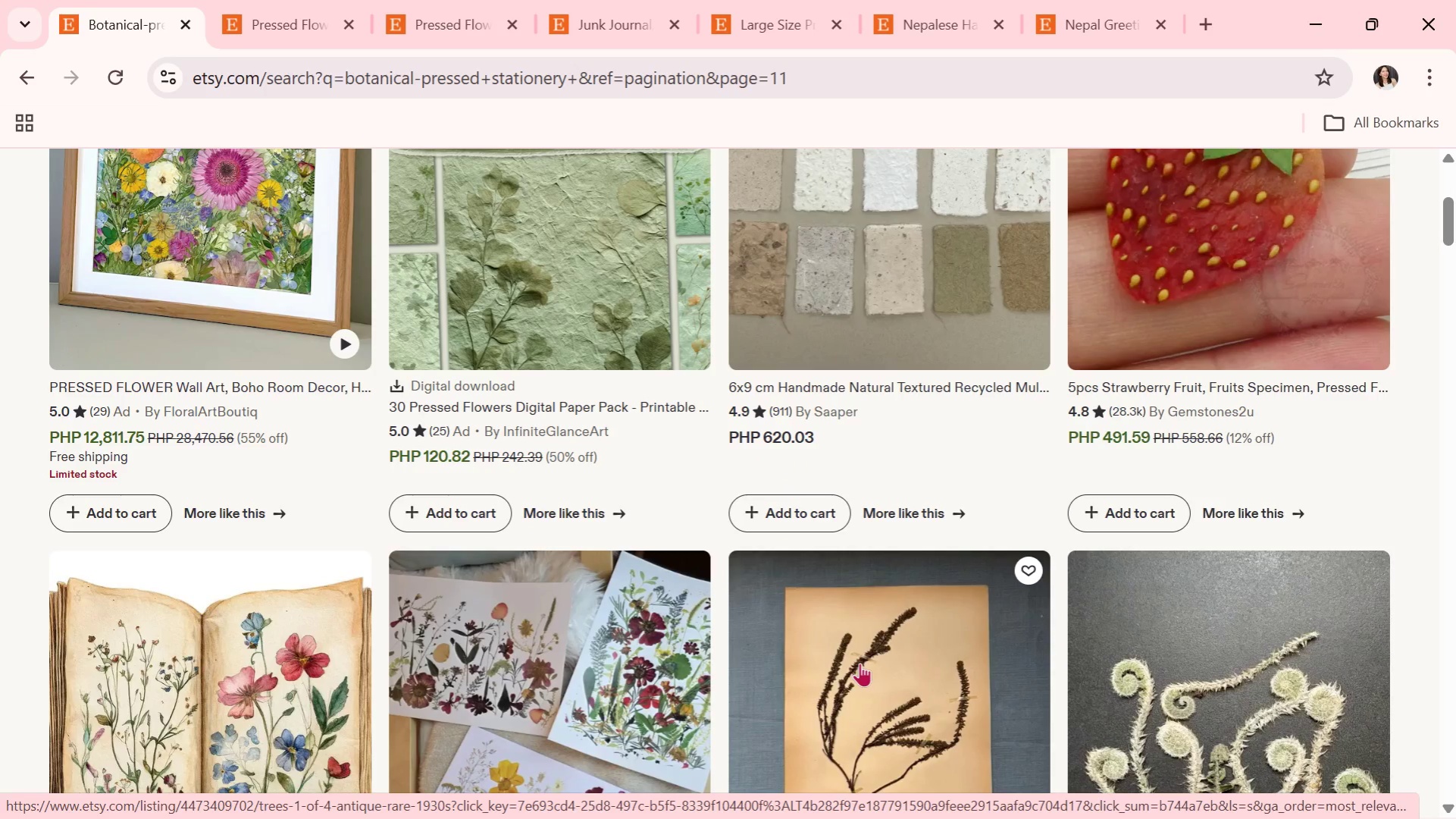 
scroll: coordinate [876, 632], scroll_direction: down, amount: 2.0
 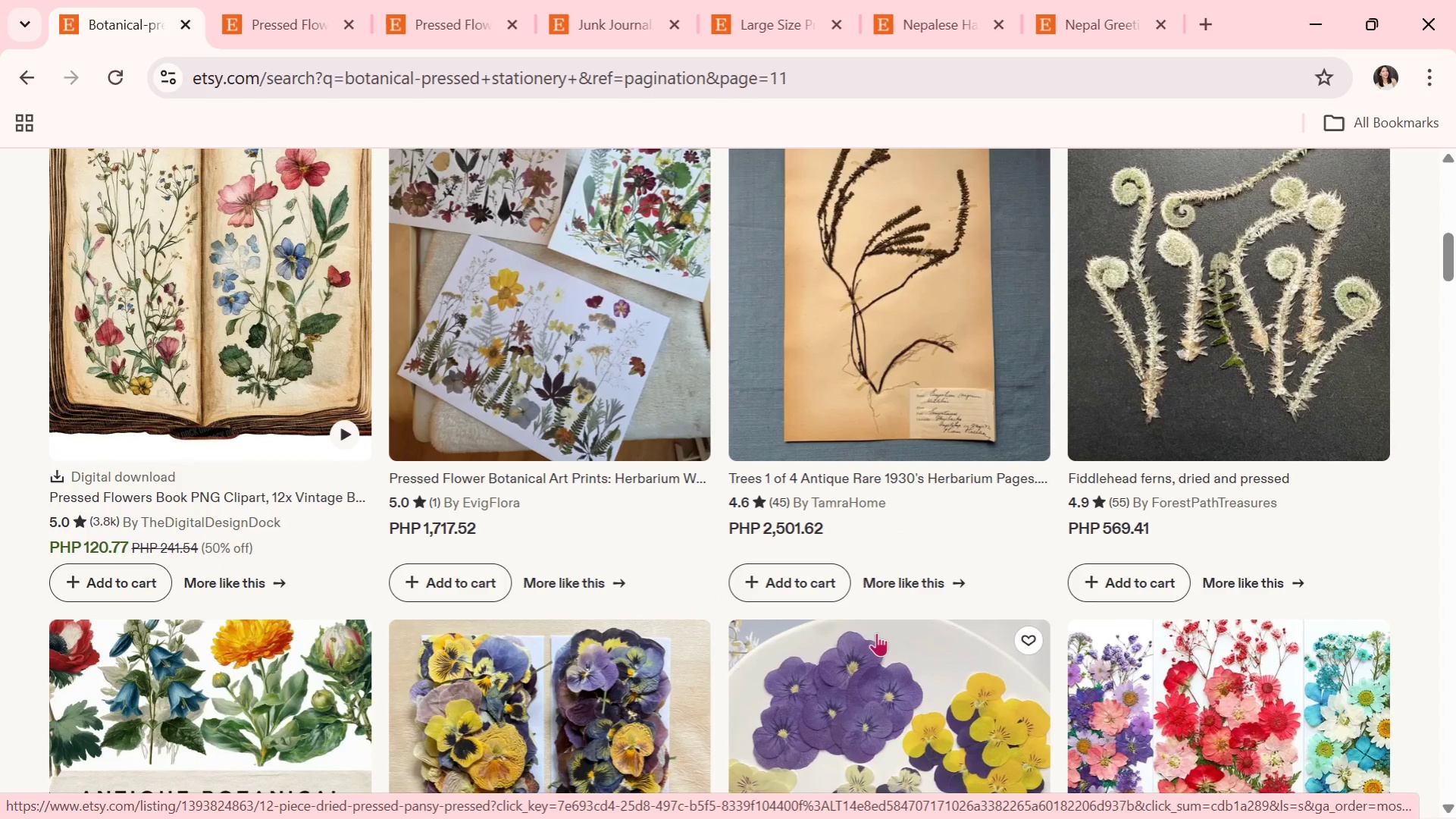 
wait(7.33)
 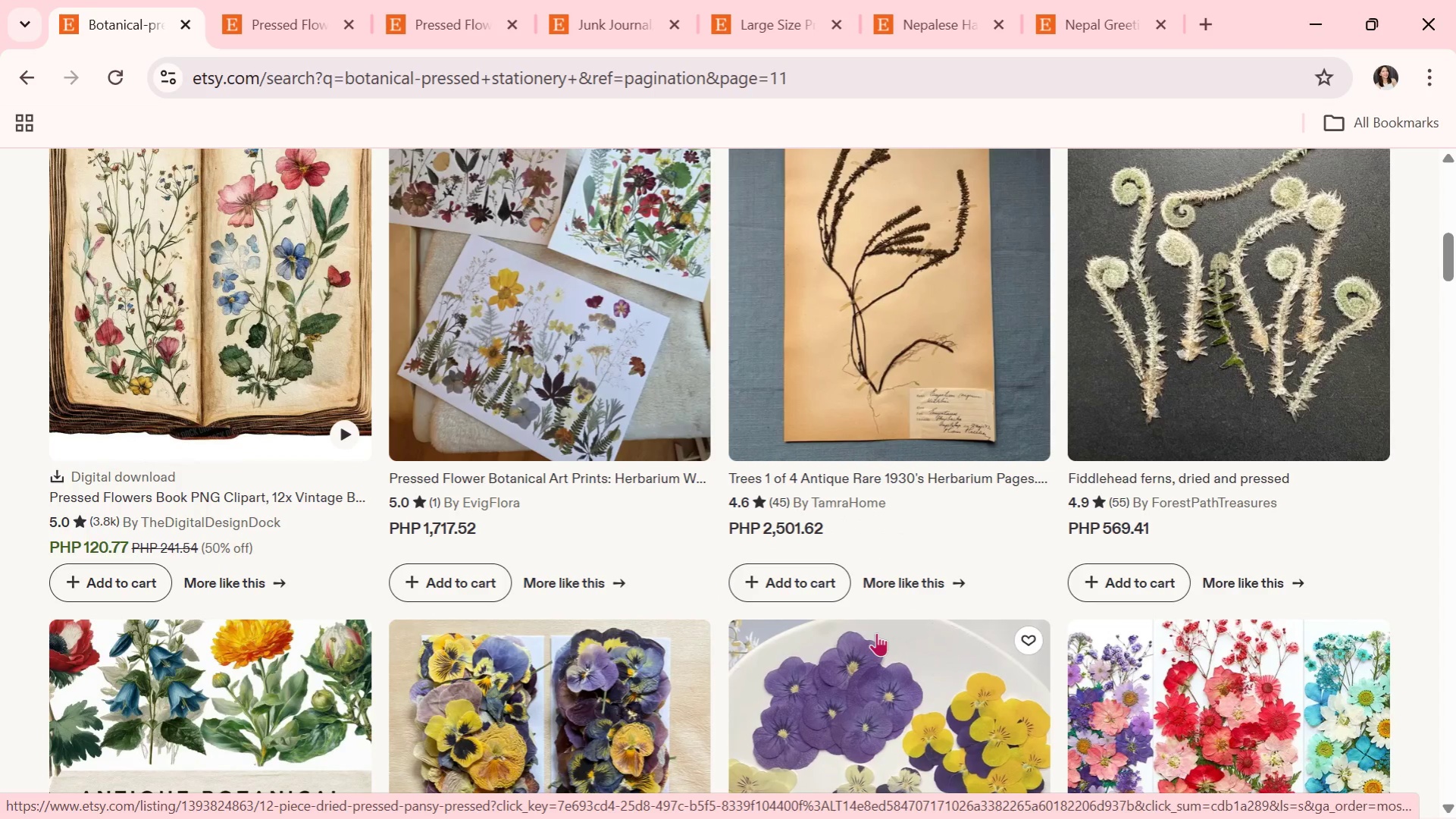 
scroll: coordinate [916, 627], scroll_direction: down, amount: 5.0
 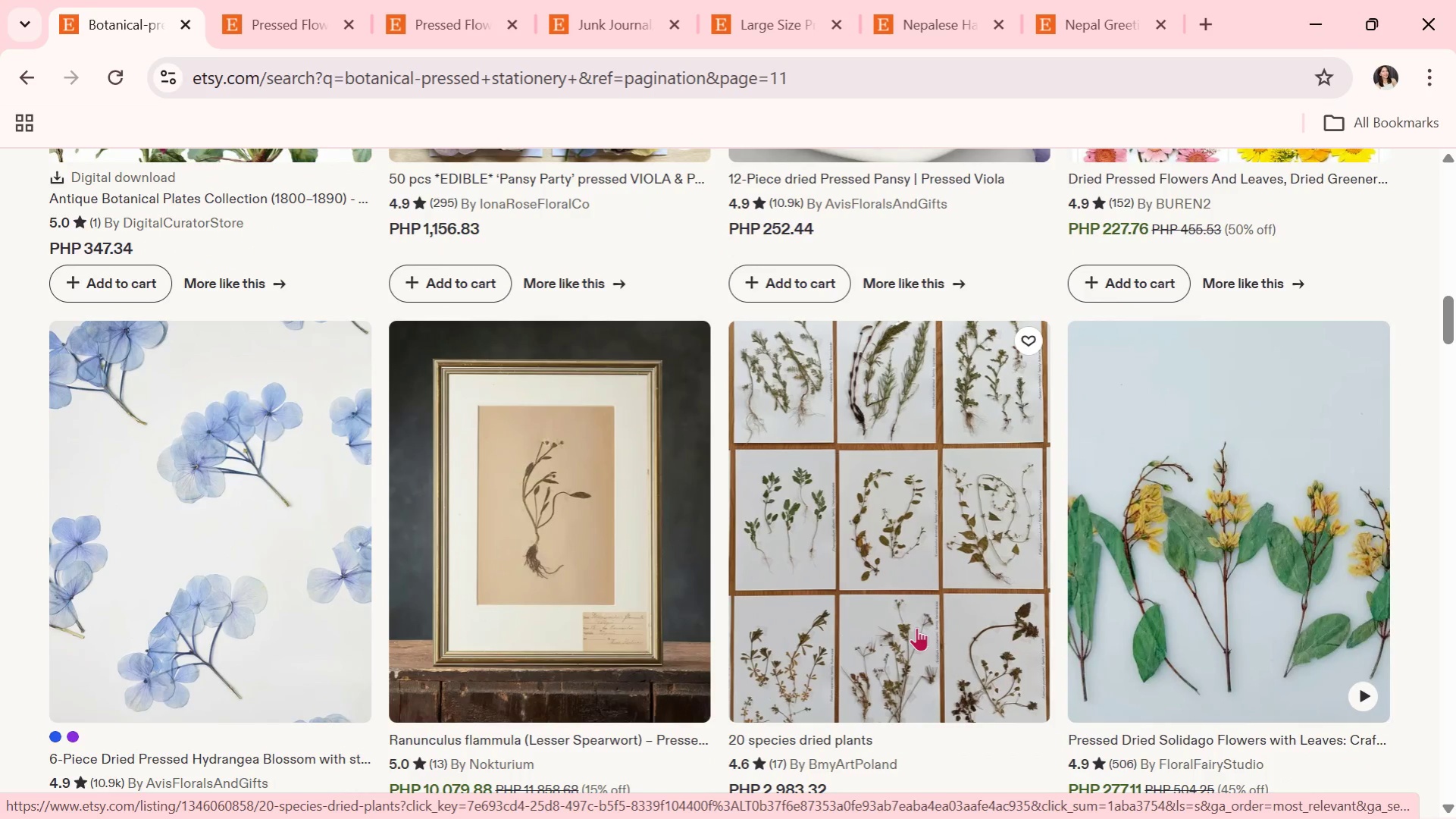 
scroll: coordinate [916, 627], scroll_direction: down, amount: 1.0
 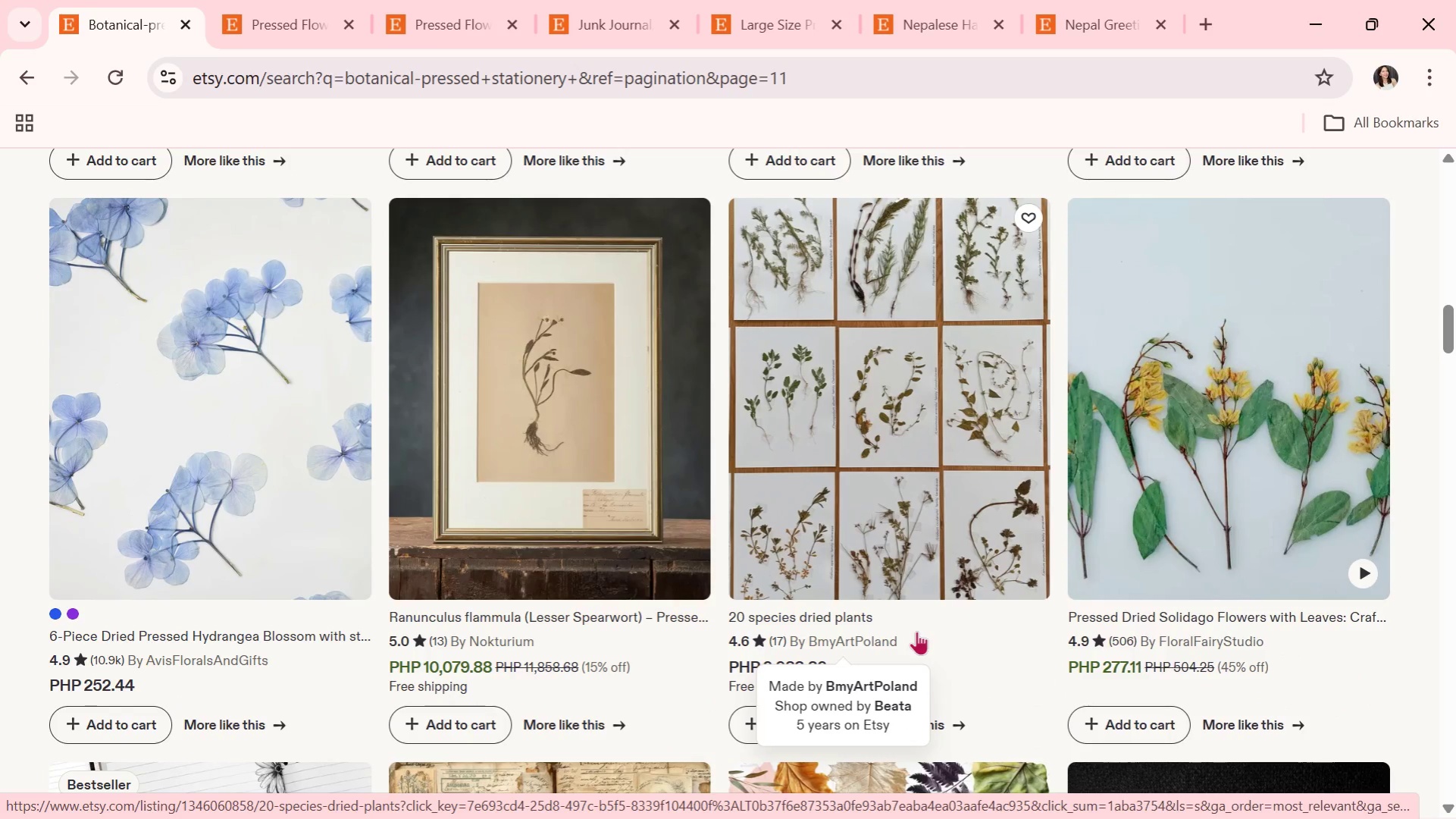 
wait(6.78)
 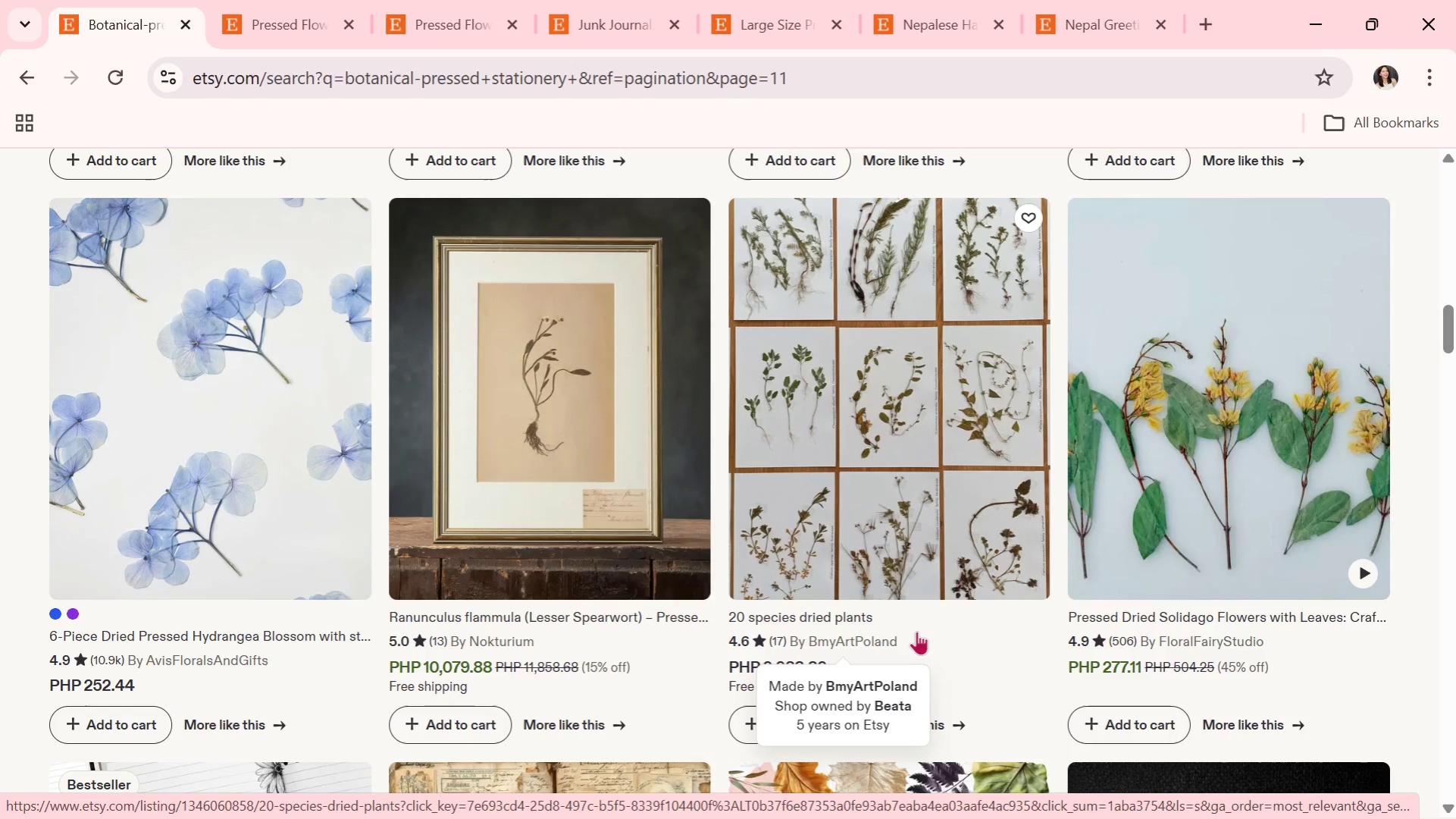 
scroll: coordinate [916, 631], scroll_direction: down, amount: 1.0
 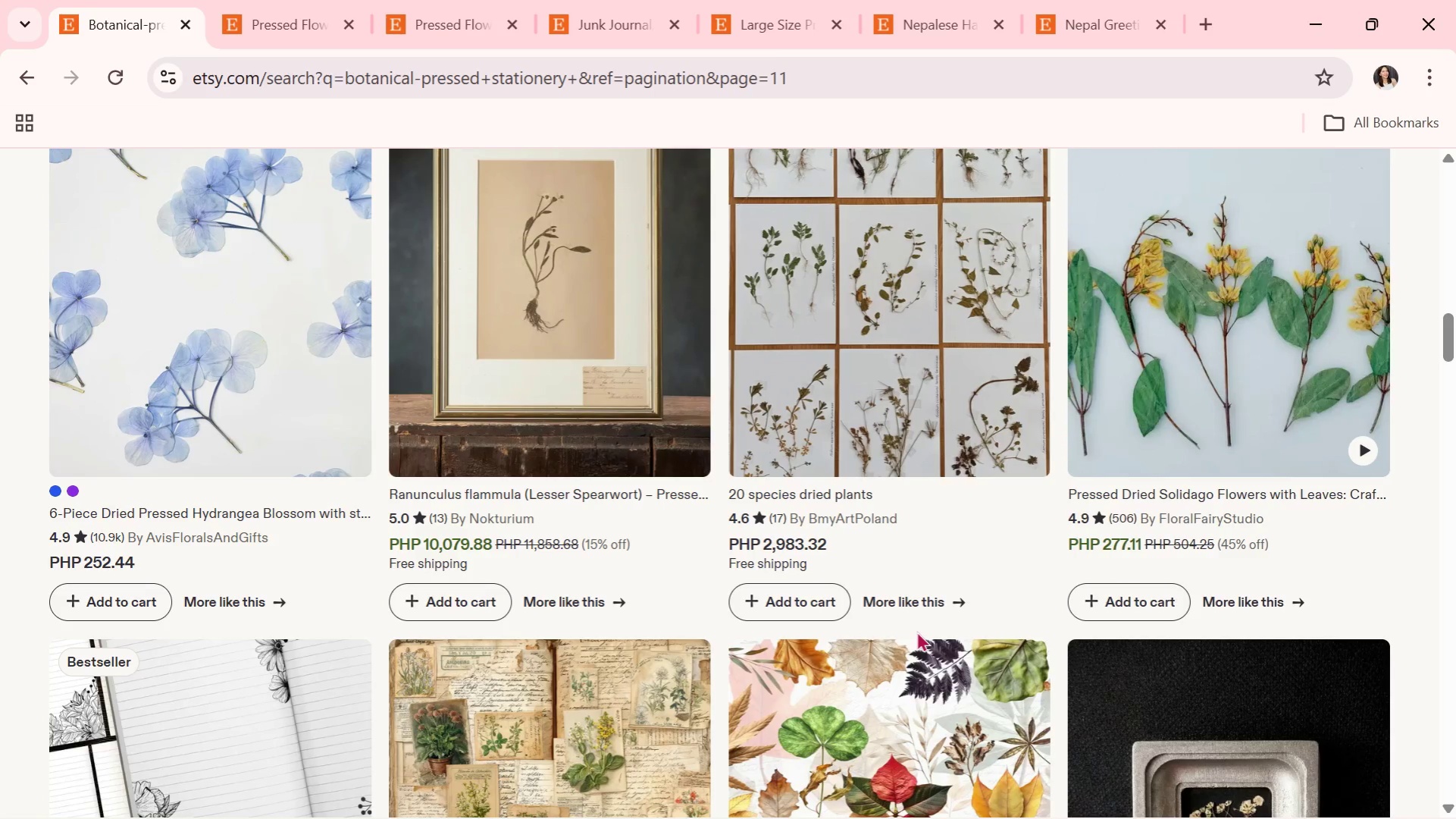 
wait(7.28)
 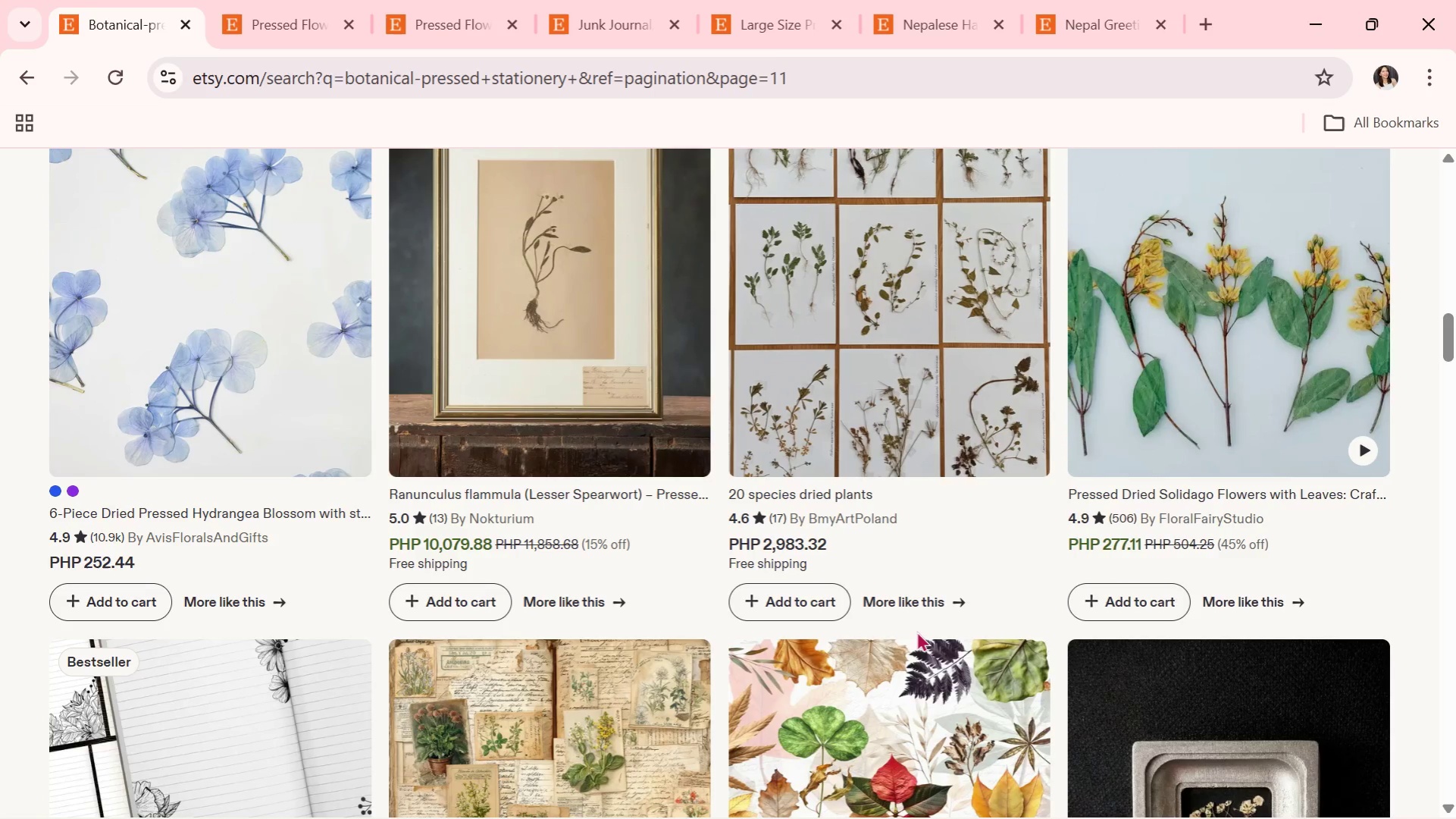 
scroll: coordinate [916, 631], scroll_direction: down, amount: 2.0
 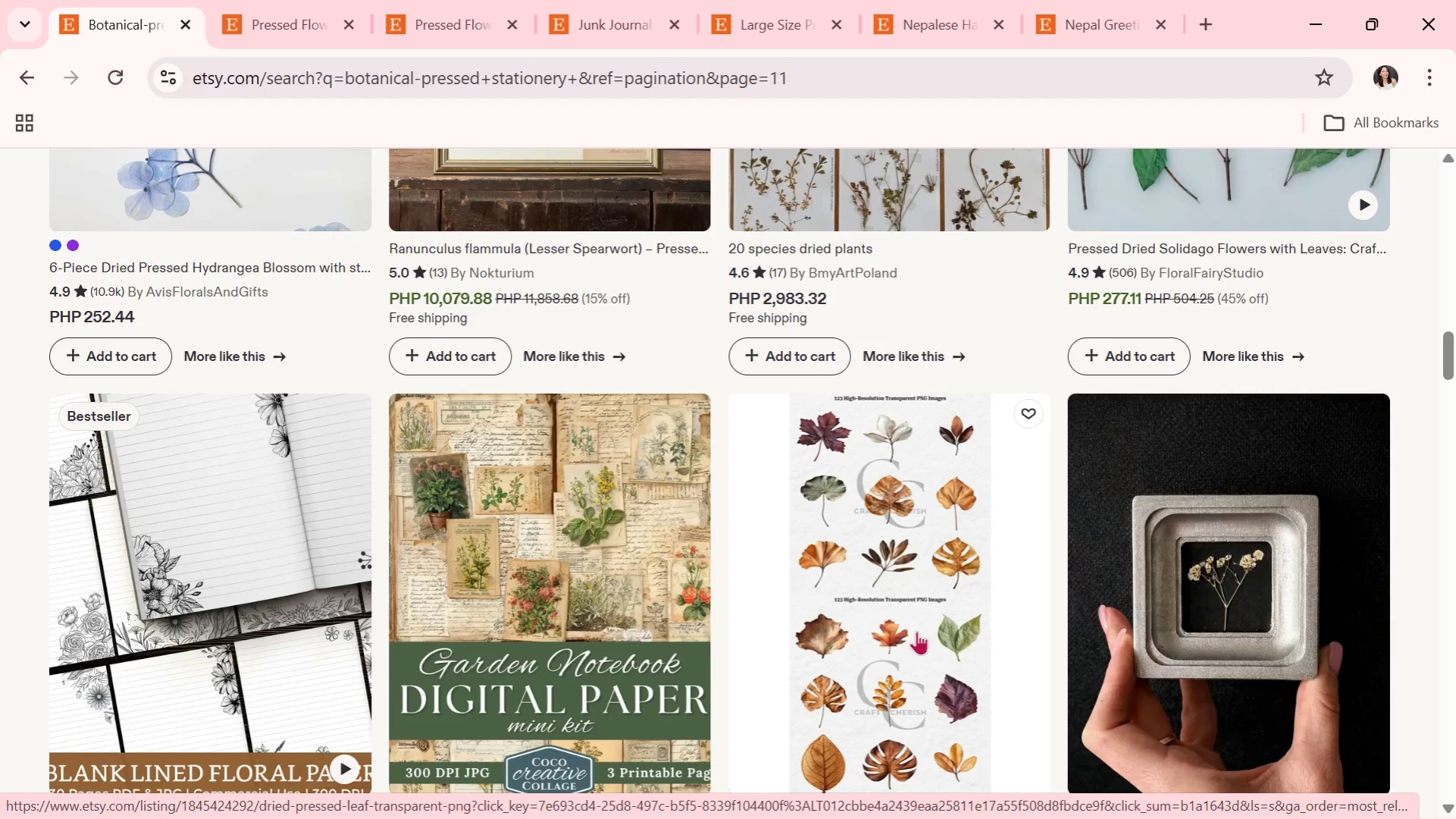 
wait(16.23)
 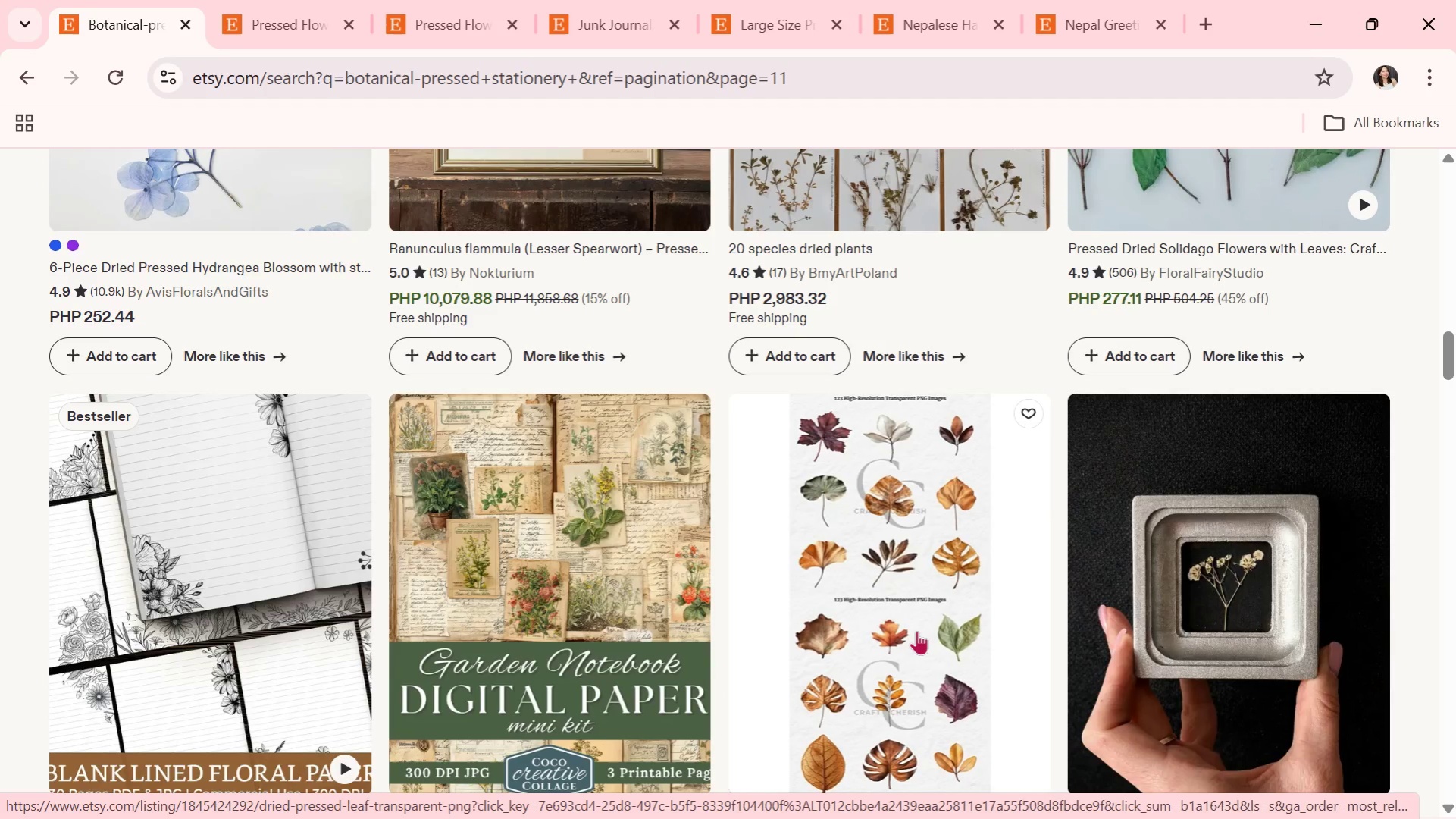 
scroll: coordinate [935, 655], scroll_direction: down, amount: 16.0
 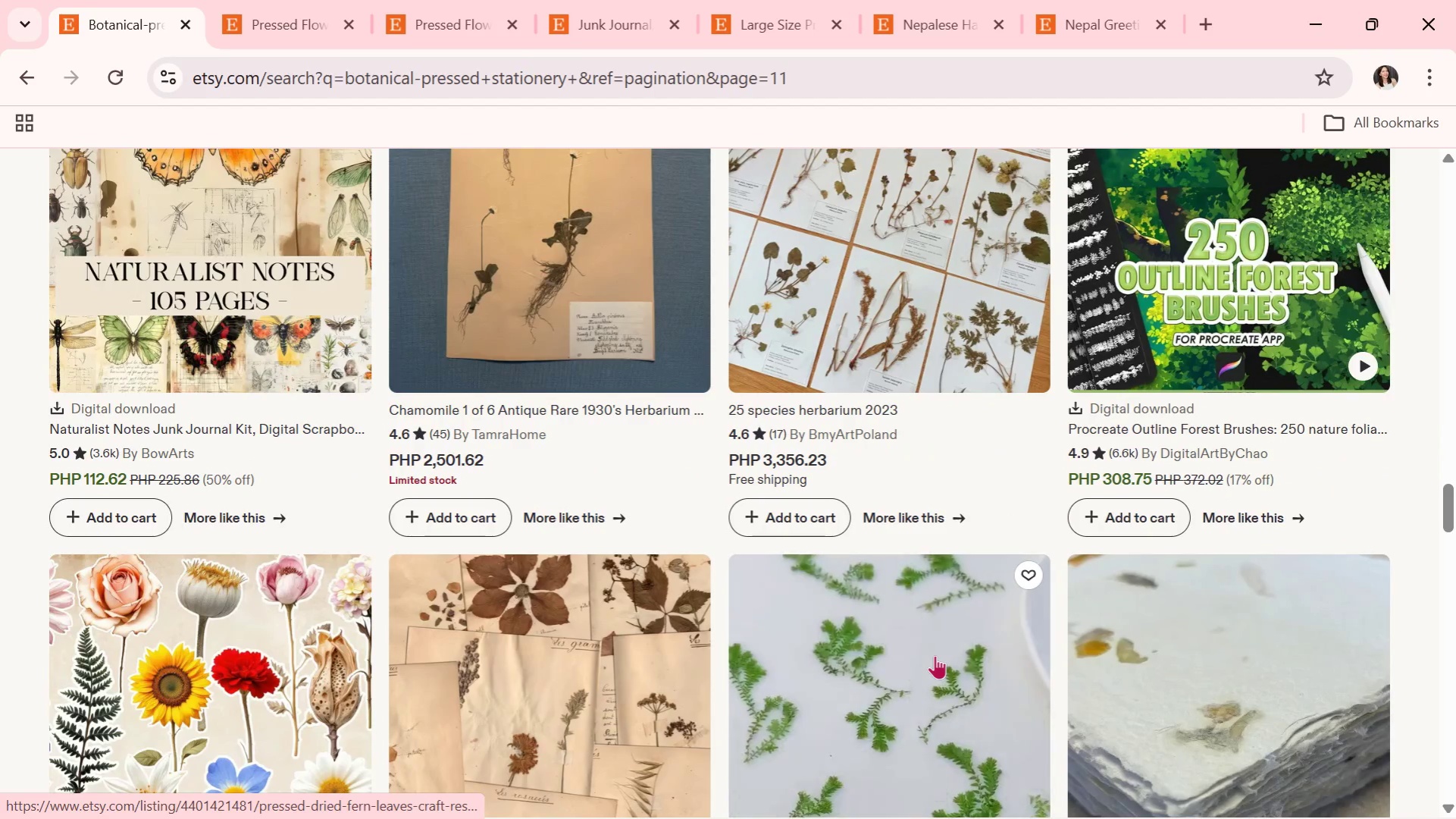 
scroll: coordinate [935, 655], scroll_direction: down, amount: 7.0
 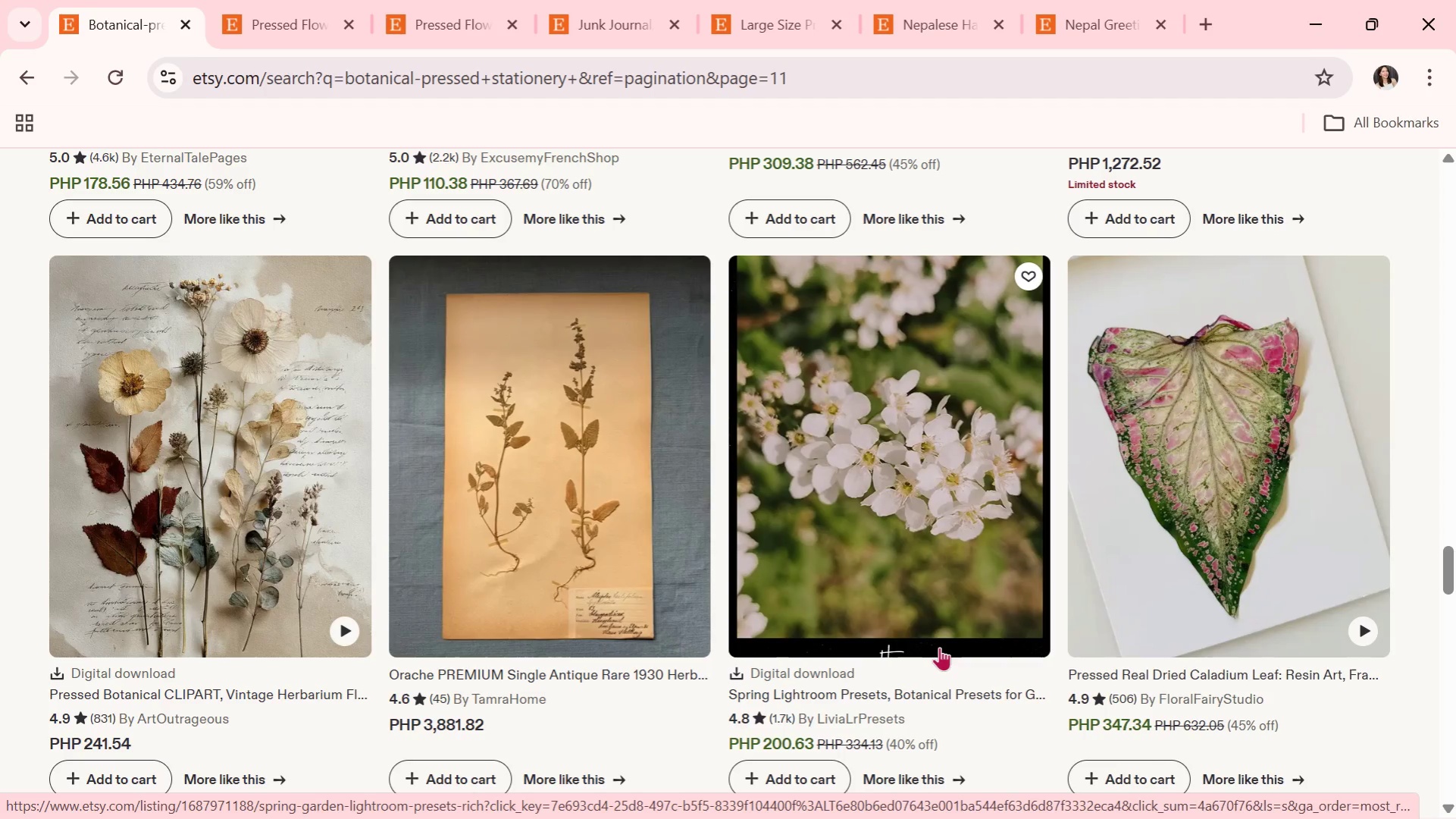 
wait(15.51)
 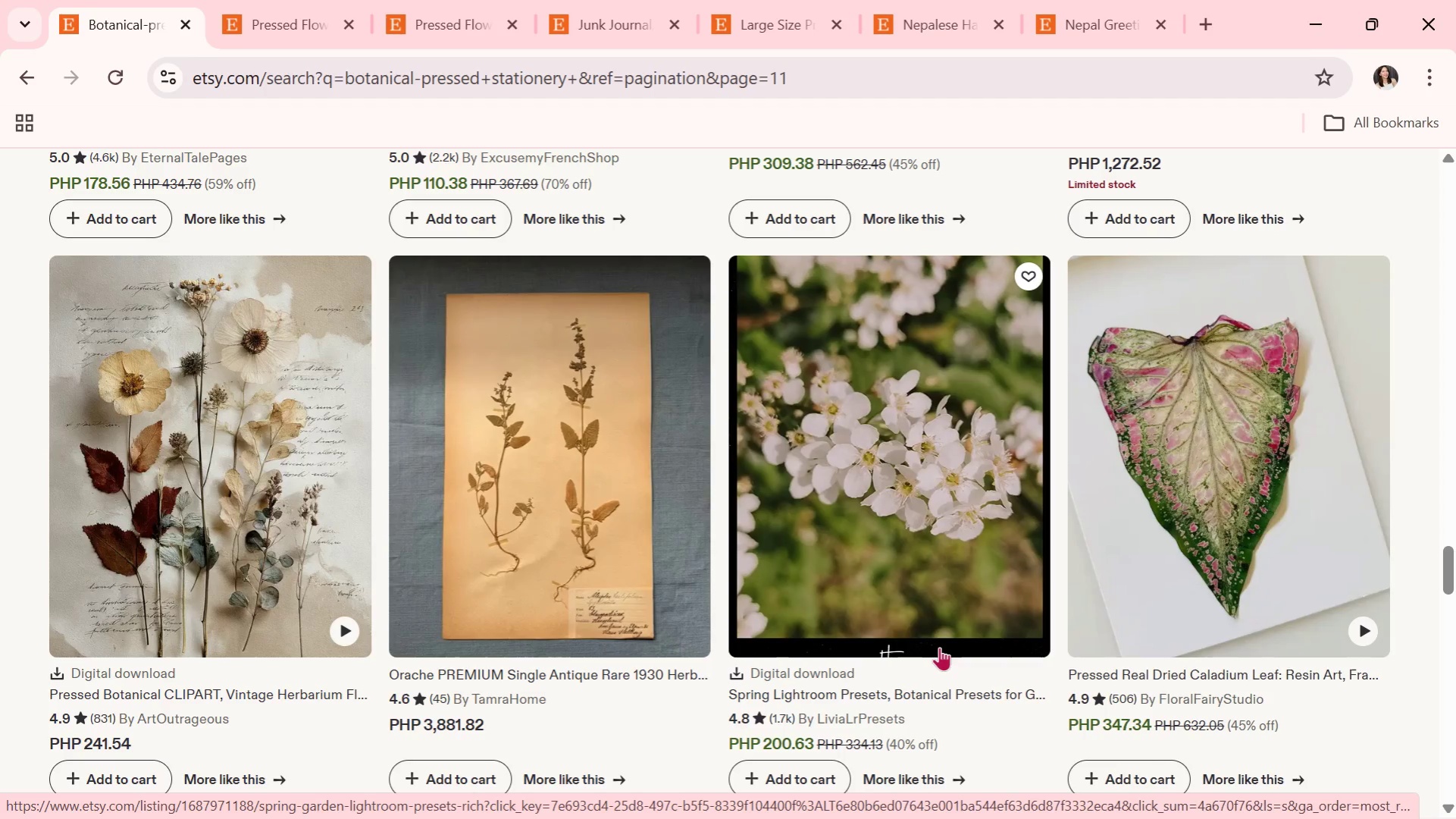 
scroll: coordinate [643, 578], scroll_direction: down, amount: 9.0
 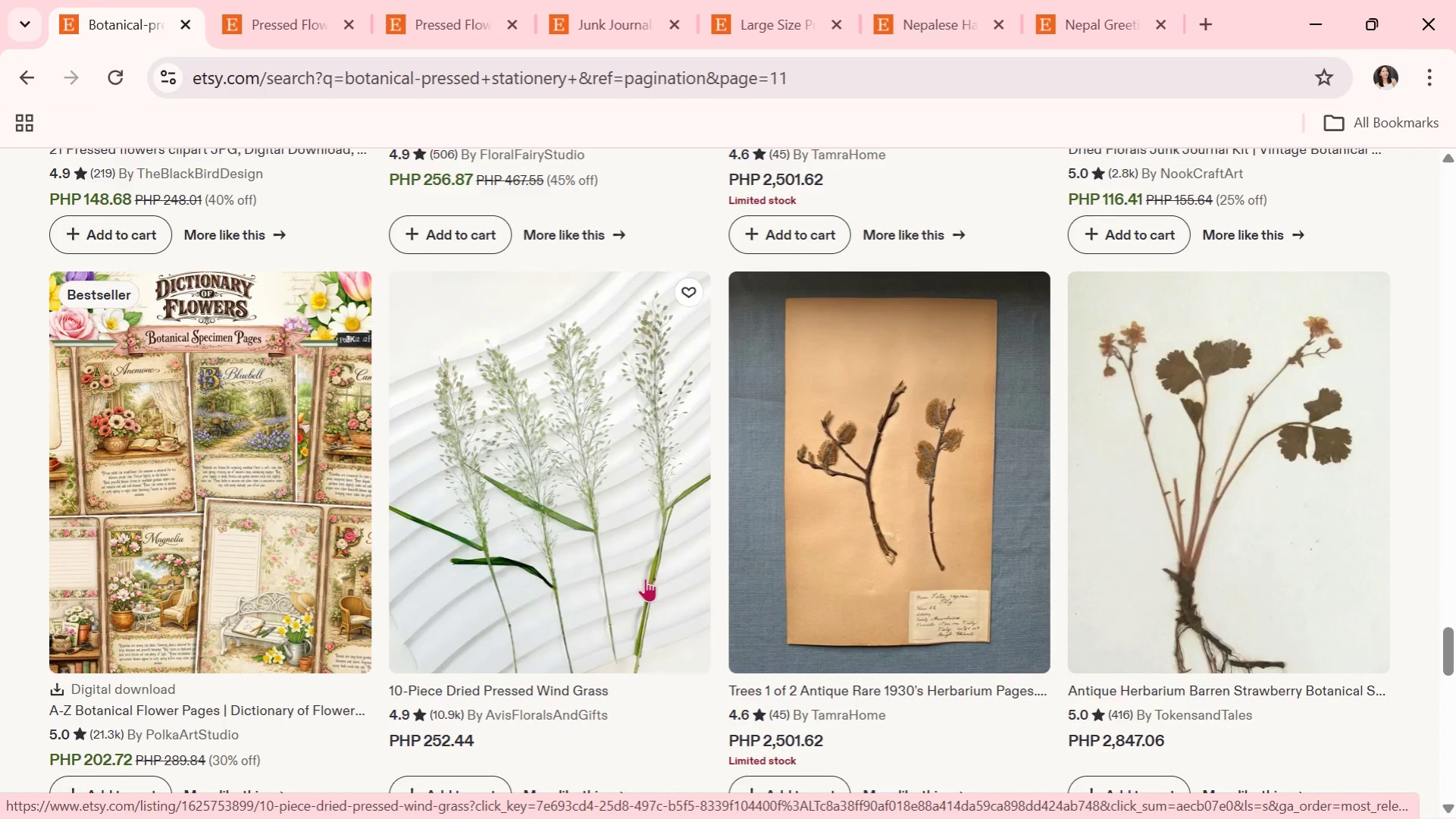 
wait(7.1)
 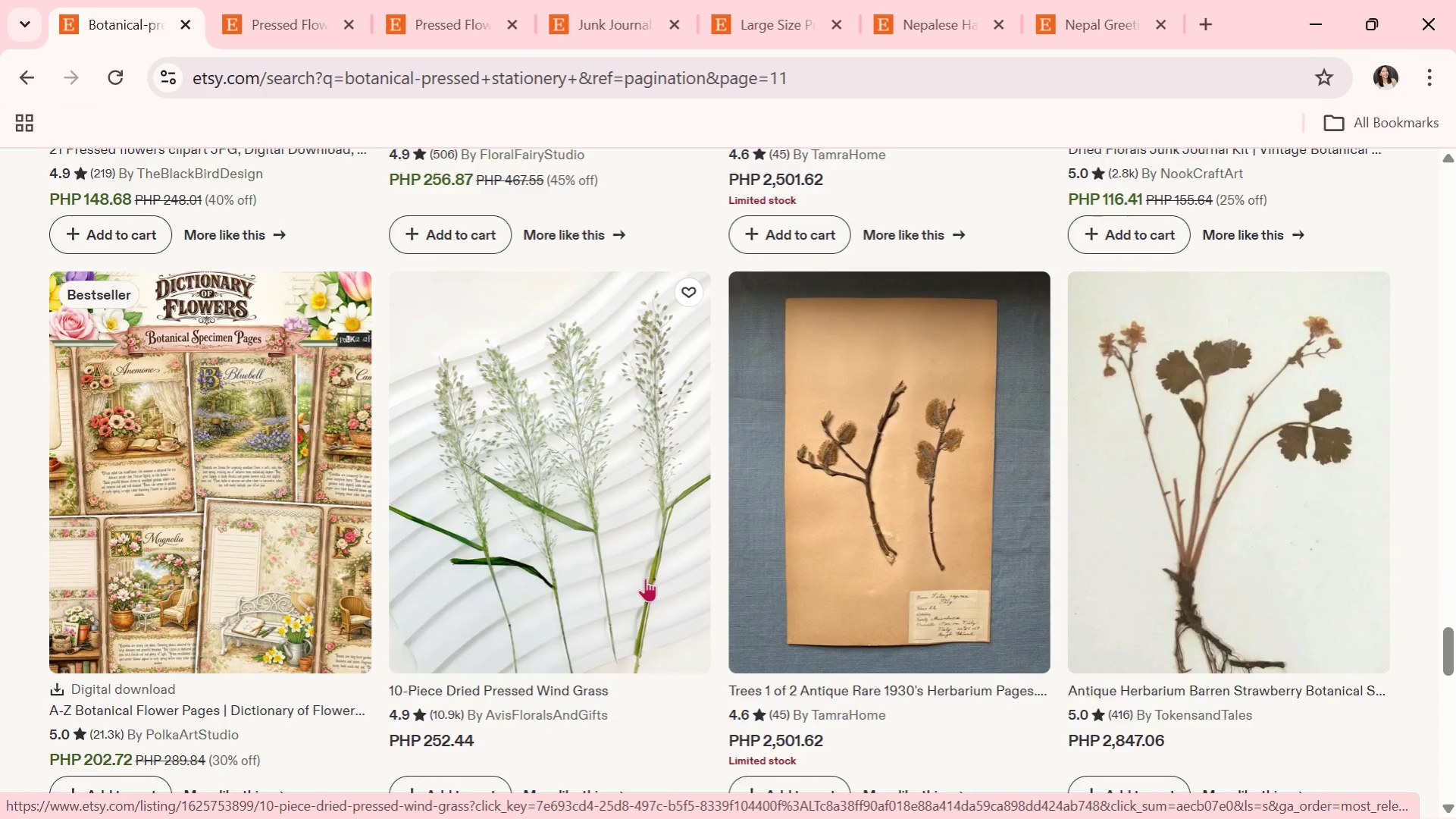 
scroll: coordinate [645, 578], scroll_direction: down, amount: 1.0
 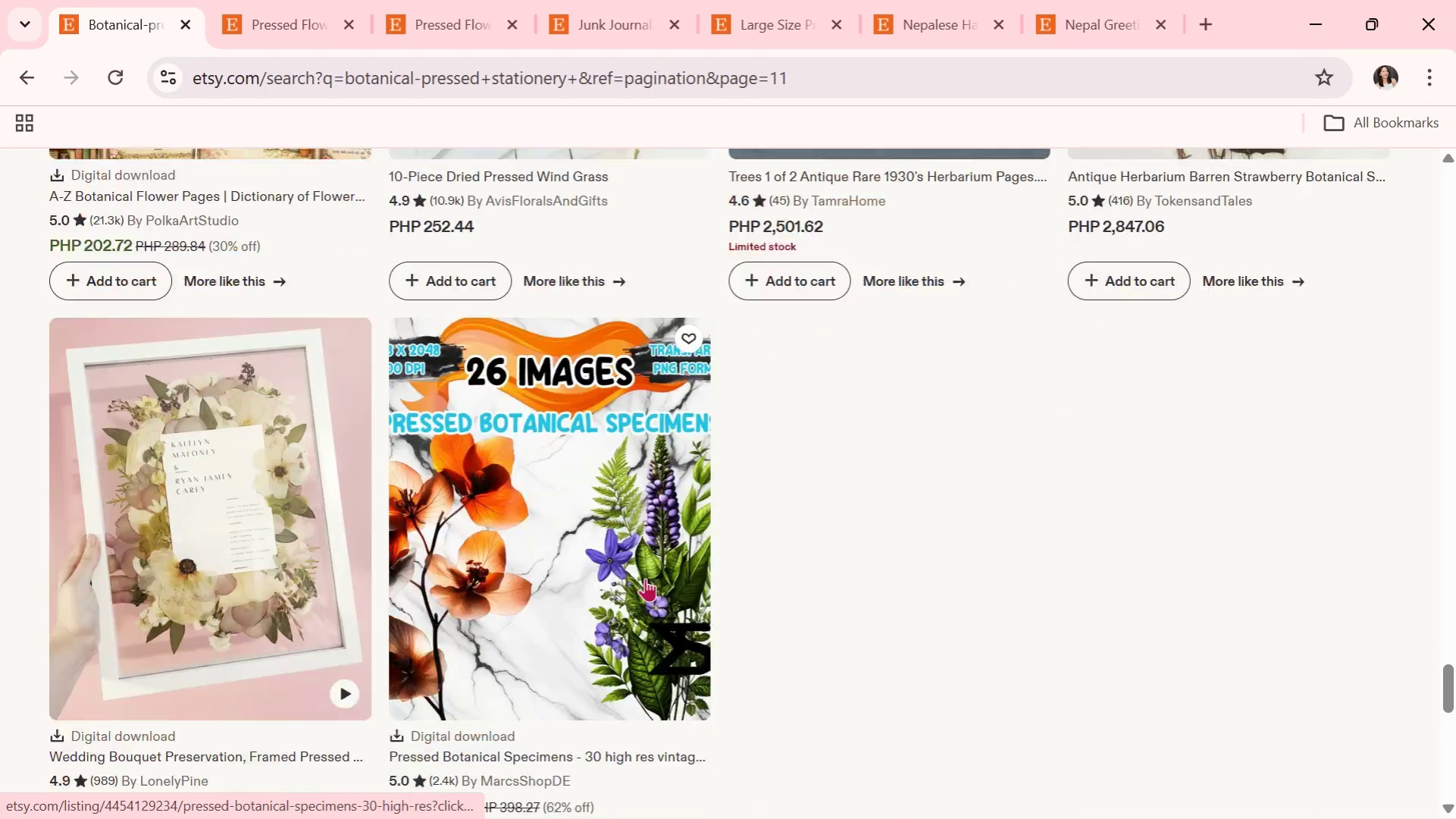 
left_click([753, 691])
 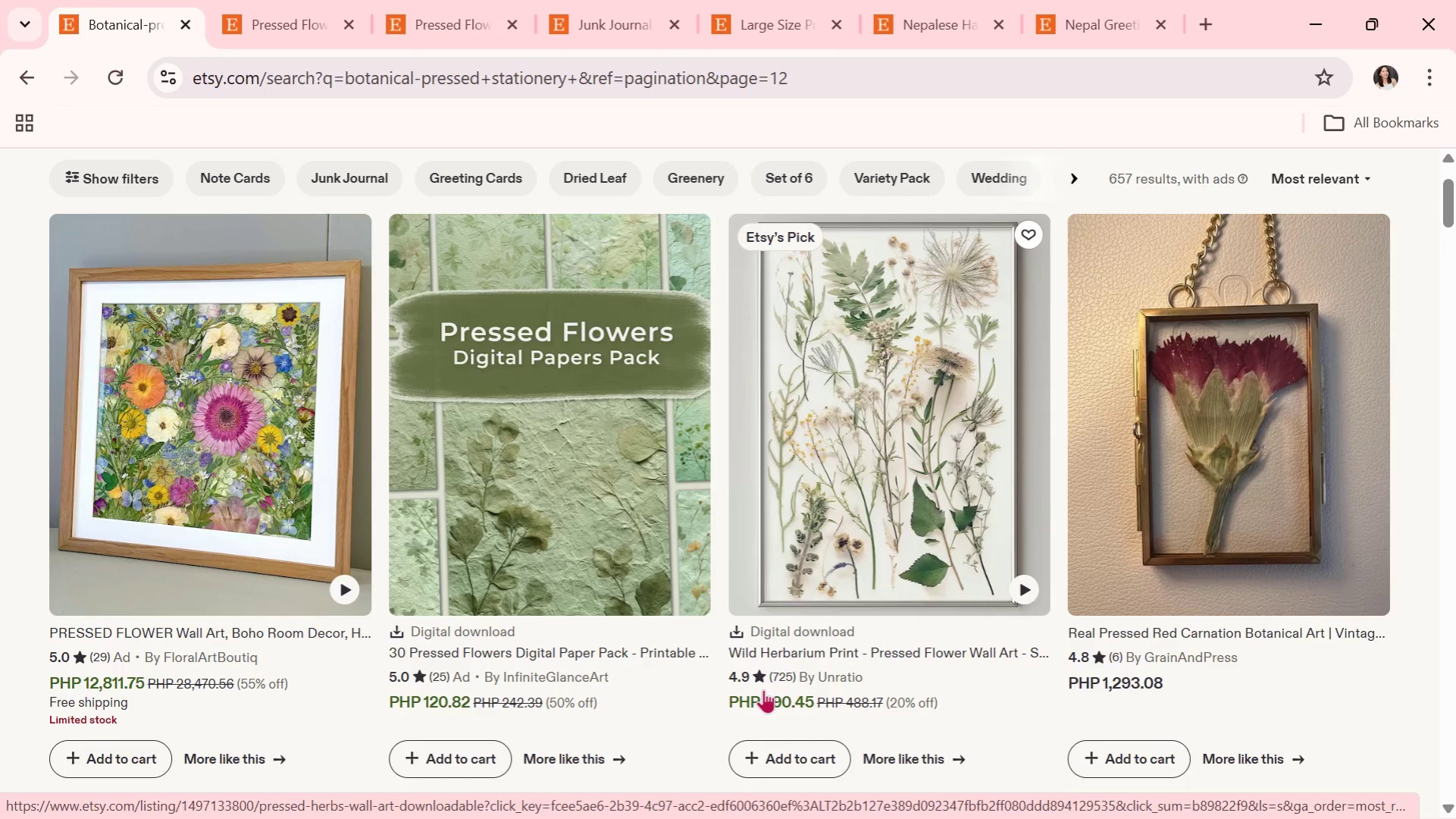 
scroll: coordinate [803, 719], scroll_direction: down, amount: 2.0
 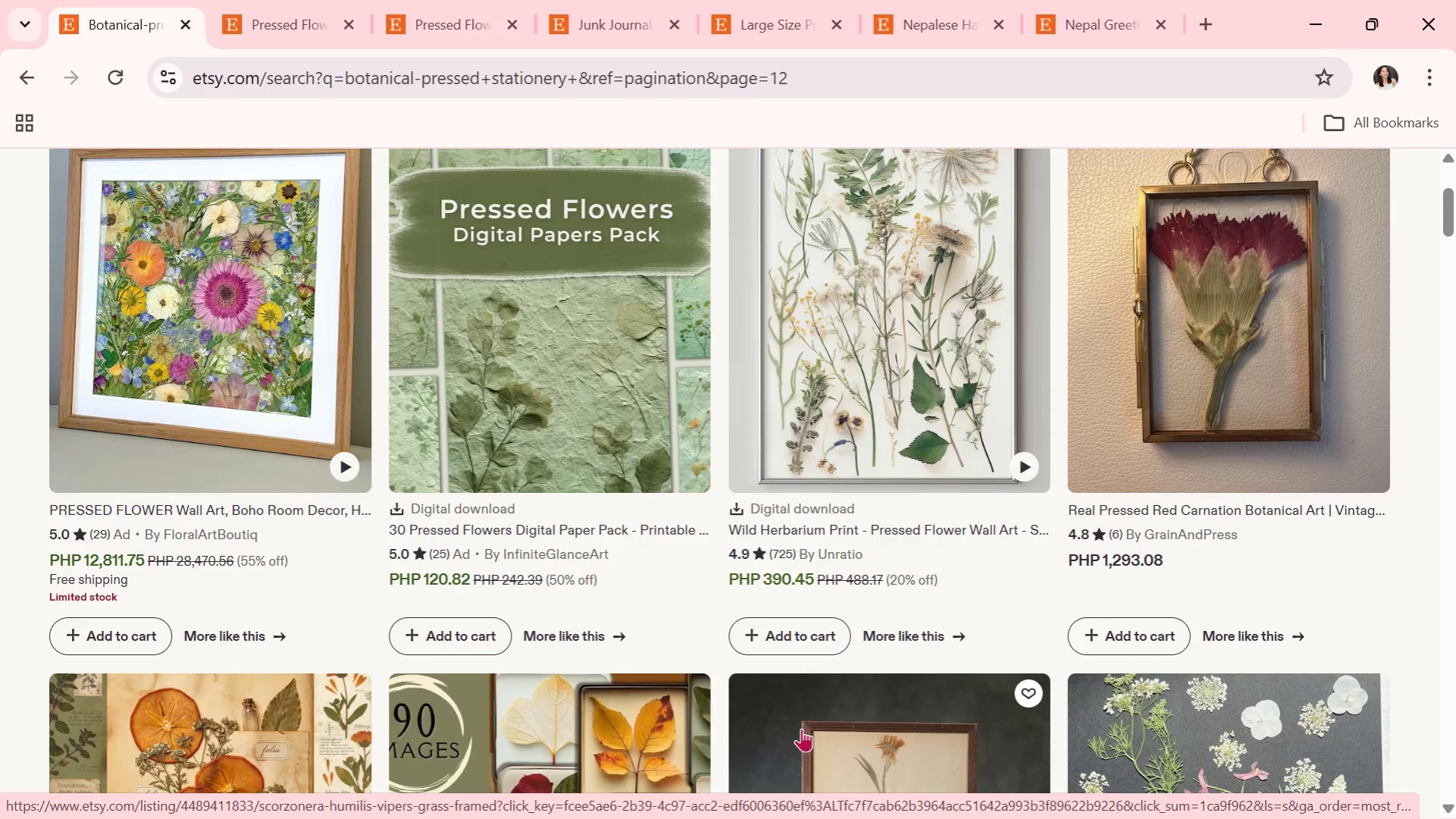 
wait(13.7)
 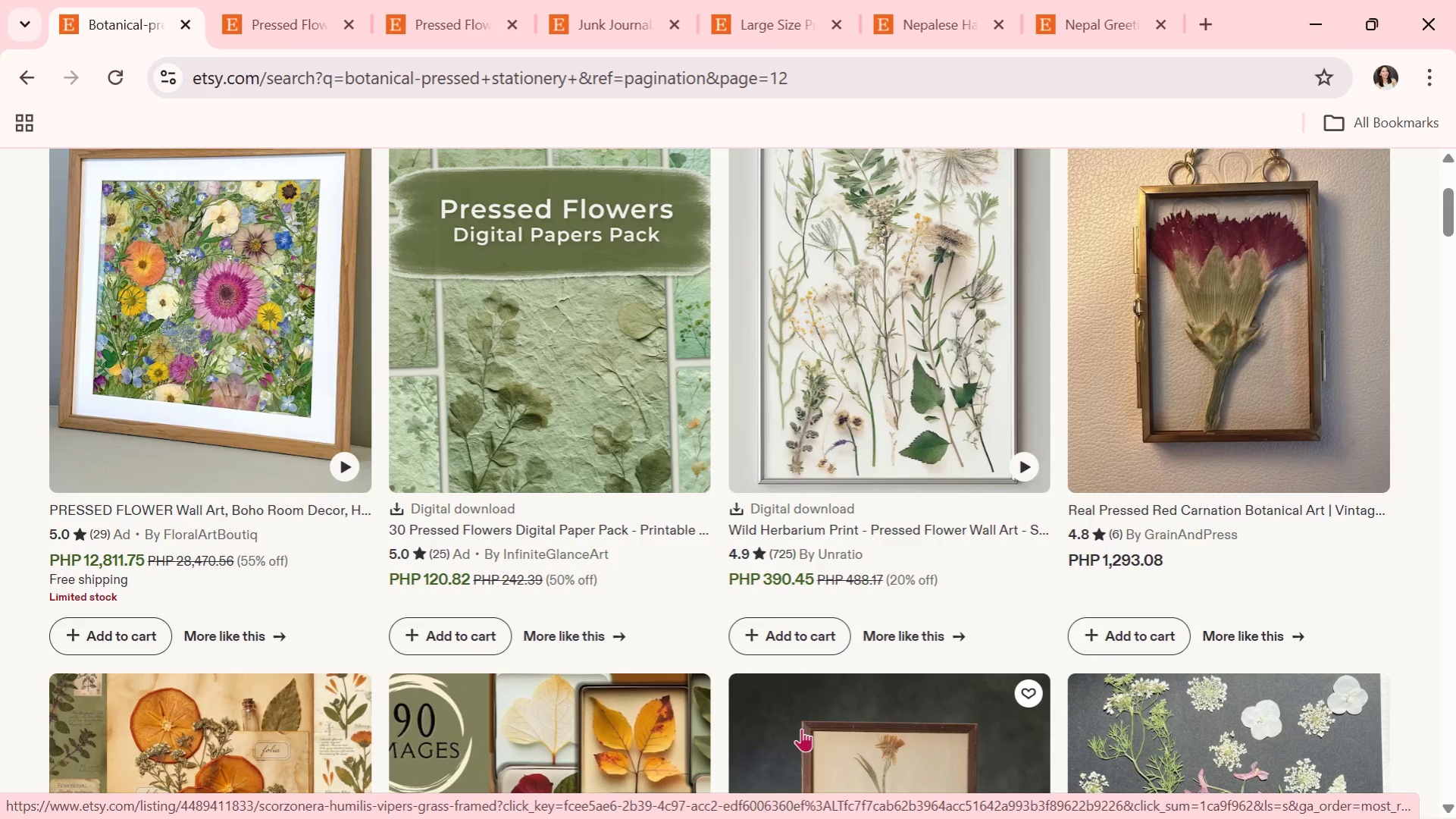 
scroll: coordinate [833, 395], scroll_direction: down, amount: 8.0
 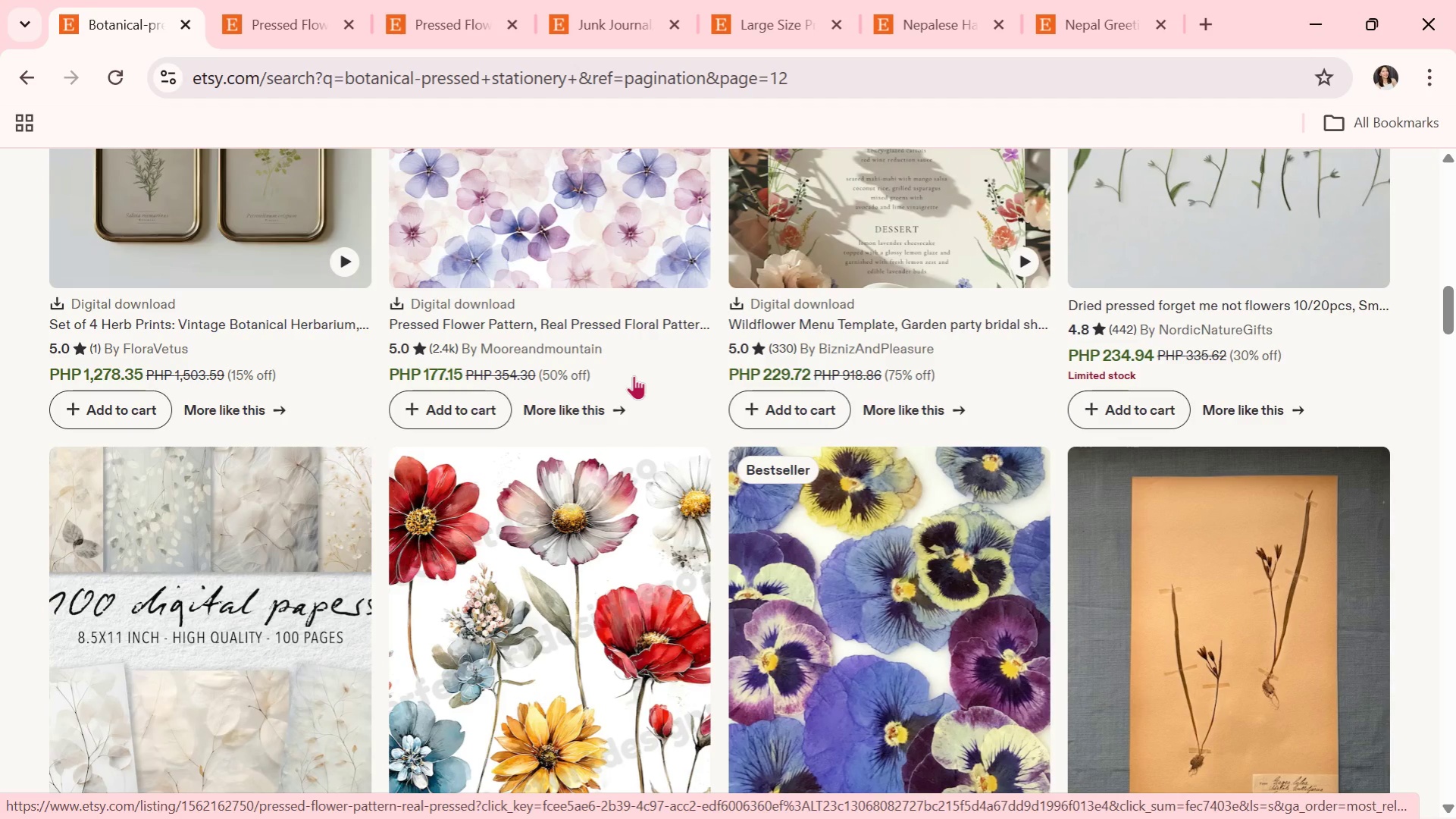 
wait(29.57)
 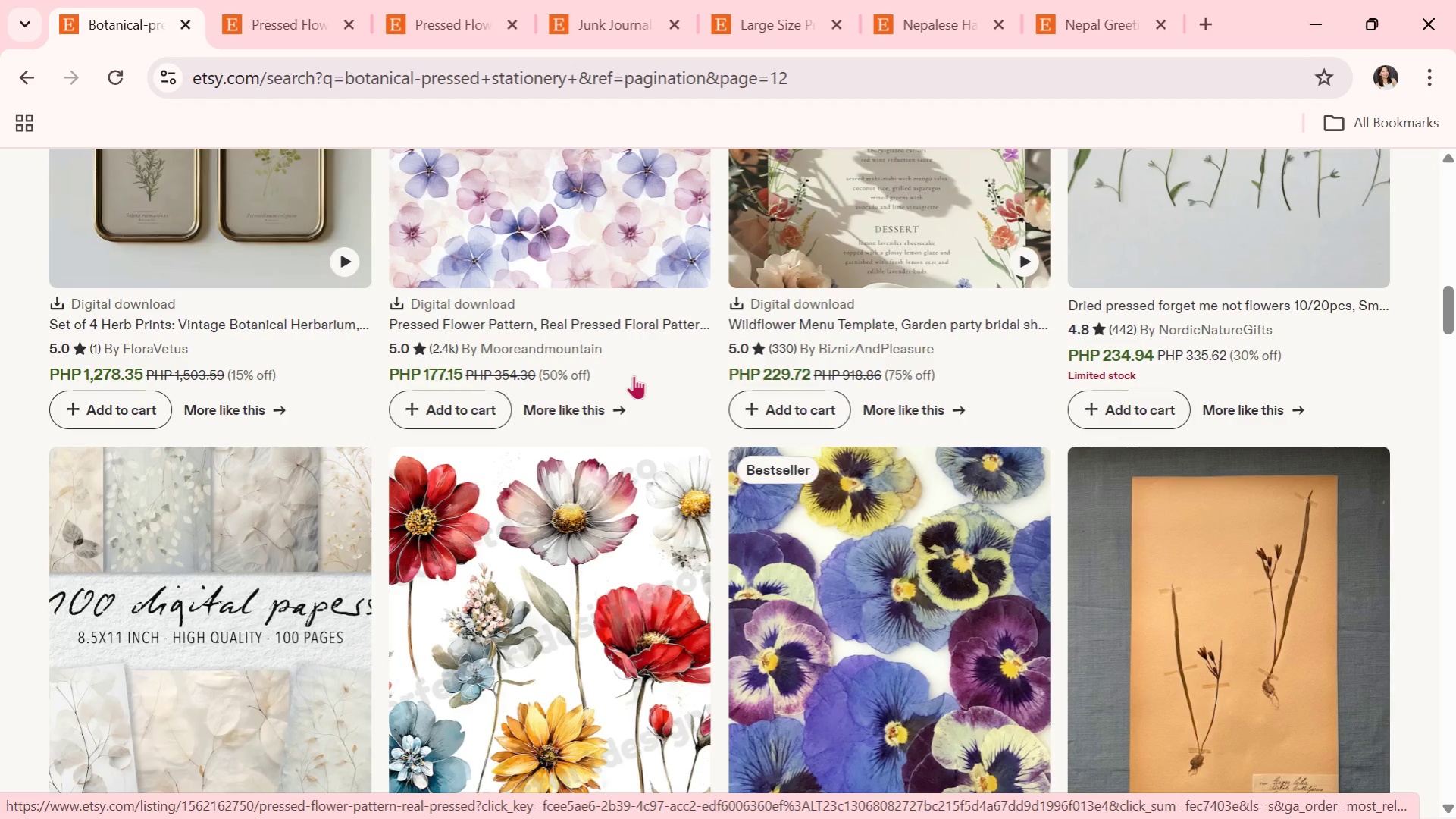 
scroll: coordinate [556, 373], scroll_direction: down, amount: 7.0
 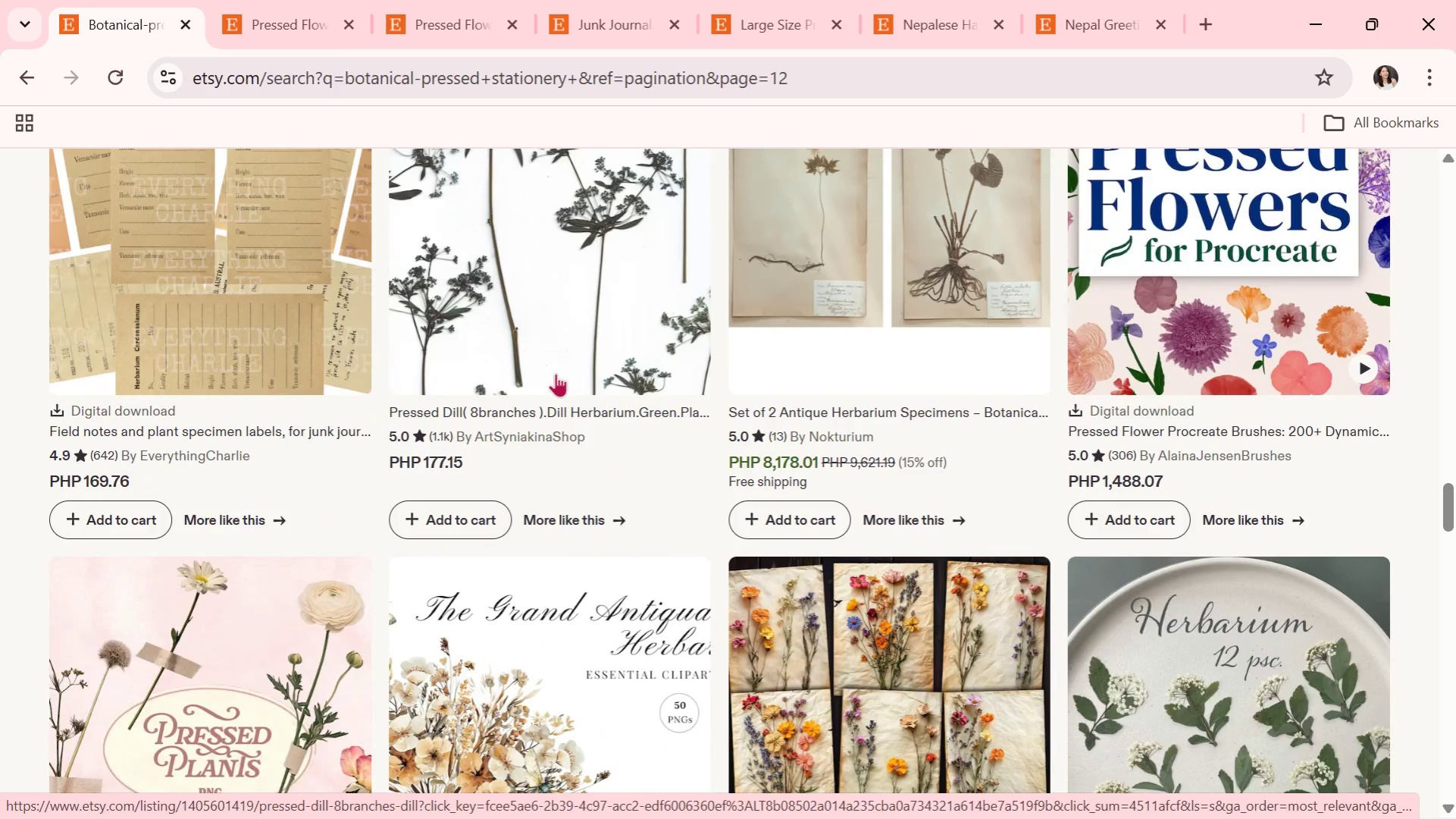 
scroll: coordinate [660, 420], scroll_direction: down, amount: 7.0
 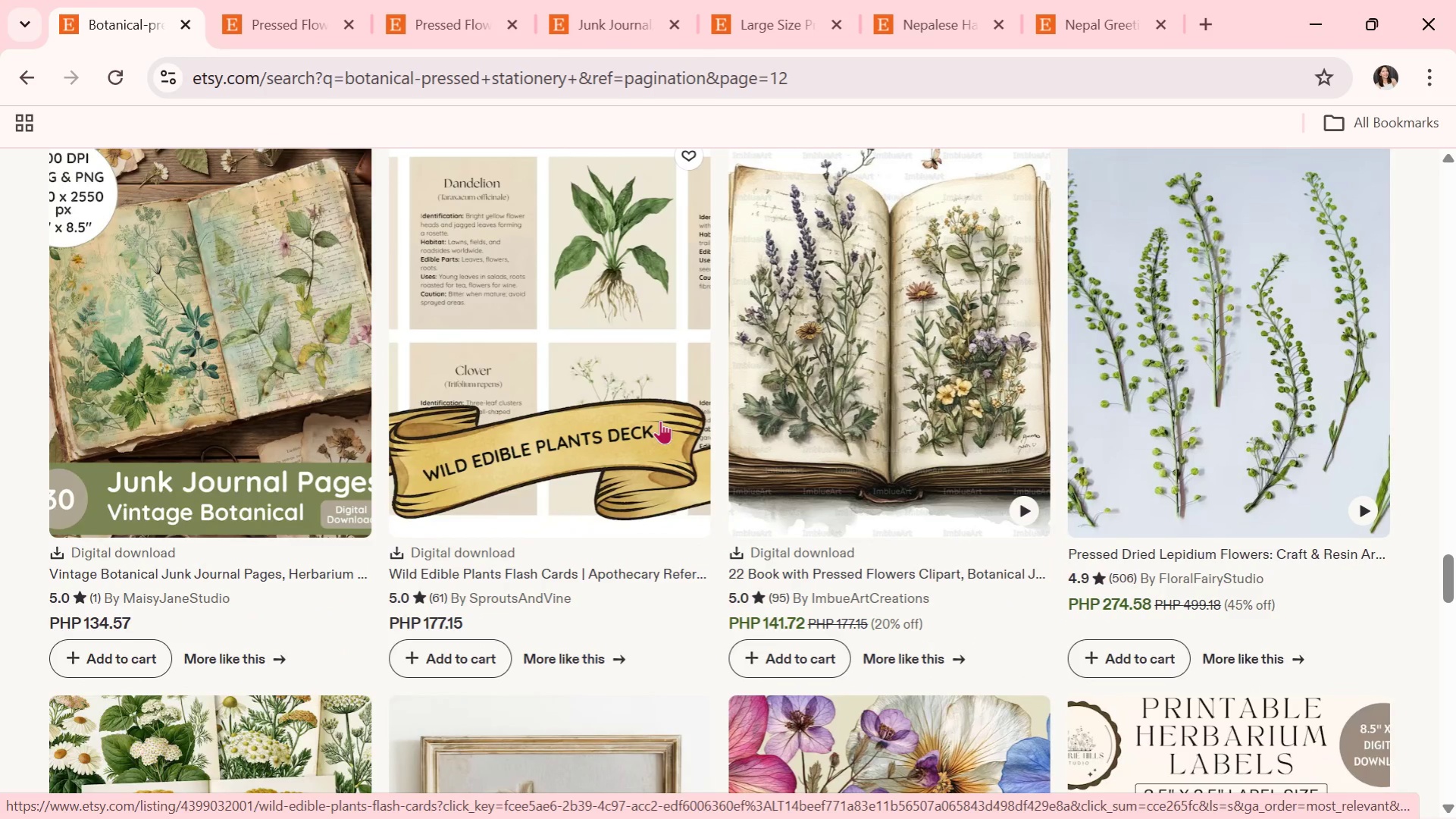 
scroll: coordinate [872, 482], scroll_direction: down, amount: 5.0
 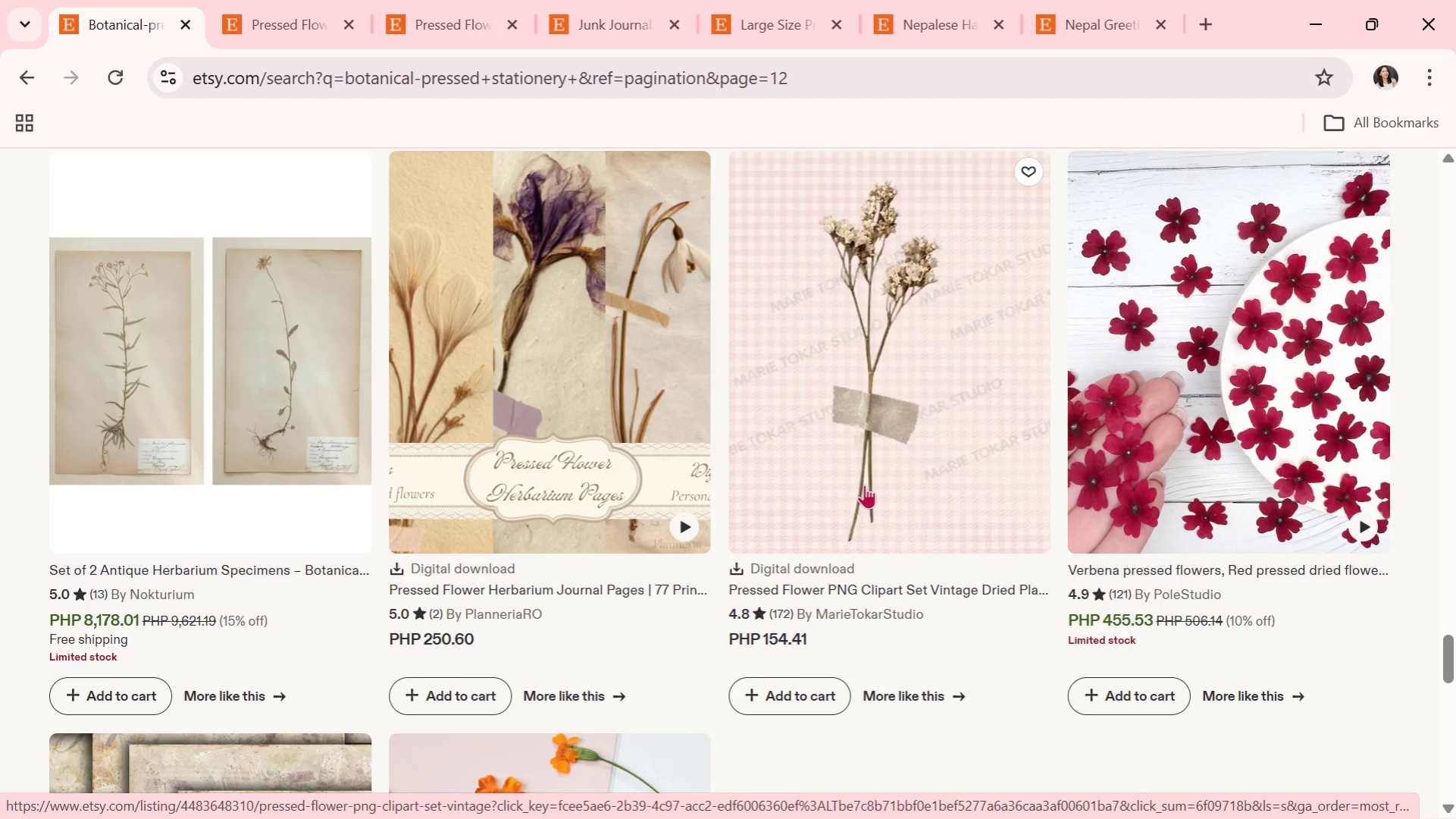 
wait(17.77)
 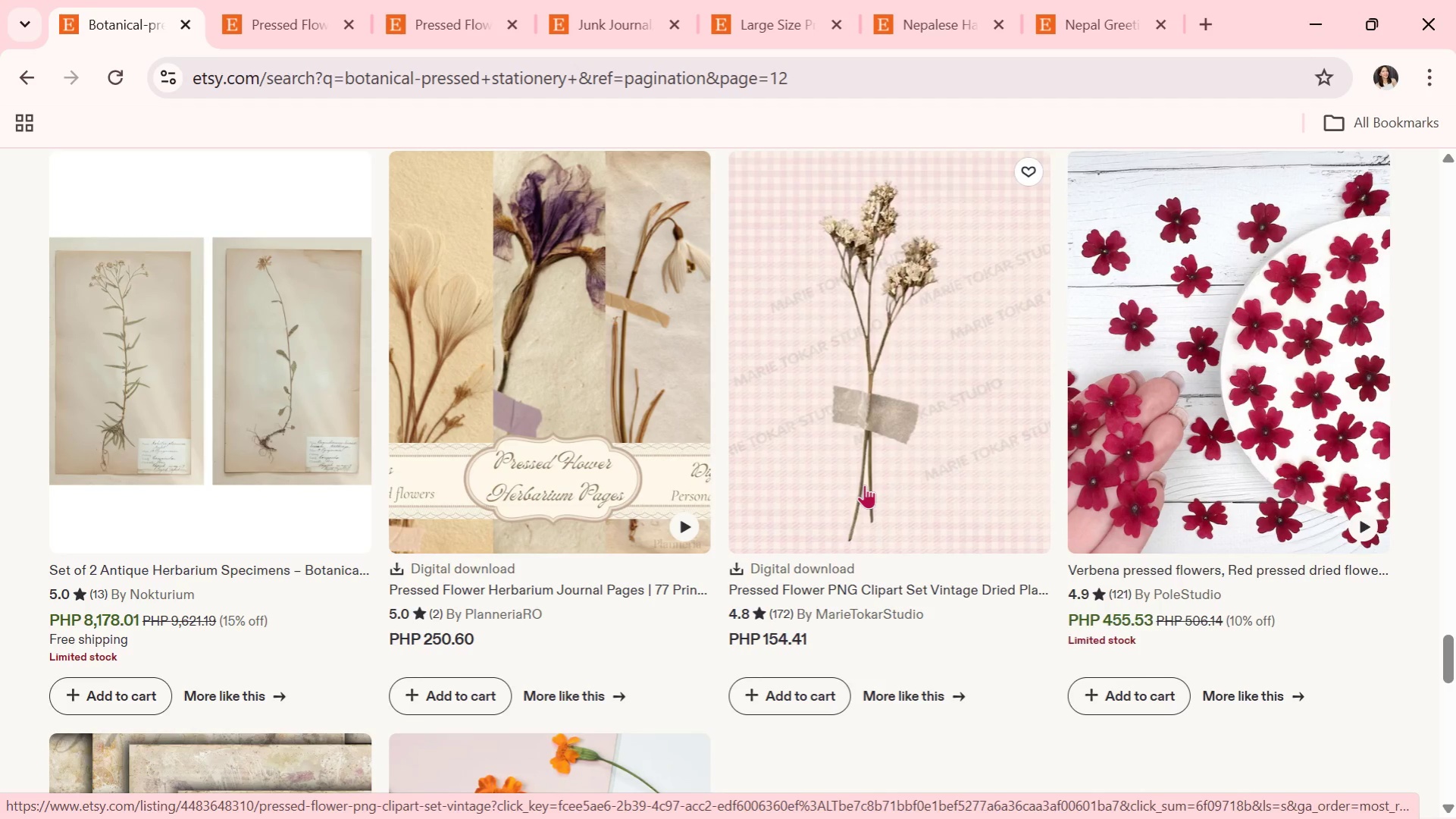 
scroll: coordinate [795, 589], scroll_direction: down, amount: 4.0
 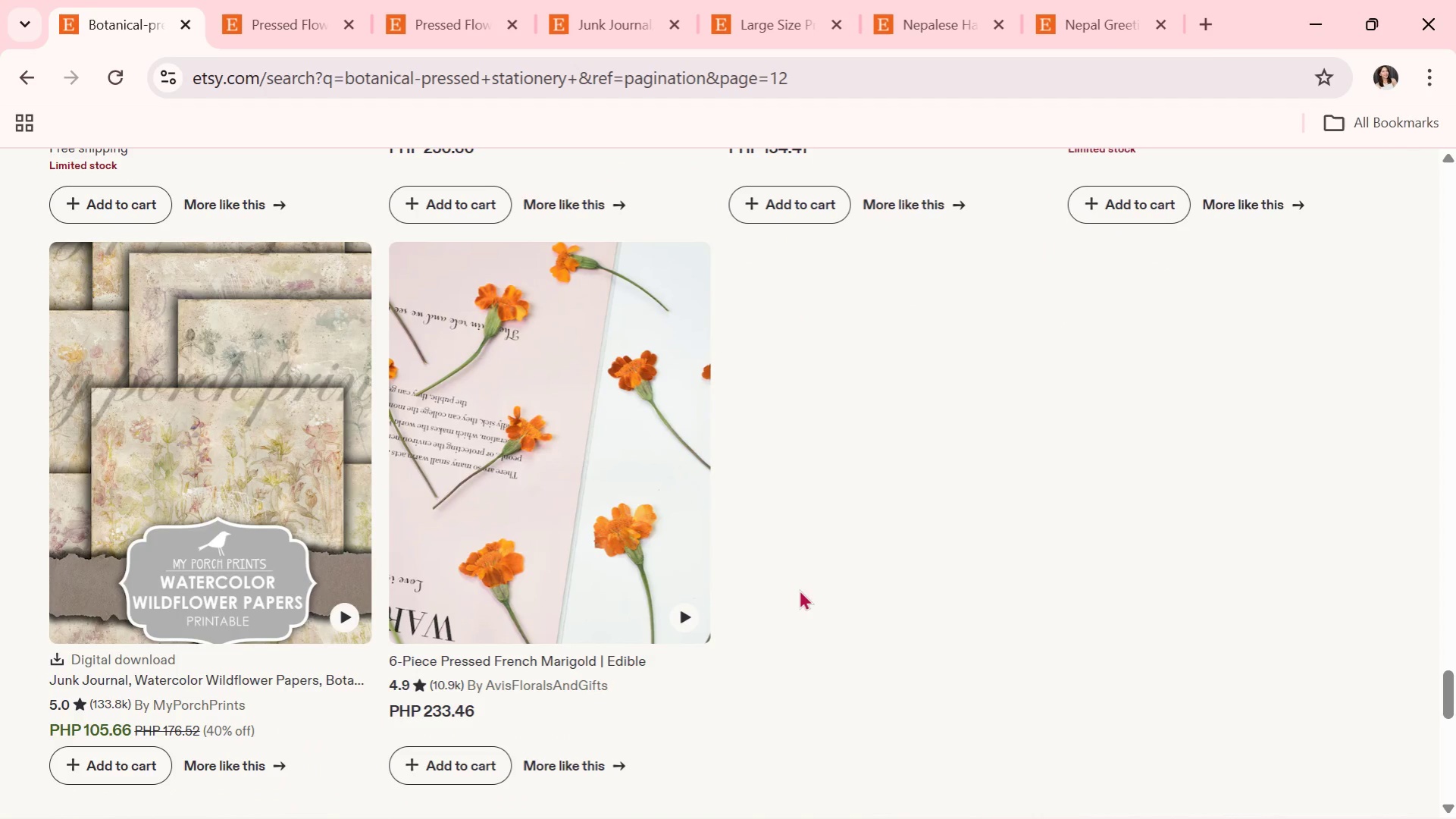 
wait(10.54)
 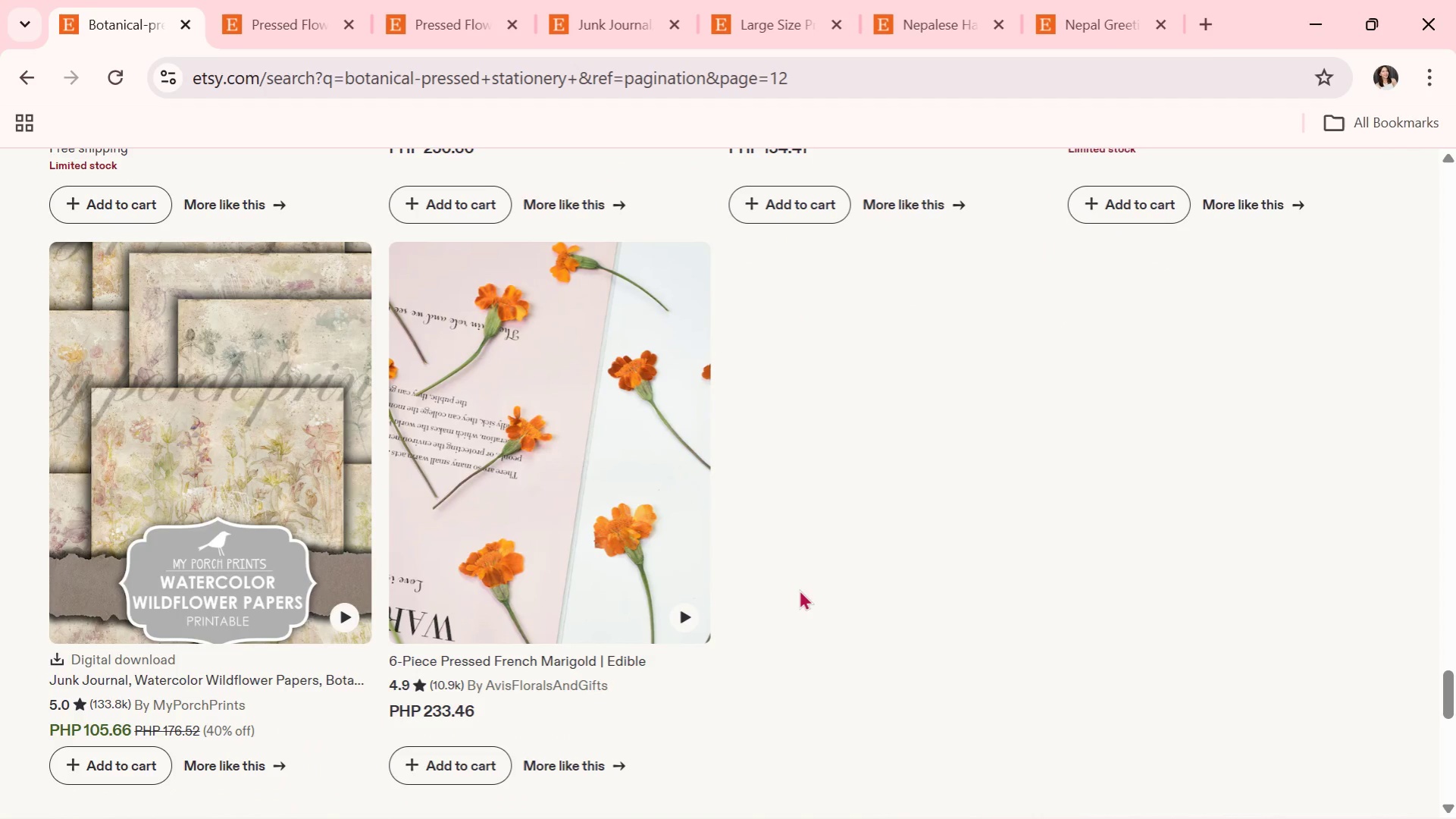 
scroll: coordinate [776, 548], scroll_direction: down, amount: 2.0
 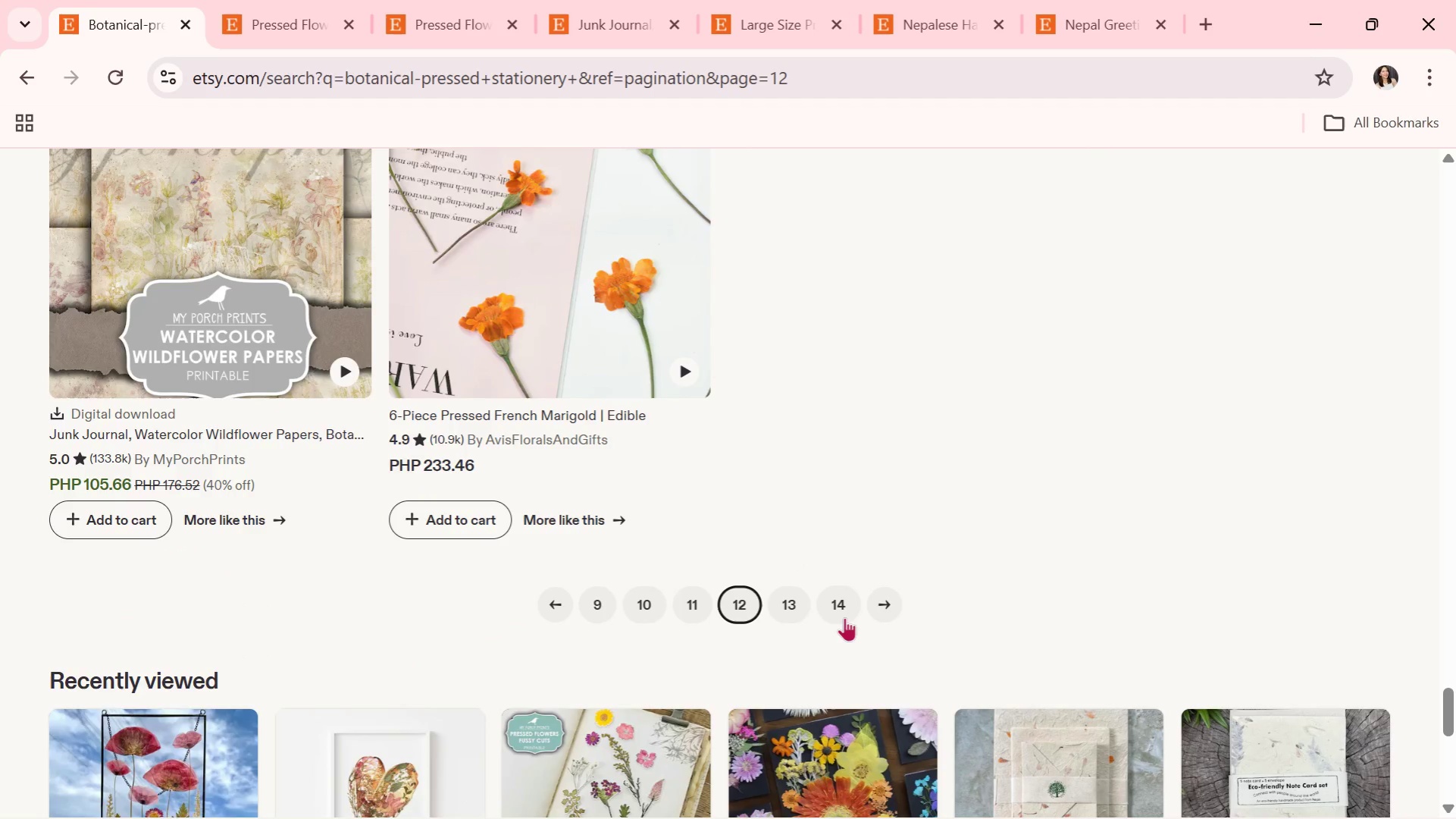 
left_click([780, 604])
 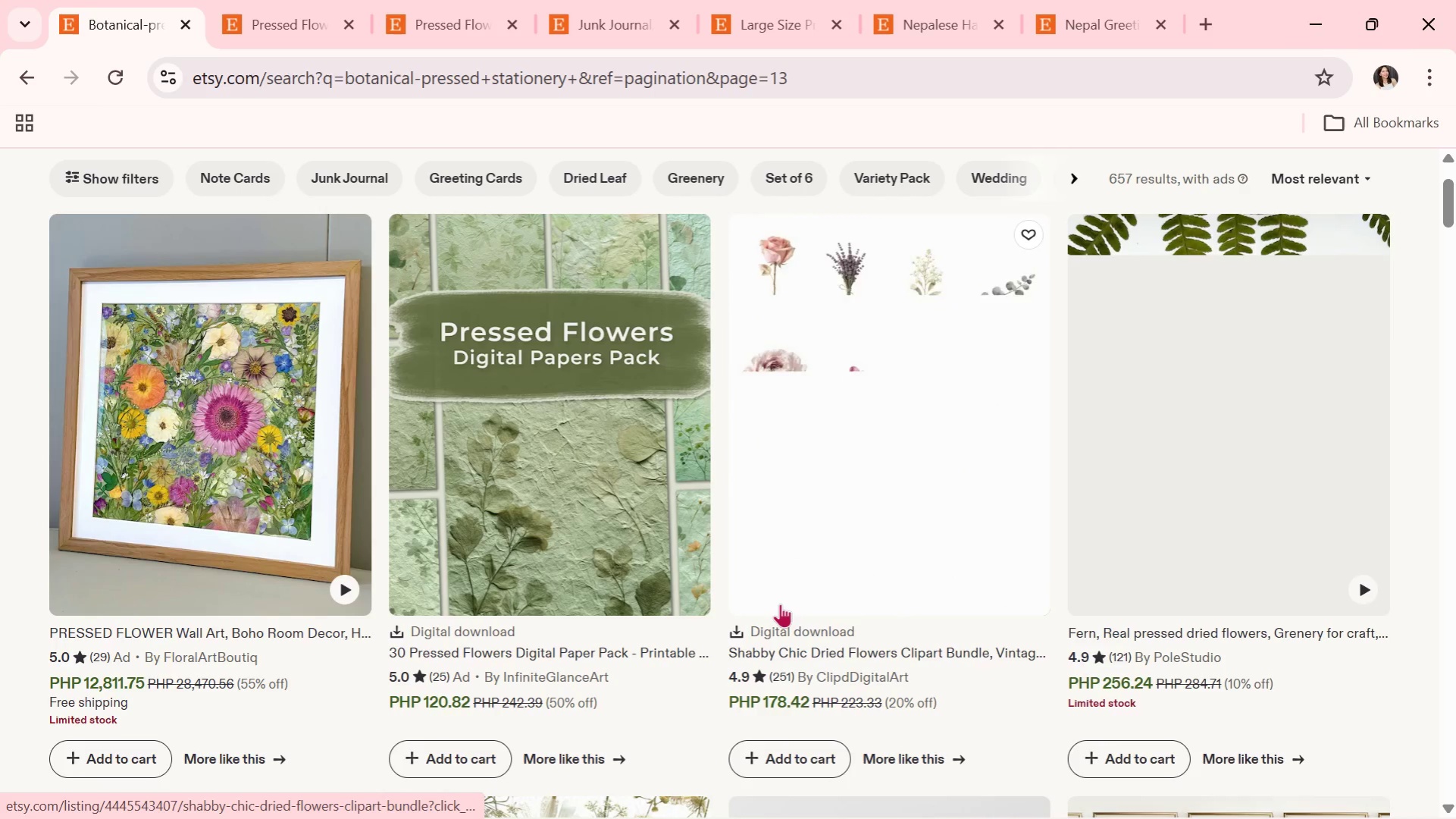 
scroll: coordinate [780, 599], scroll_direction: down, amount: 4.0
 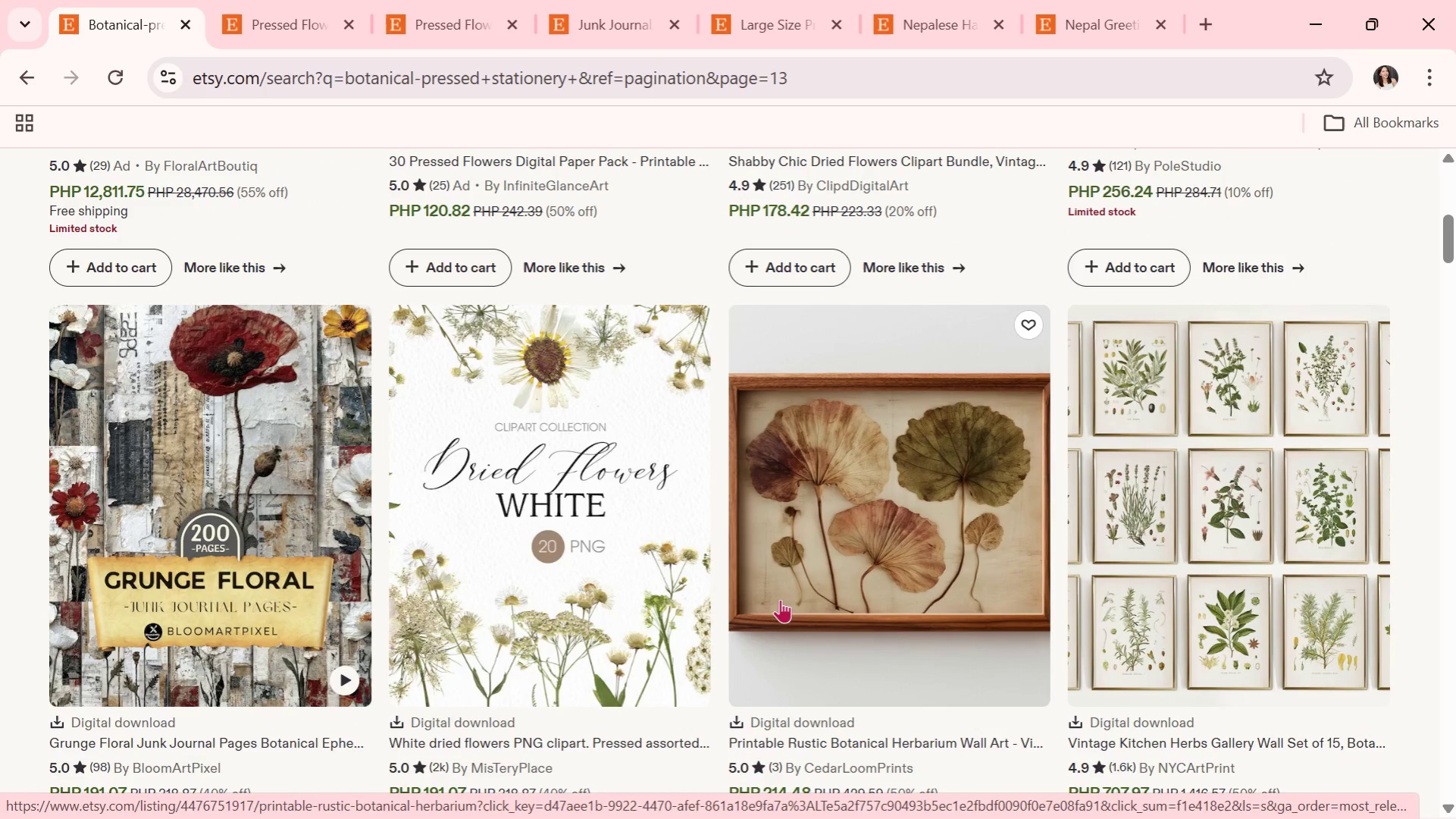 
wait(5.77)
 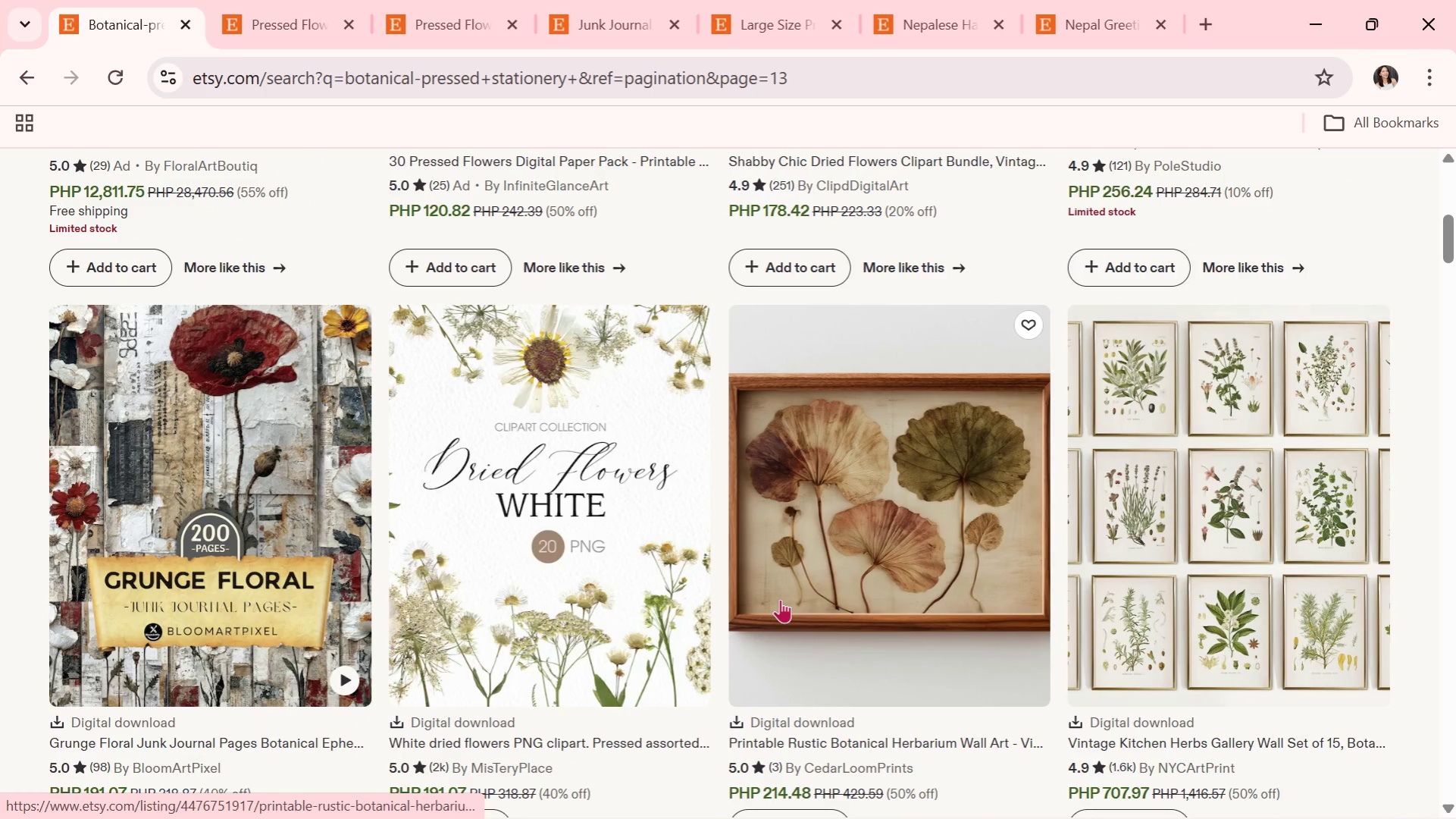 
scroll: coordinate [780, 599], scroll_direction: down, amount: 5.0
 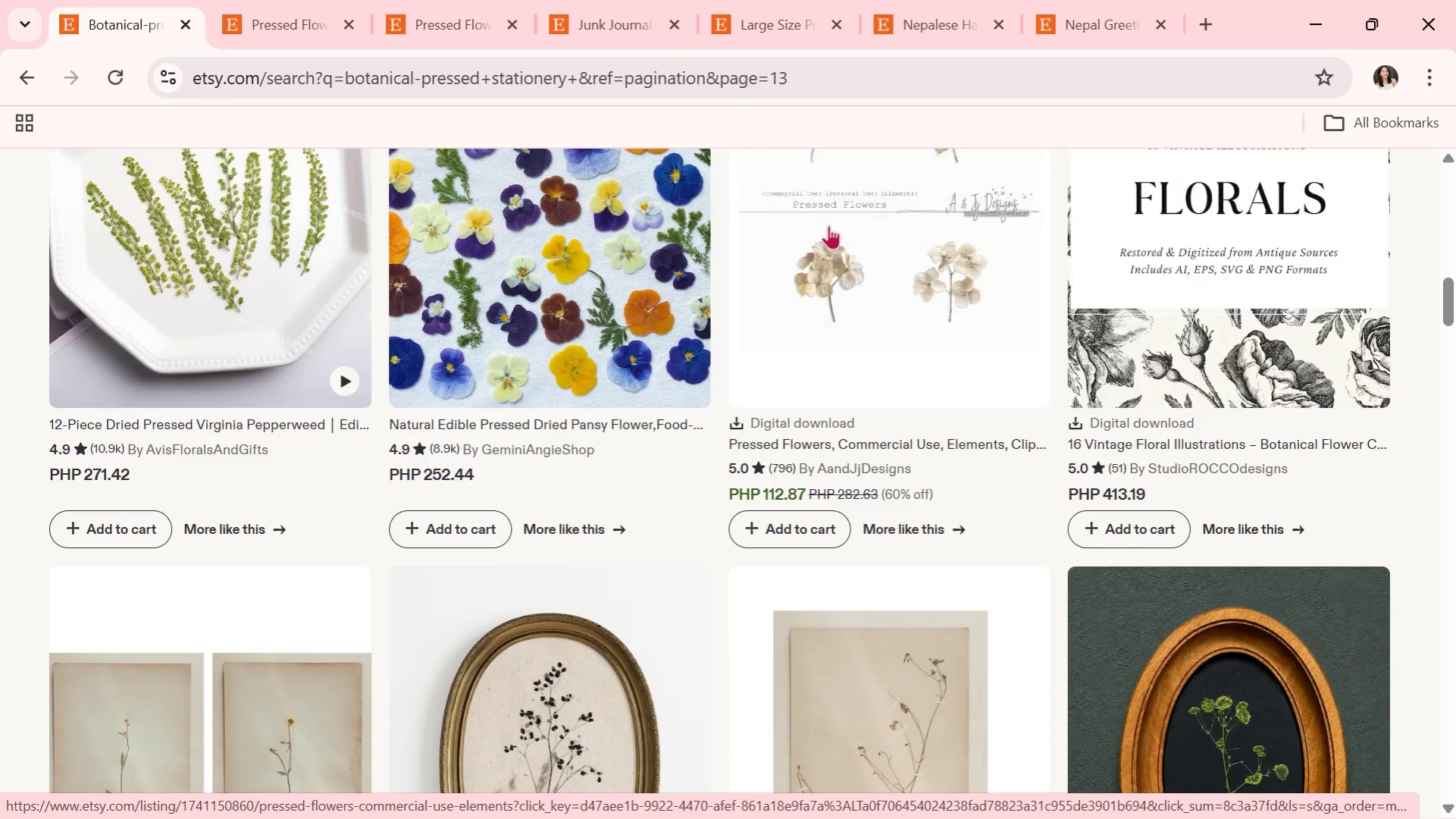 
scroll: coordinate [971, 315], scroll_direction: down, amount: 7.0
 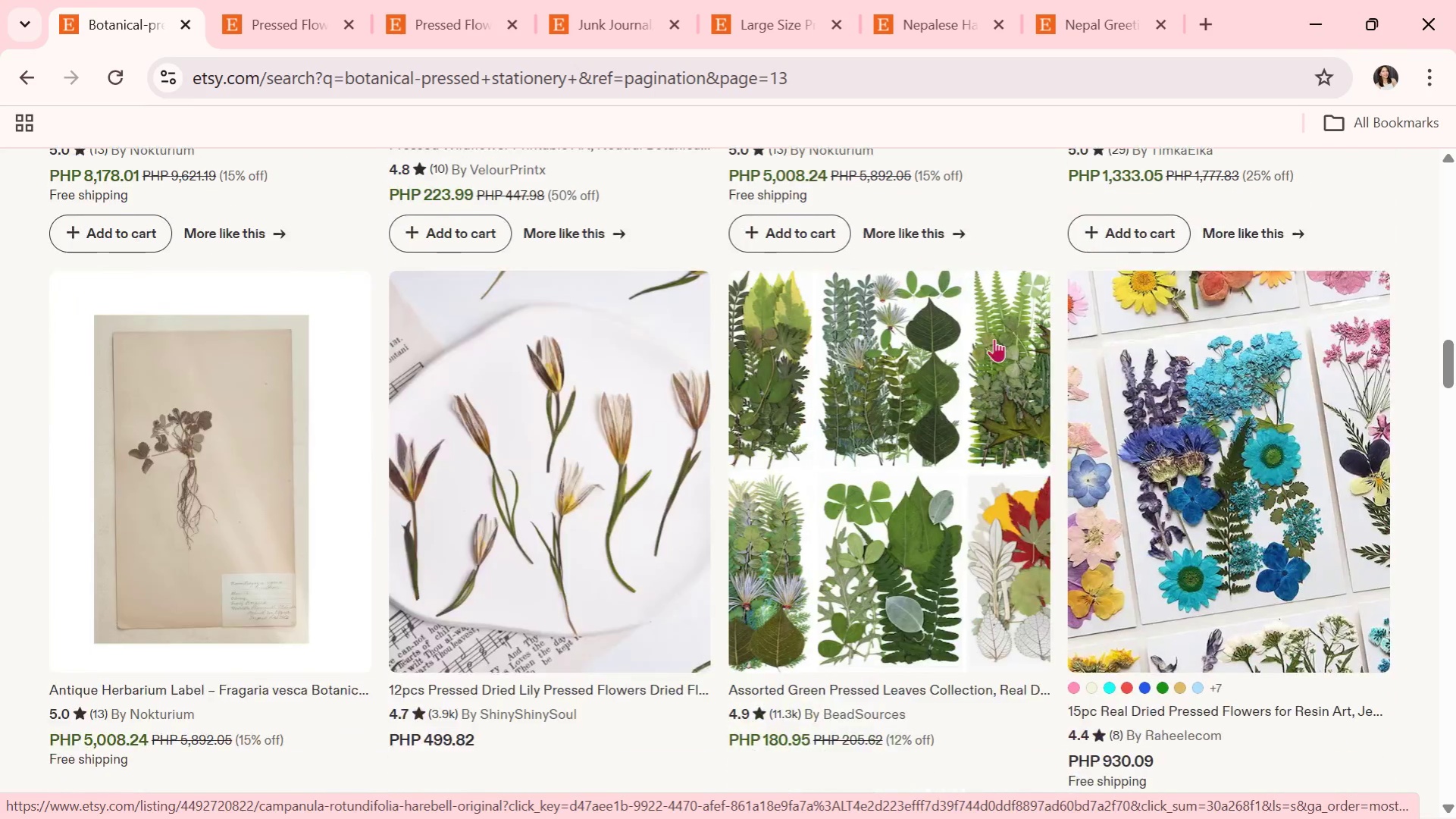 
mouse_move([1032, 374])
 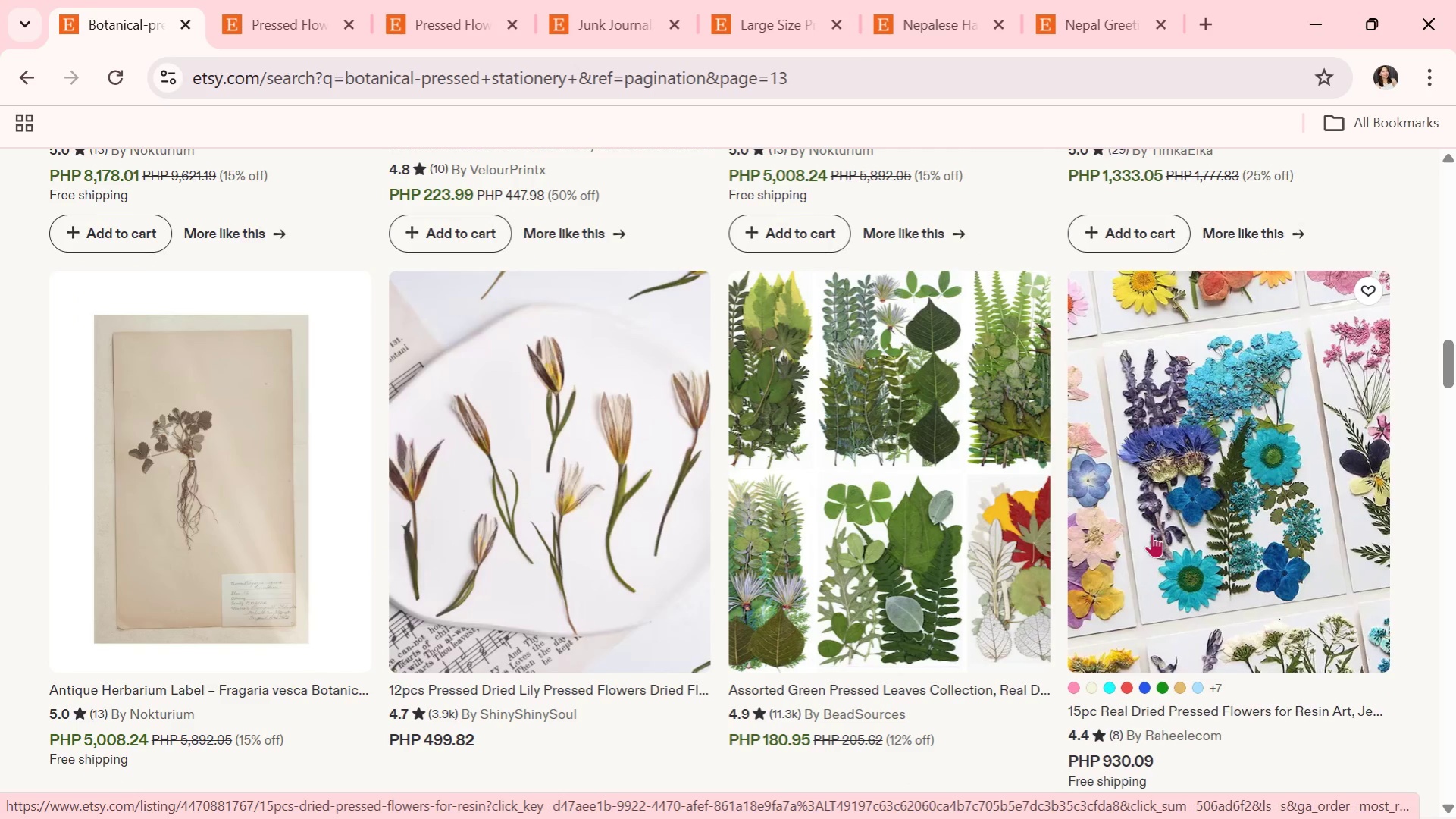 
scroll: coordinate [1151, 534], scroll_direction: down, amount: 1.0
 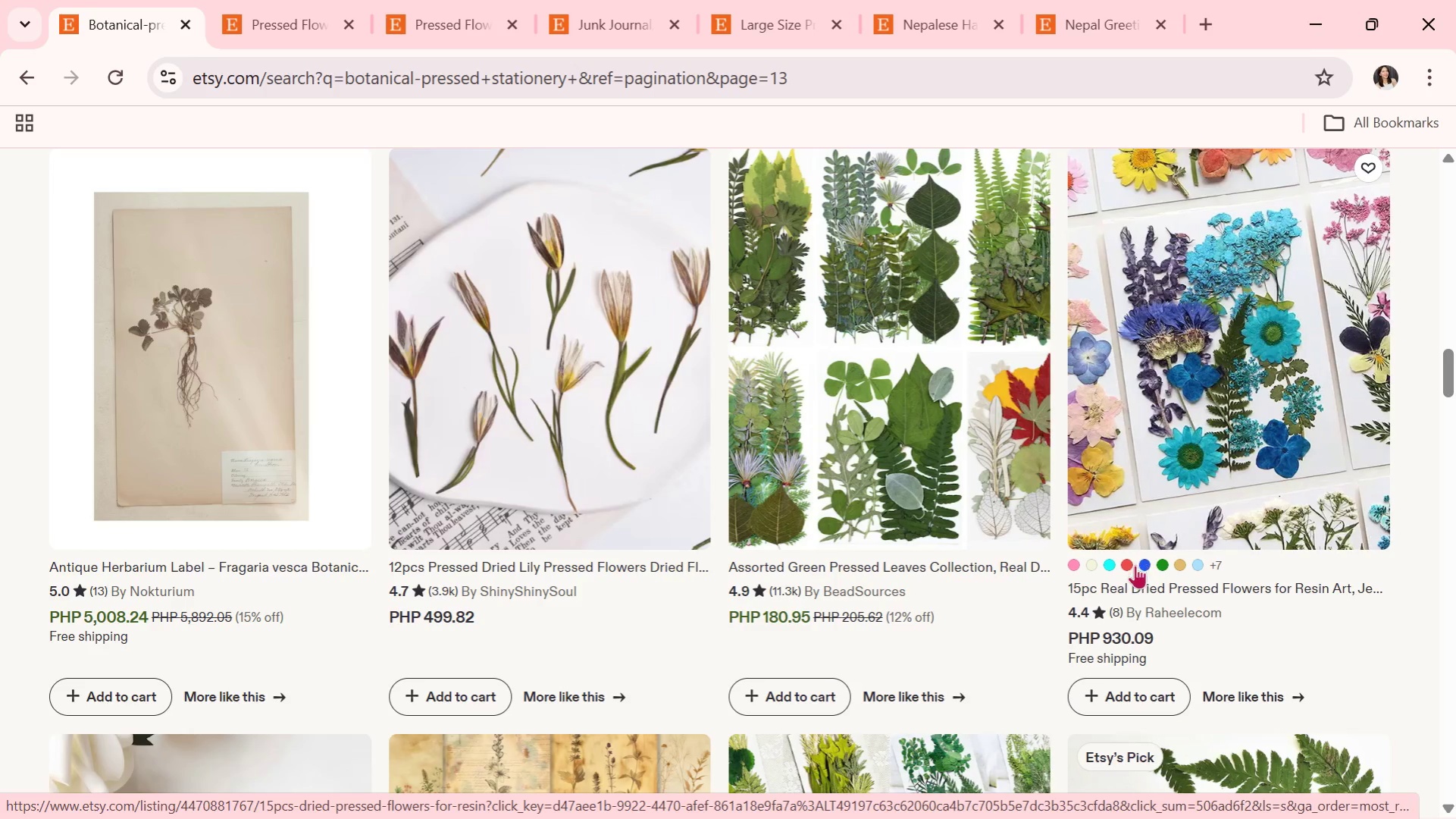 
wait(6.21)
 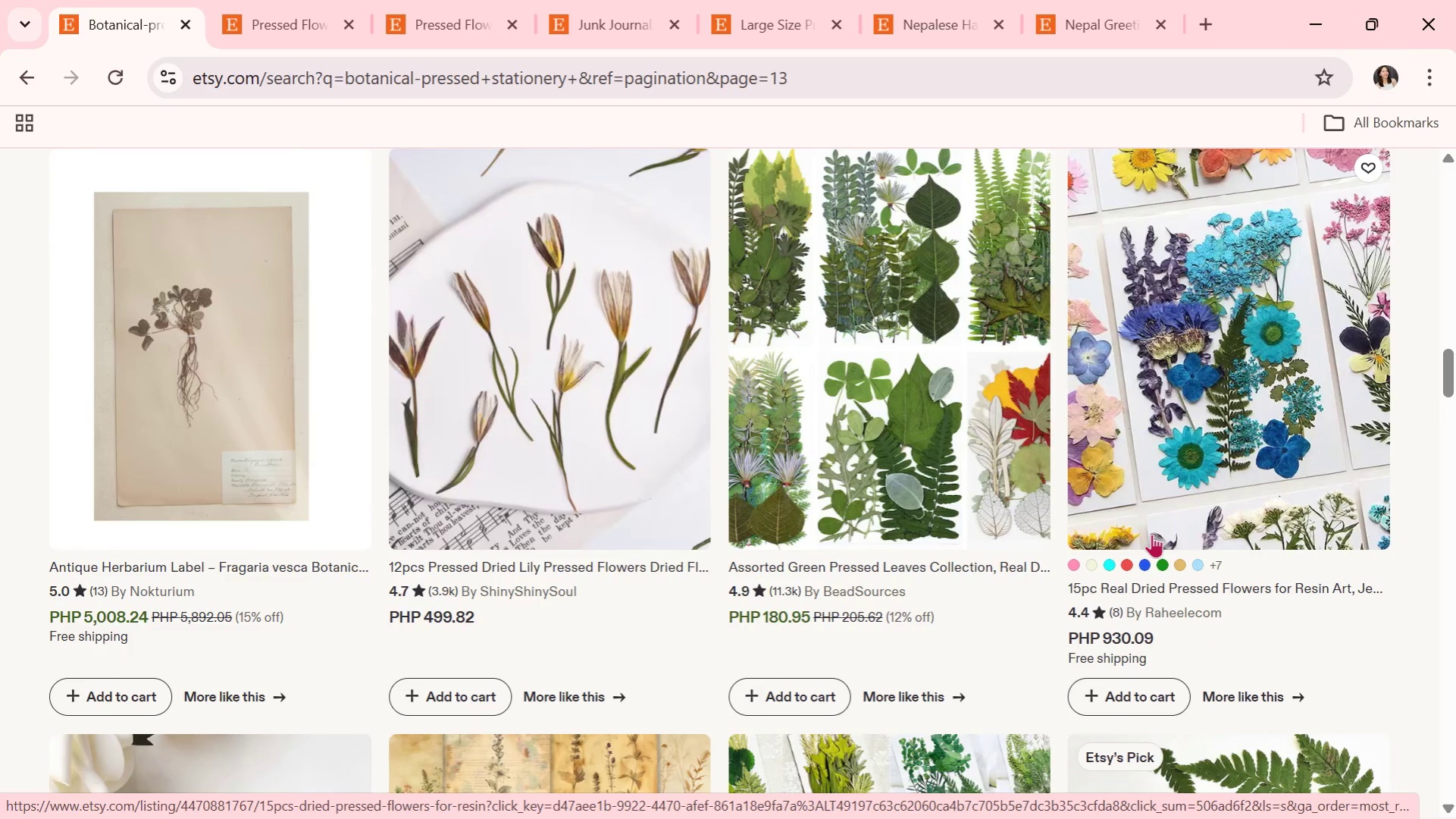 
scroll: coordinate [1072, 639], scroll_direction: down, amount: 1.0
 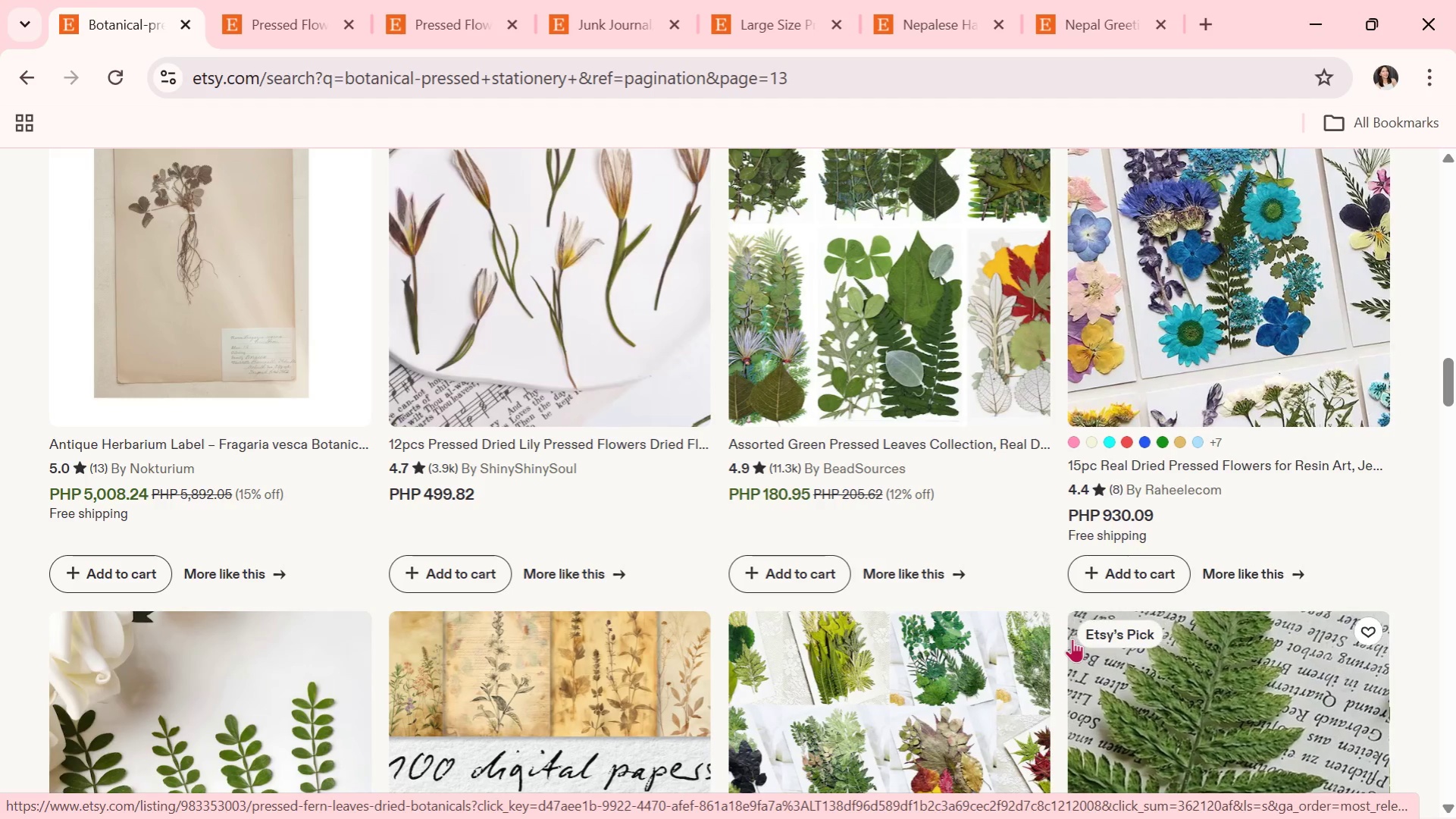 
wait(34.08)
 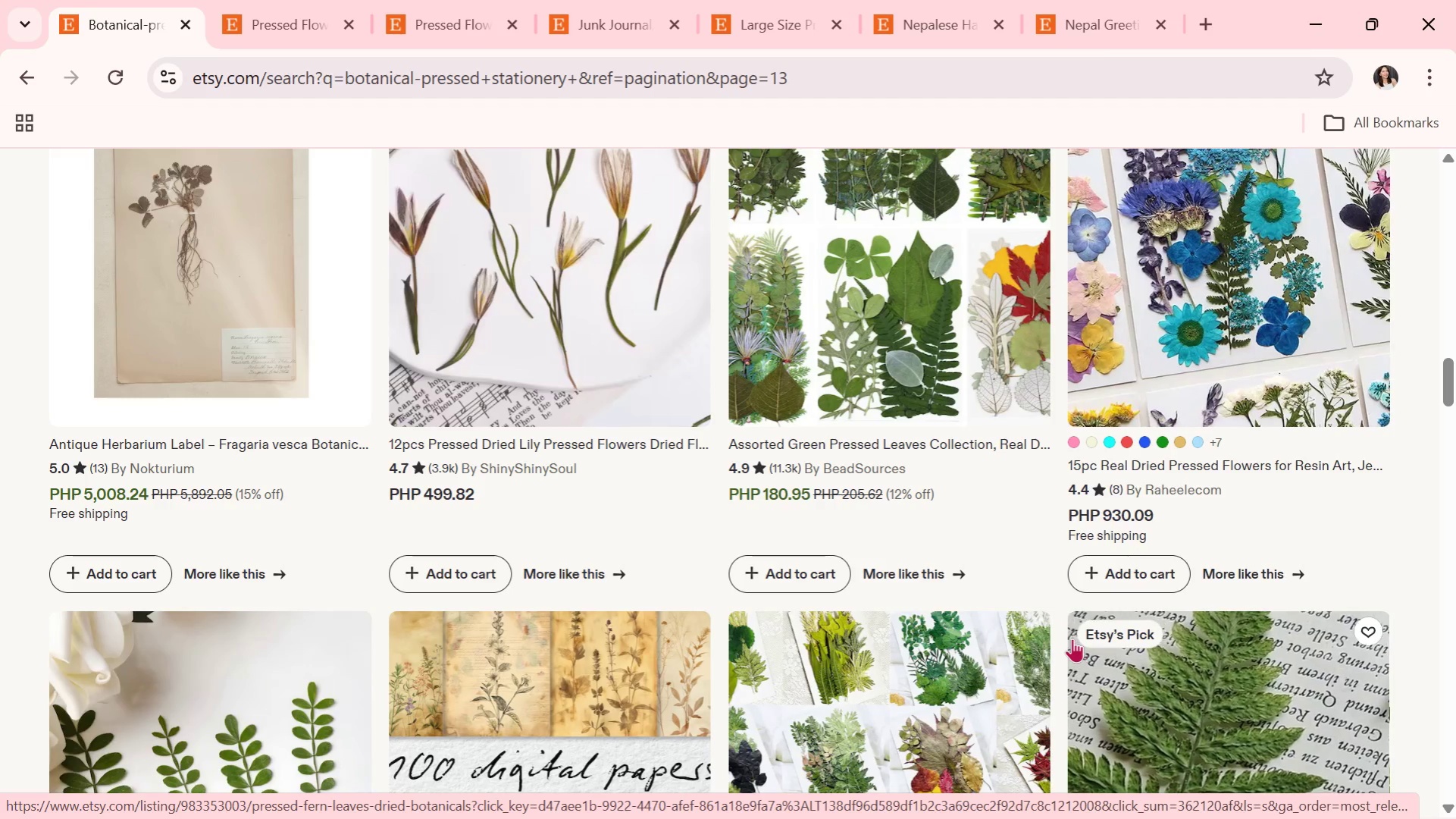 
scroll: coordinate [863, 556], scroll_direction: down, amount: 12.0
 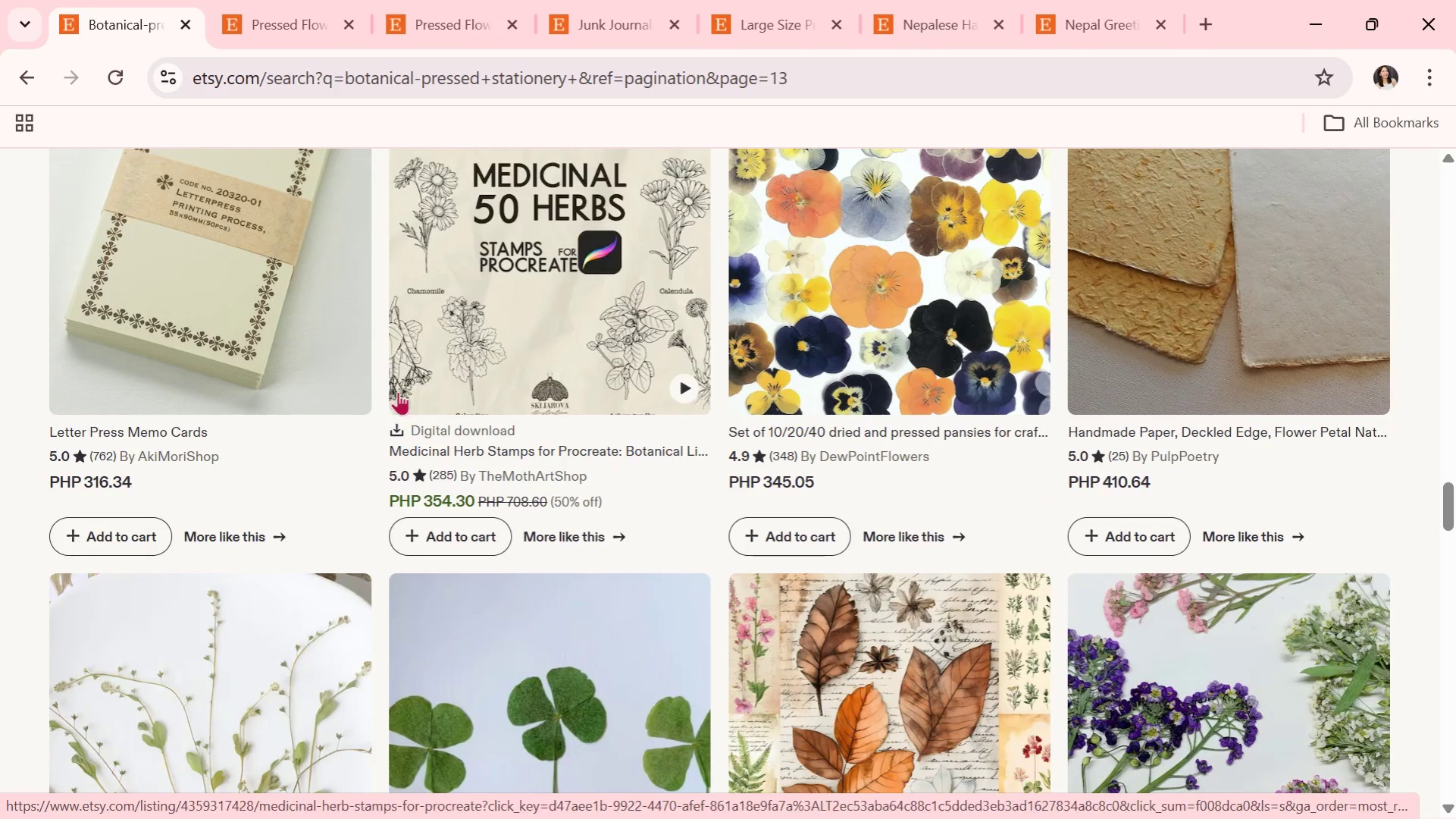 
scroll: coordinate [399, 392], scroll_direction: down, amount: 2.0